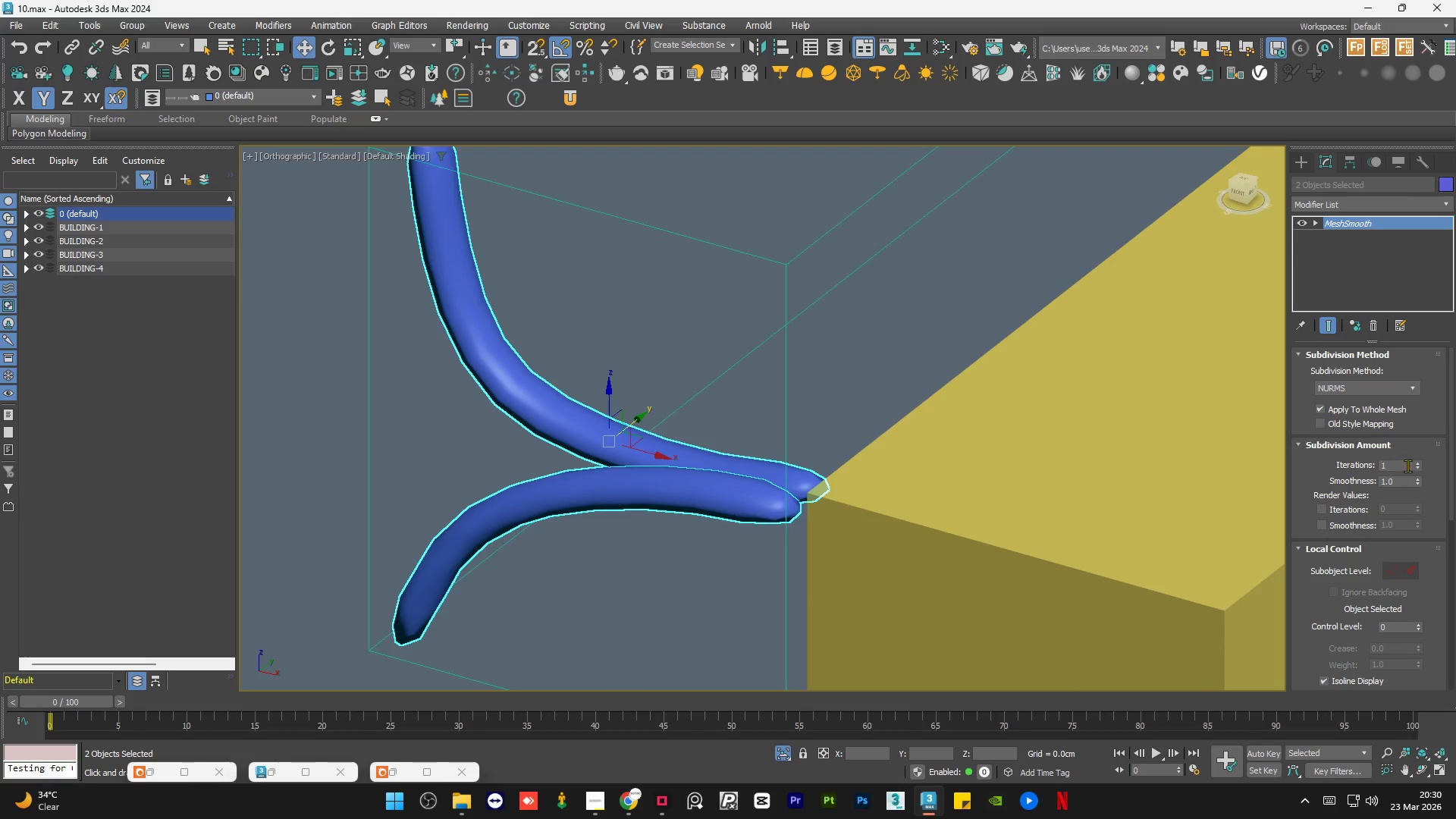 
left_click([1417, 463])
 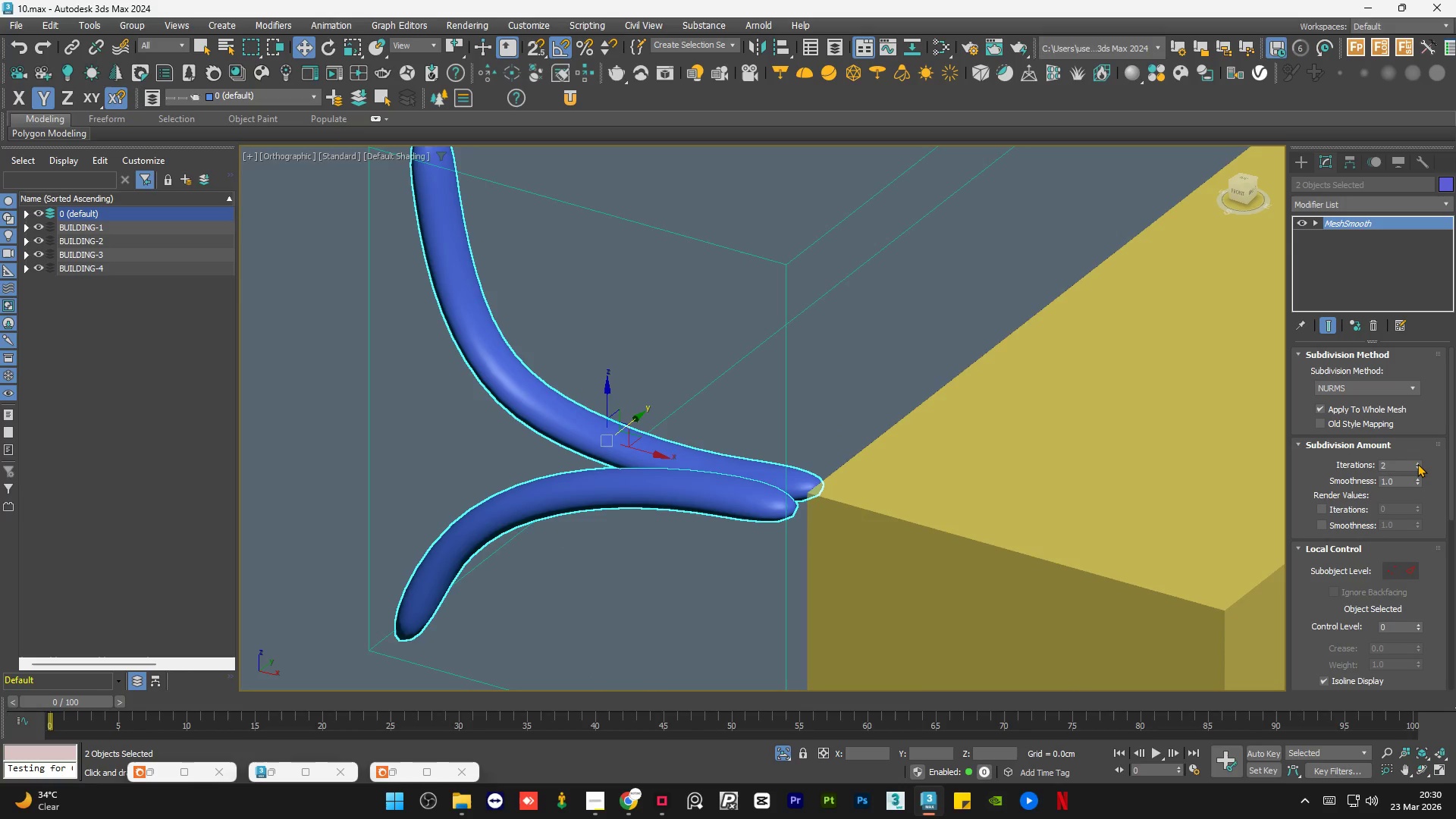 
left_click([1417, 463])
 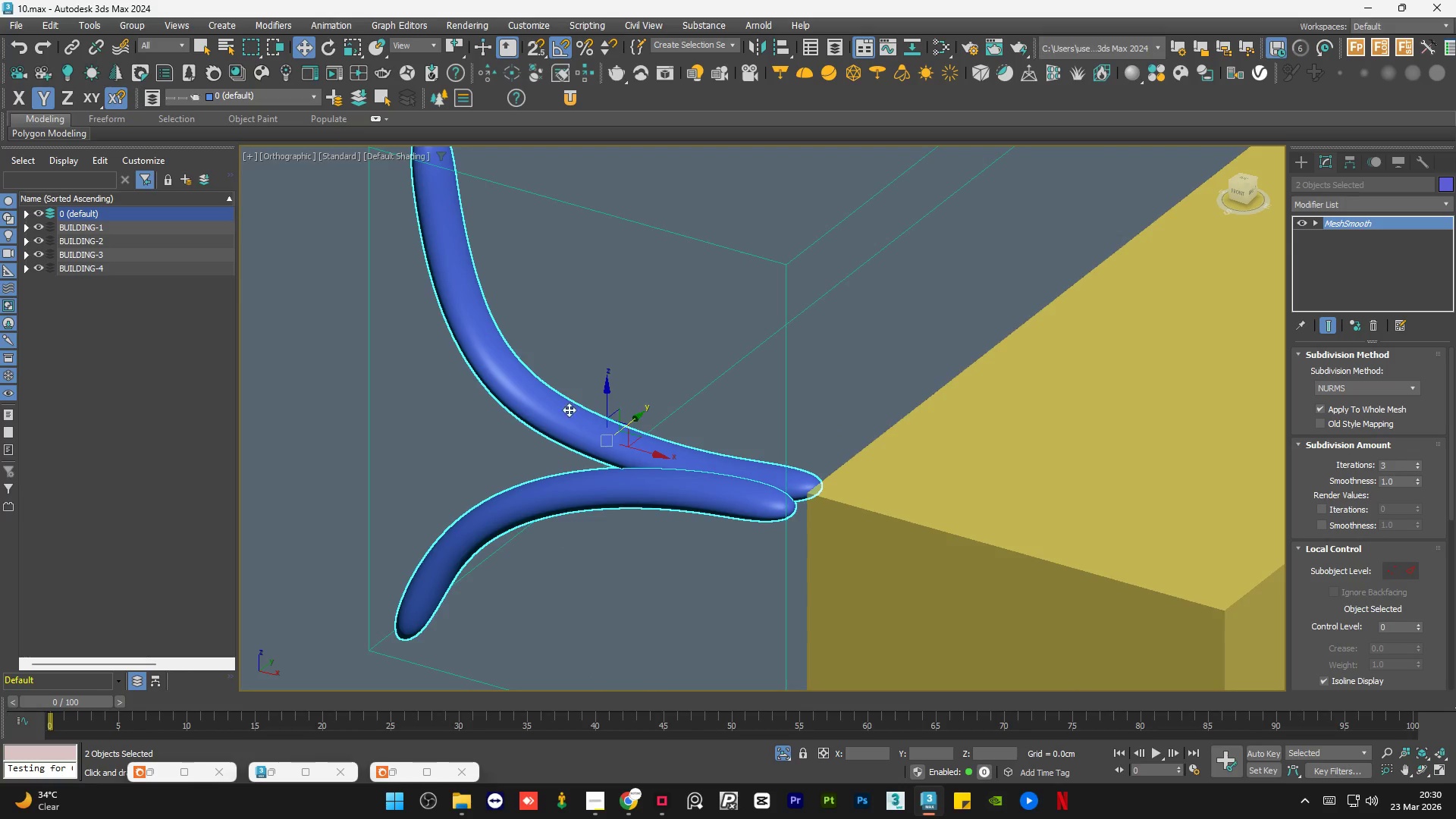 
key(F4)
 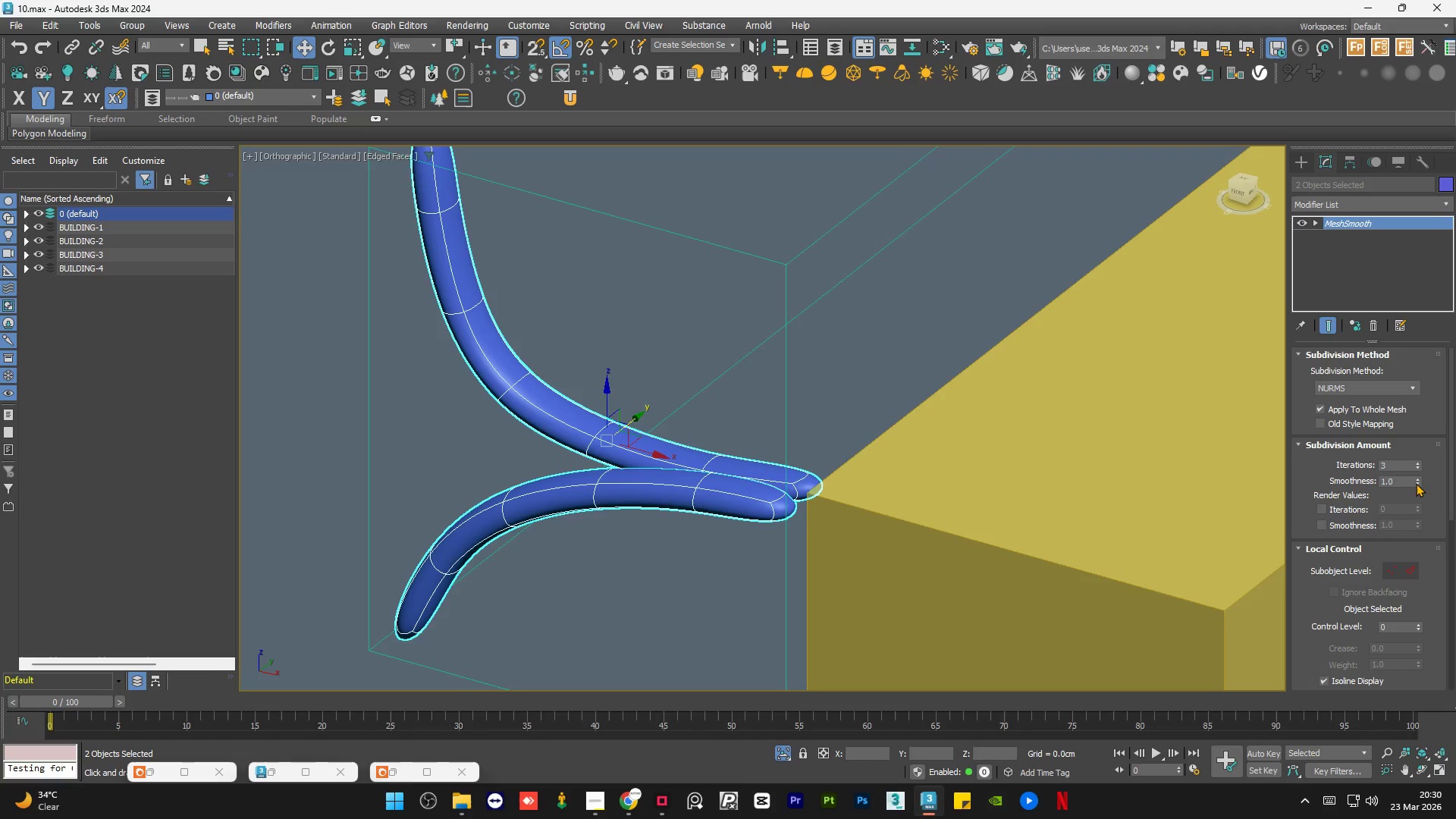 
left_click_drag(start_coordinate=[1416, 478], to_coordinate=[1440, 648])
 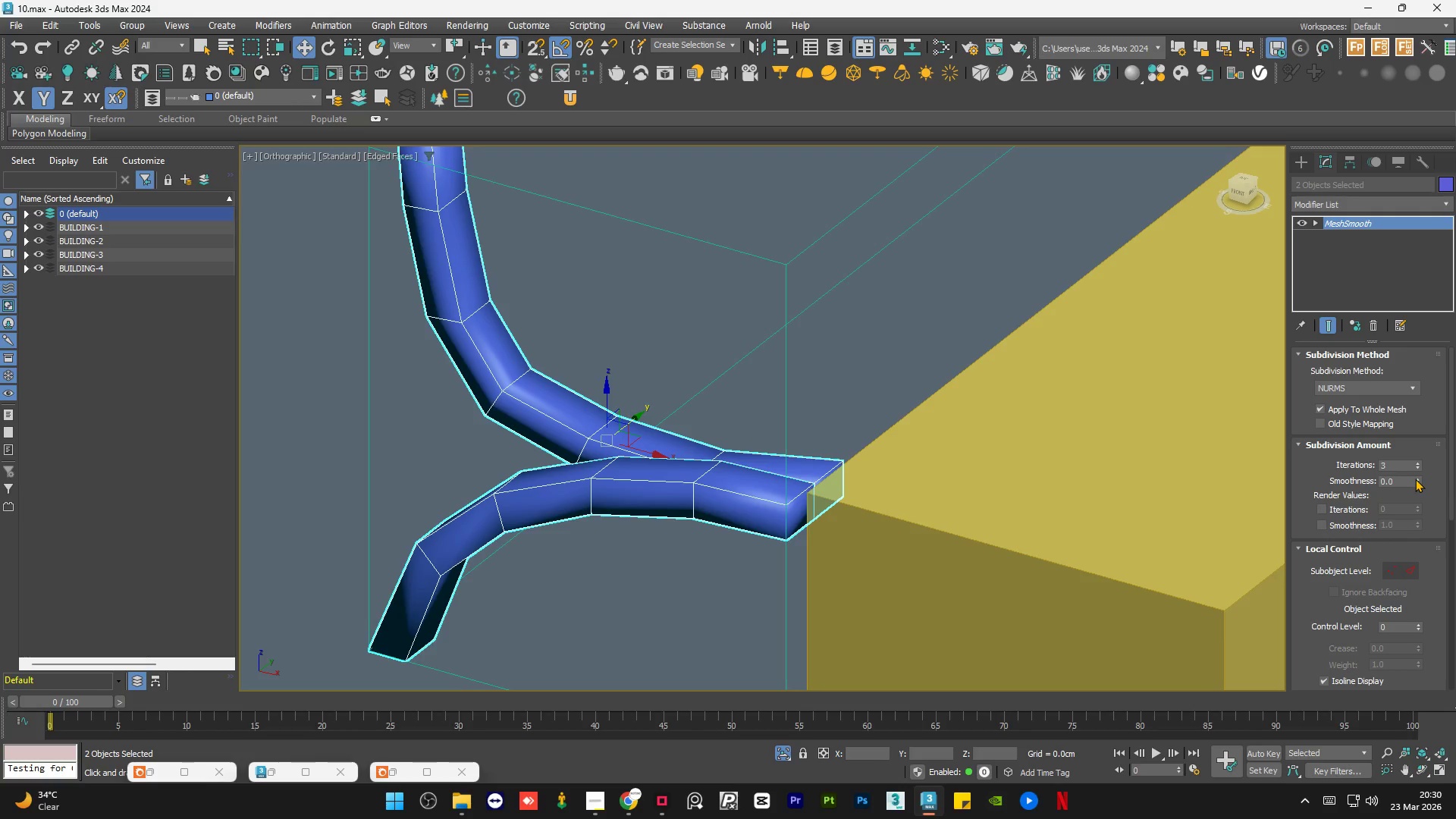 
left_click([1417, 466])
 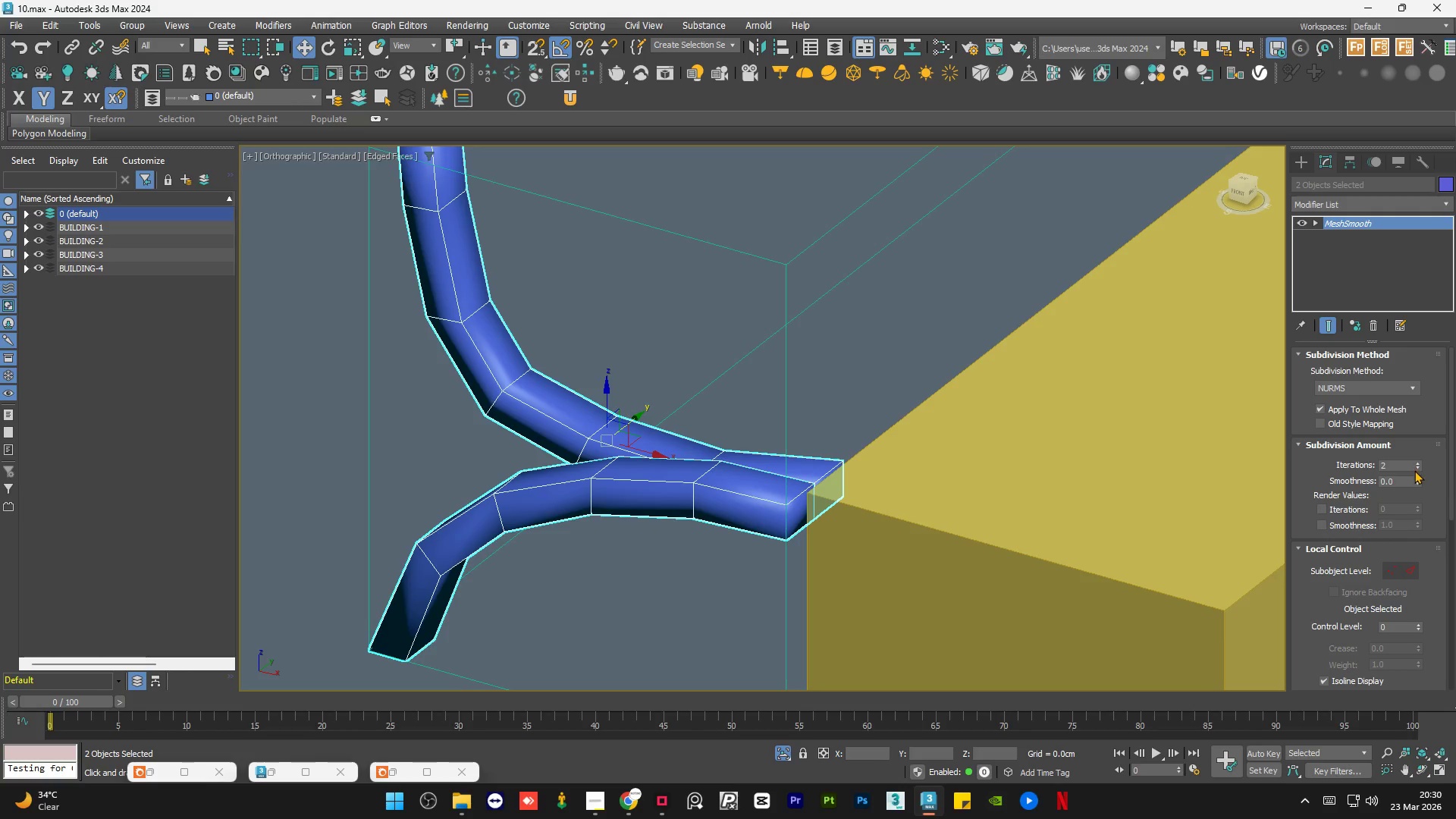 
left_click([1414, 470])
 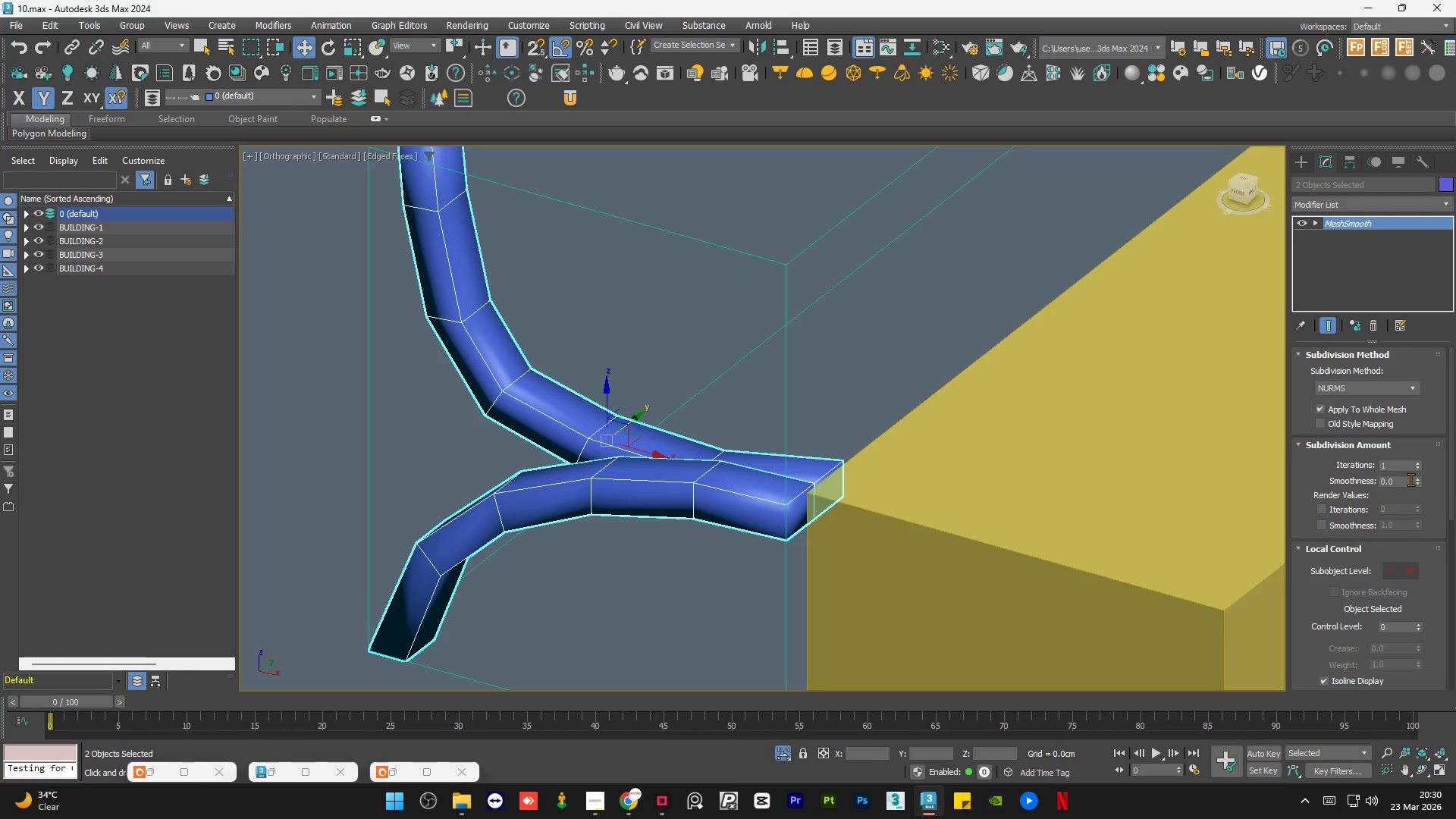 
double_click([1410, 479])
 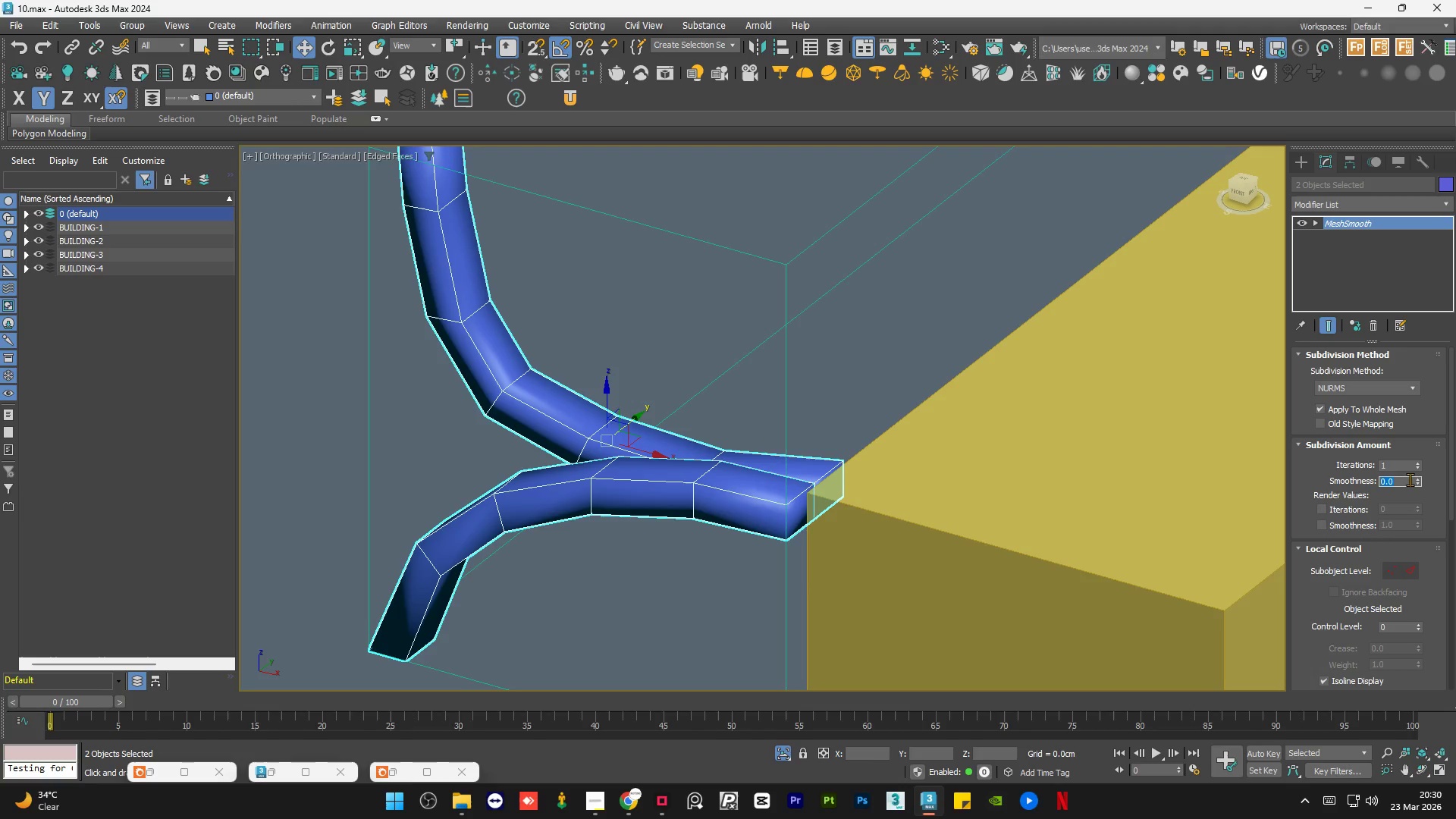 
key(Numpad1)
 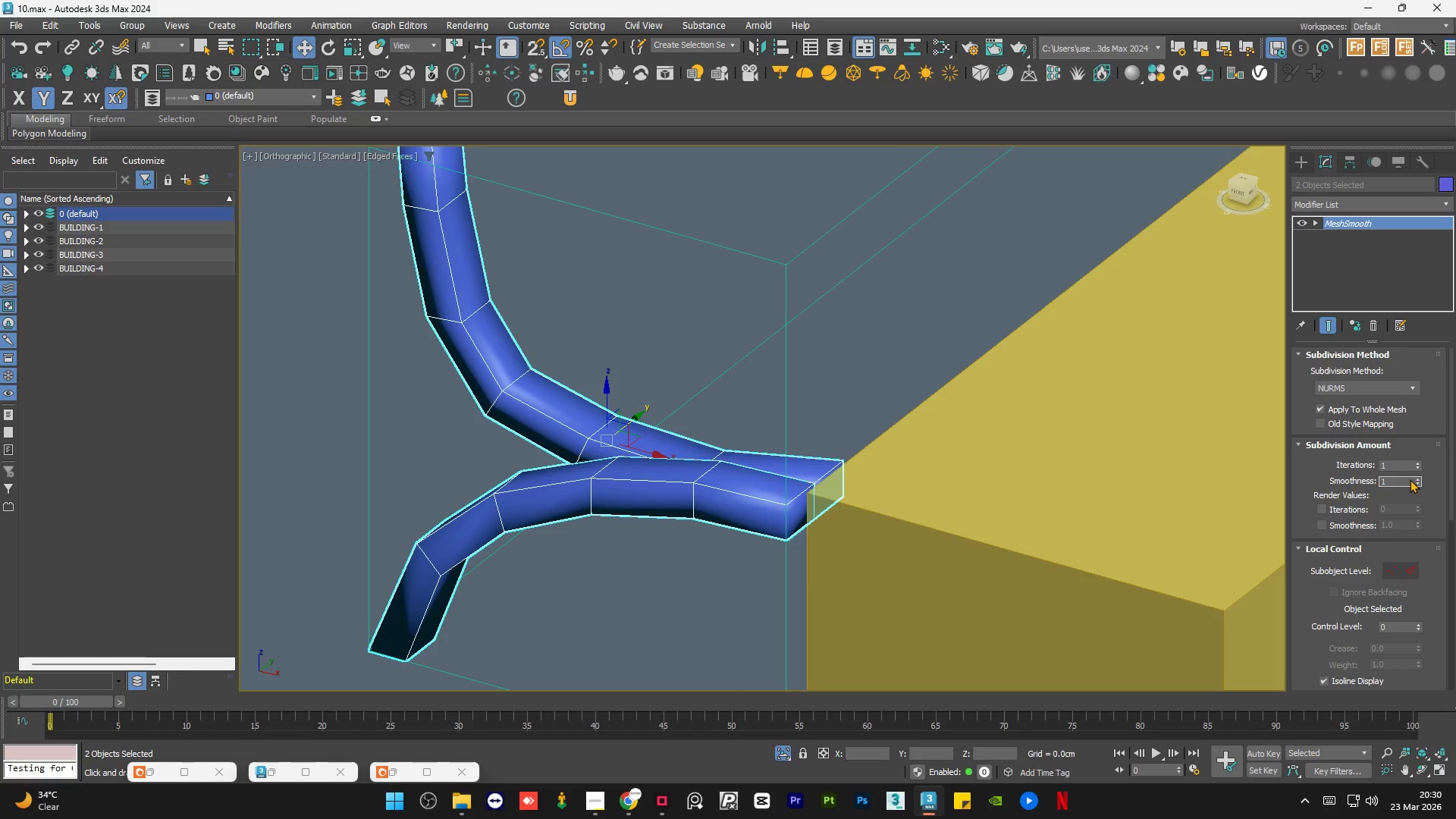 
key(NumpadEnter)
 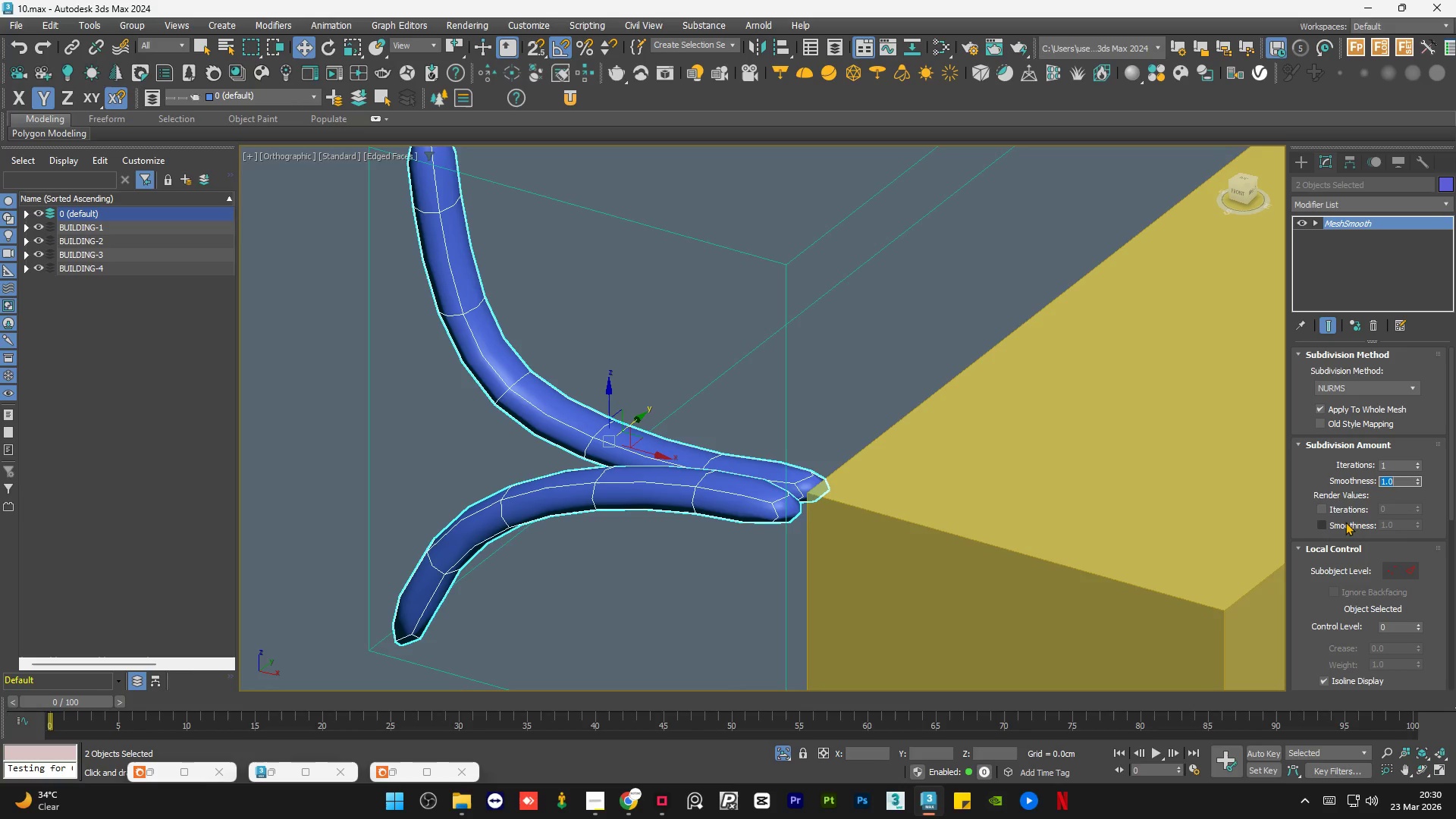 
left_click([1330, 507])
 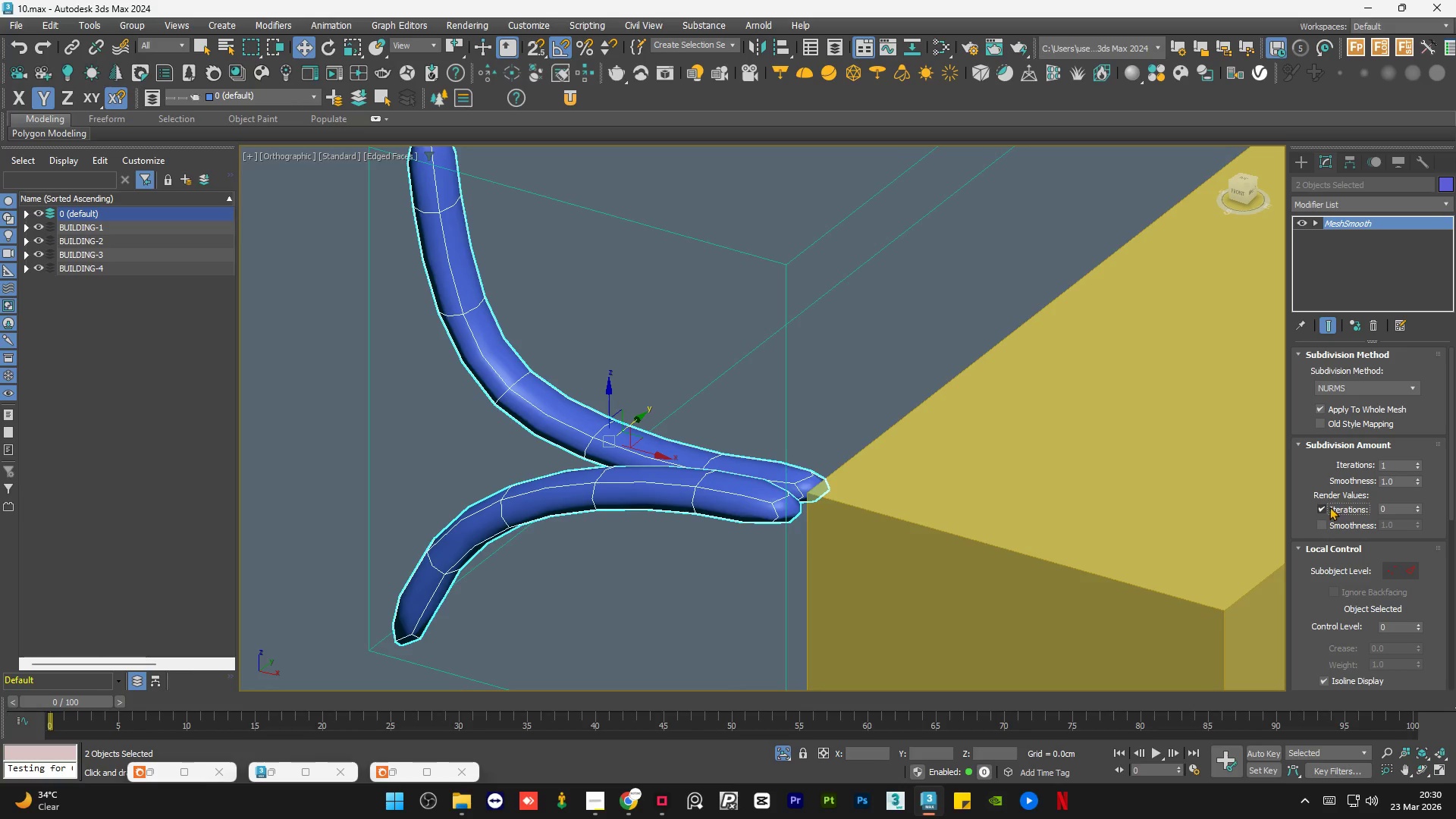 
left_click([1326, 522])
 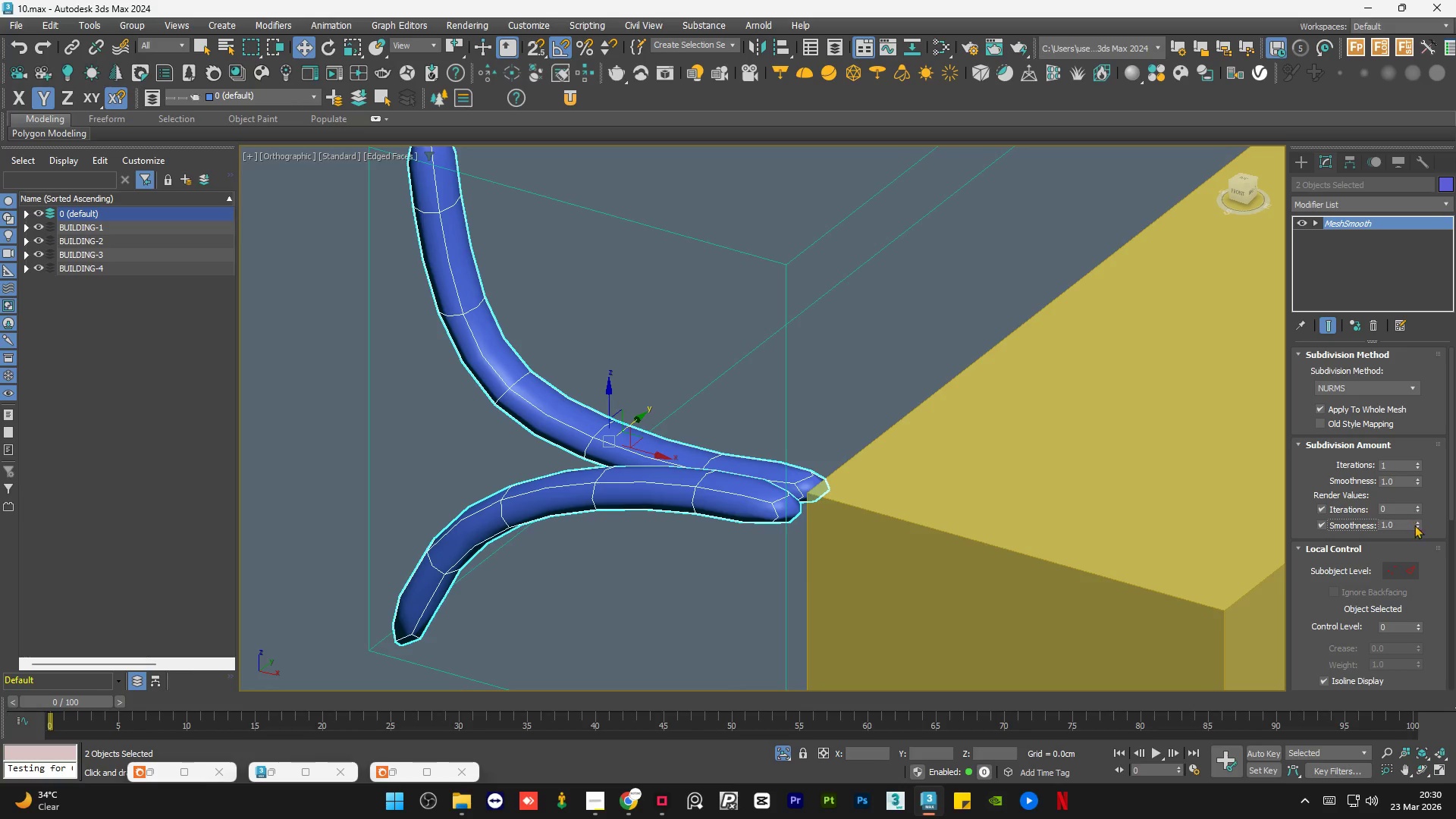 
right_click([1417, 522])
 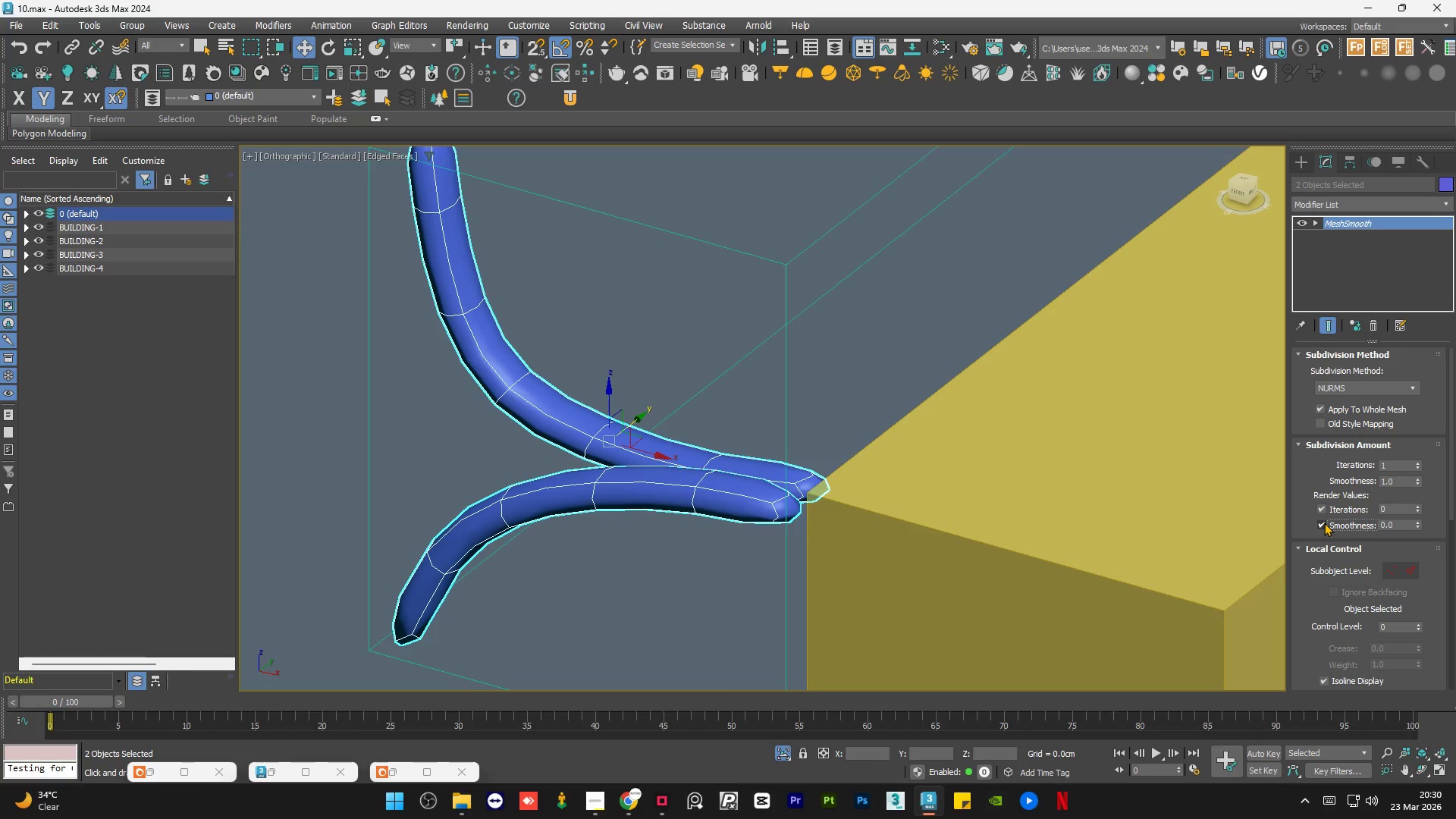 
double_click([1326, 510])
 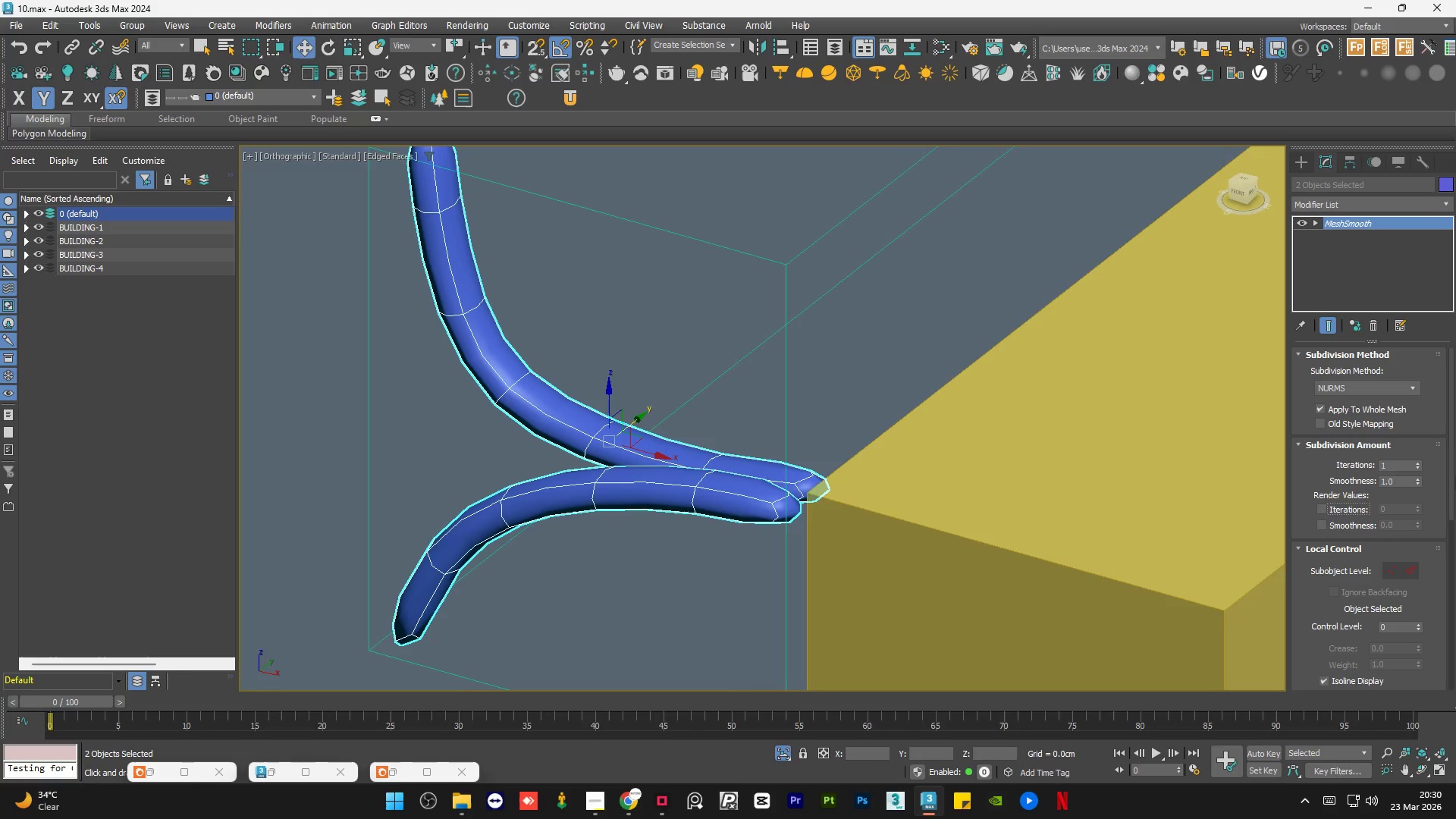 
left_click_drag(start_coordinate=[1449, 472], to_coordinate=[1453, 446])
 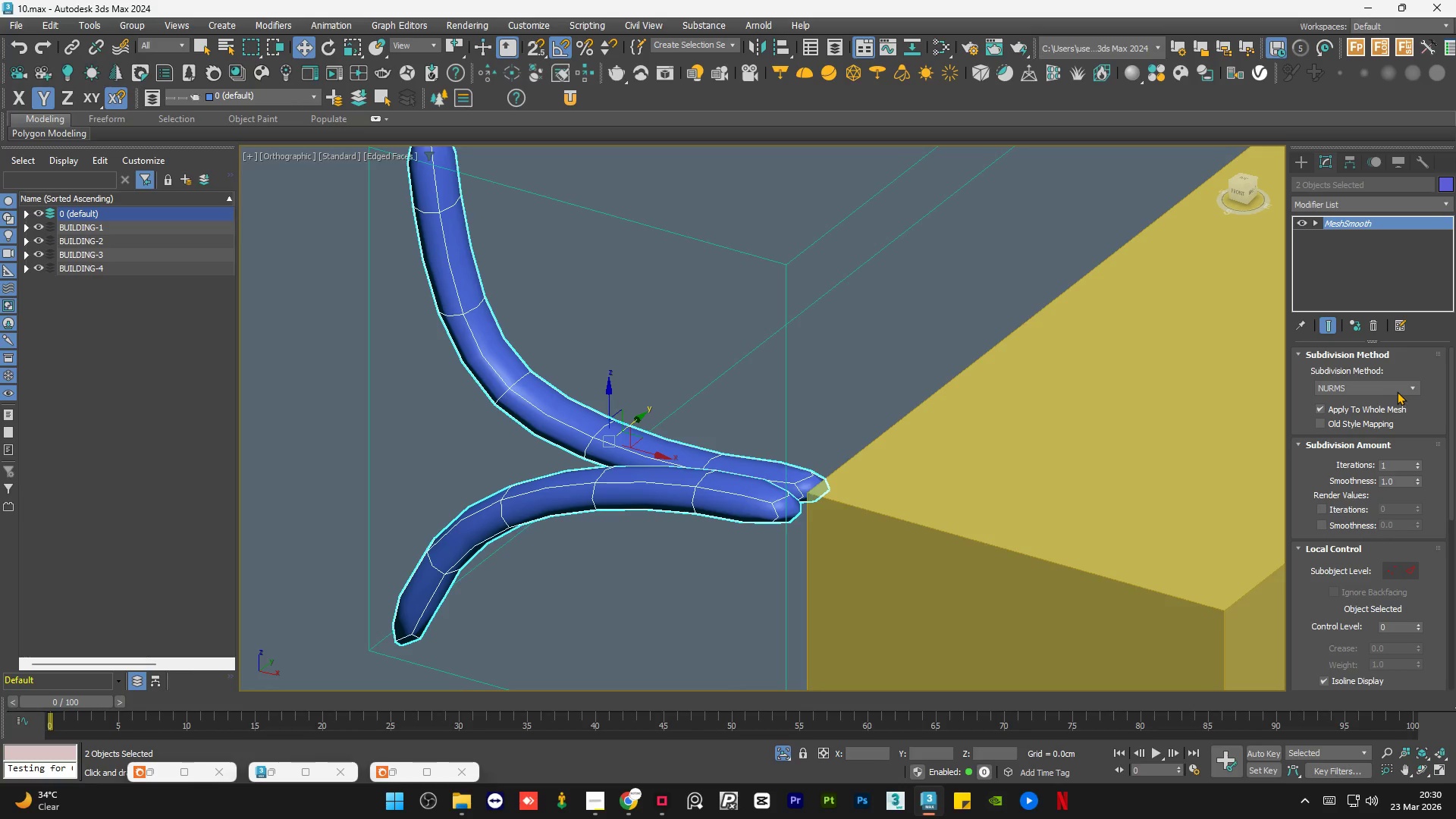 
left_click([1405, 387])
 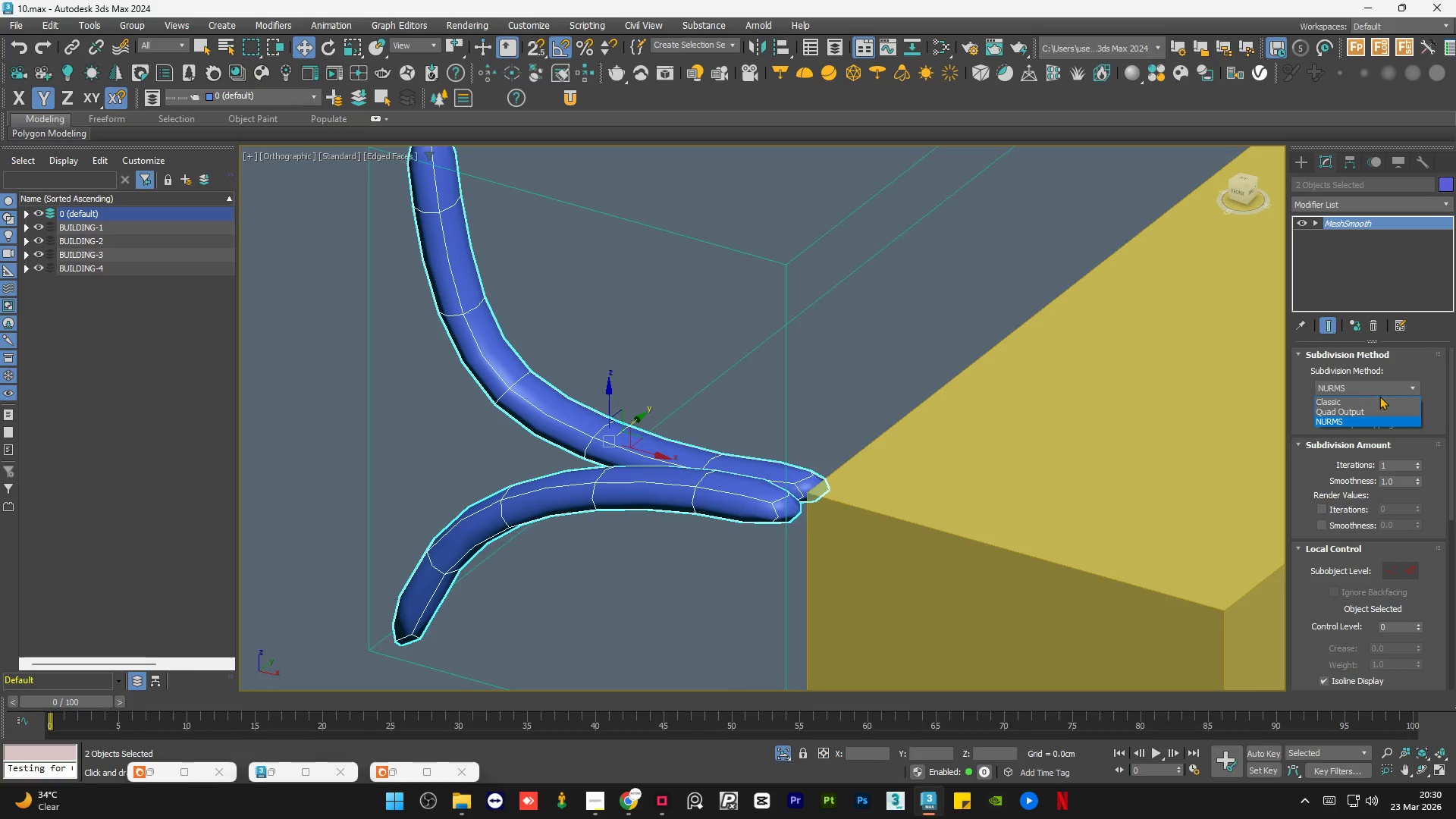 
left_click([1370, 400])
 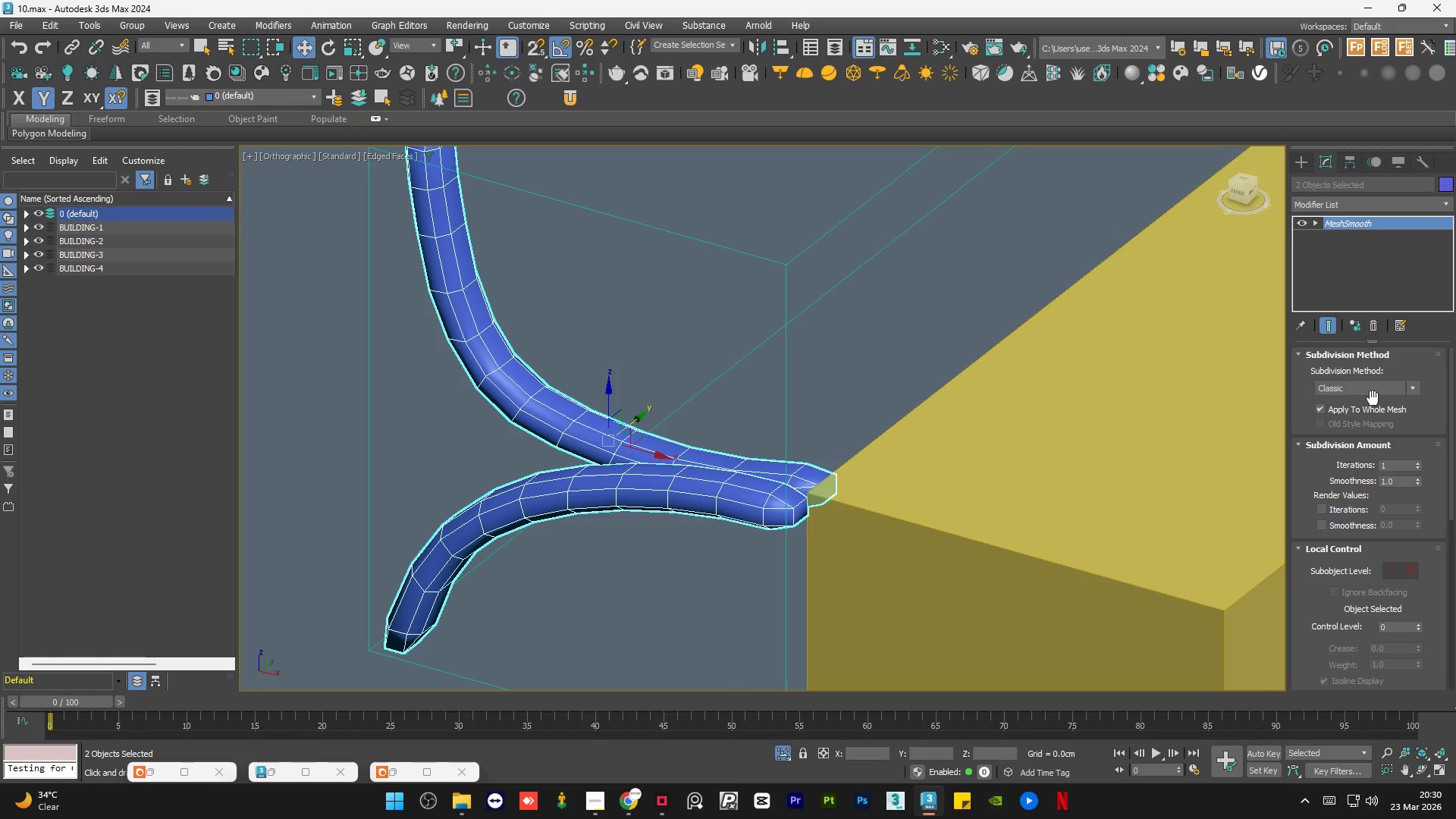 
left_click([1387, 384])
 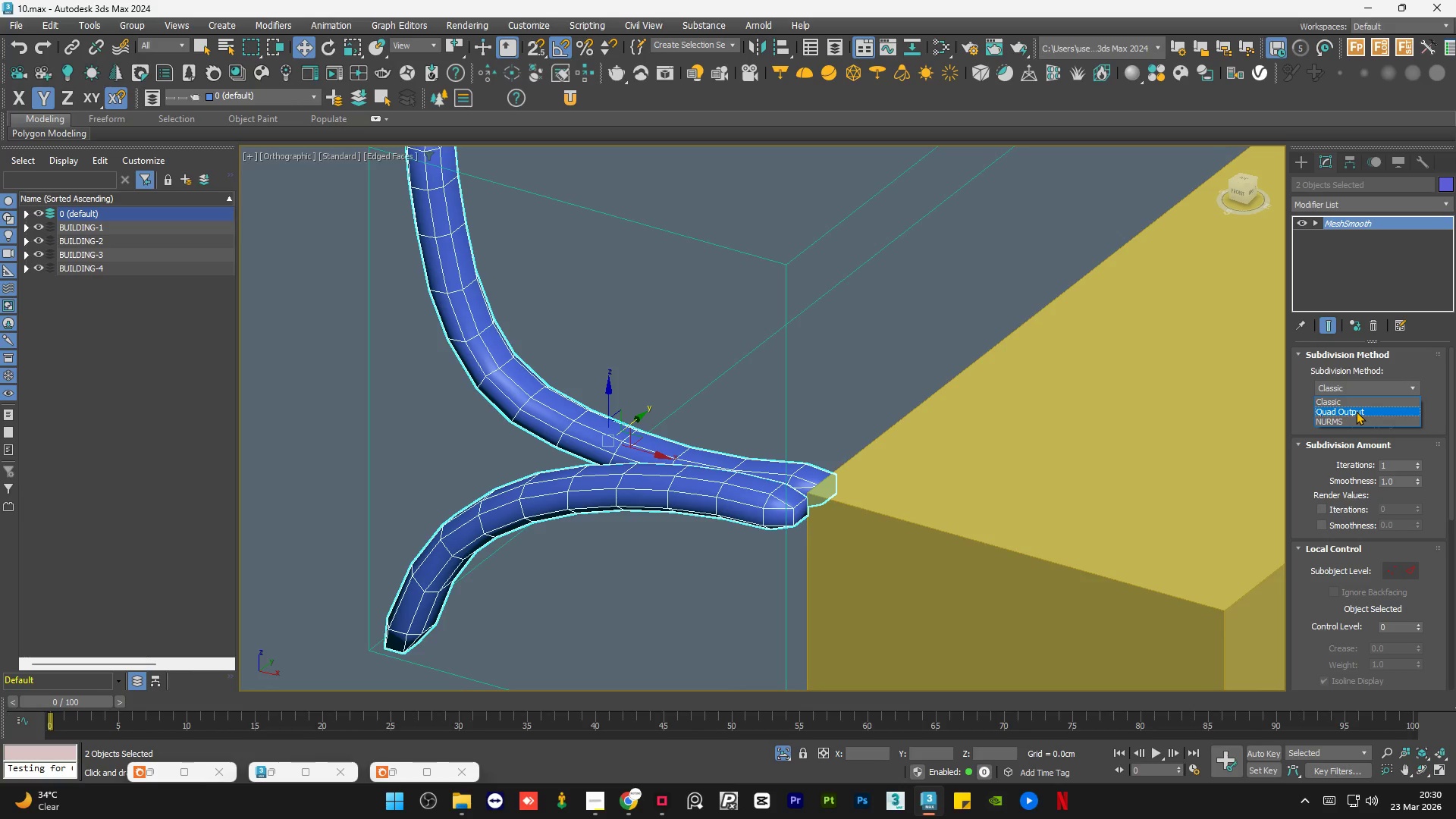 
left_click([1356, 411])
 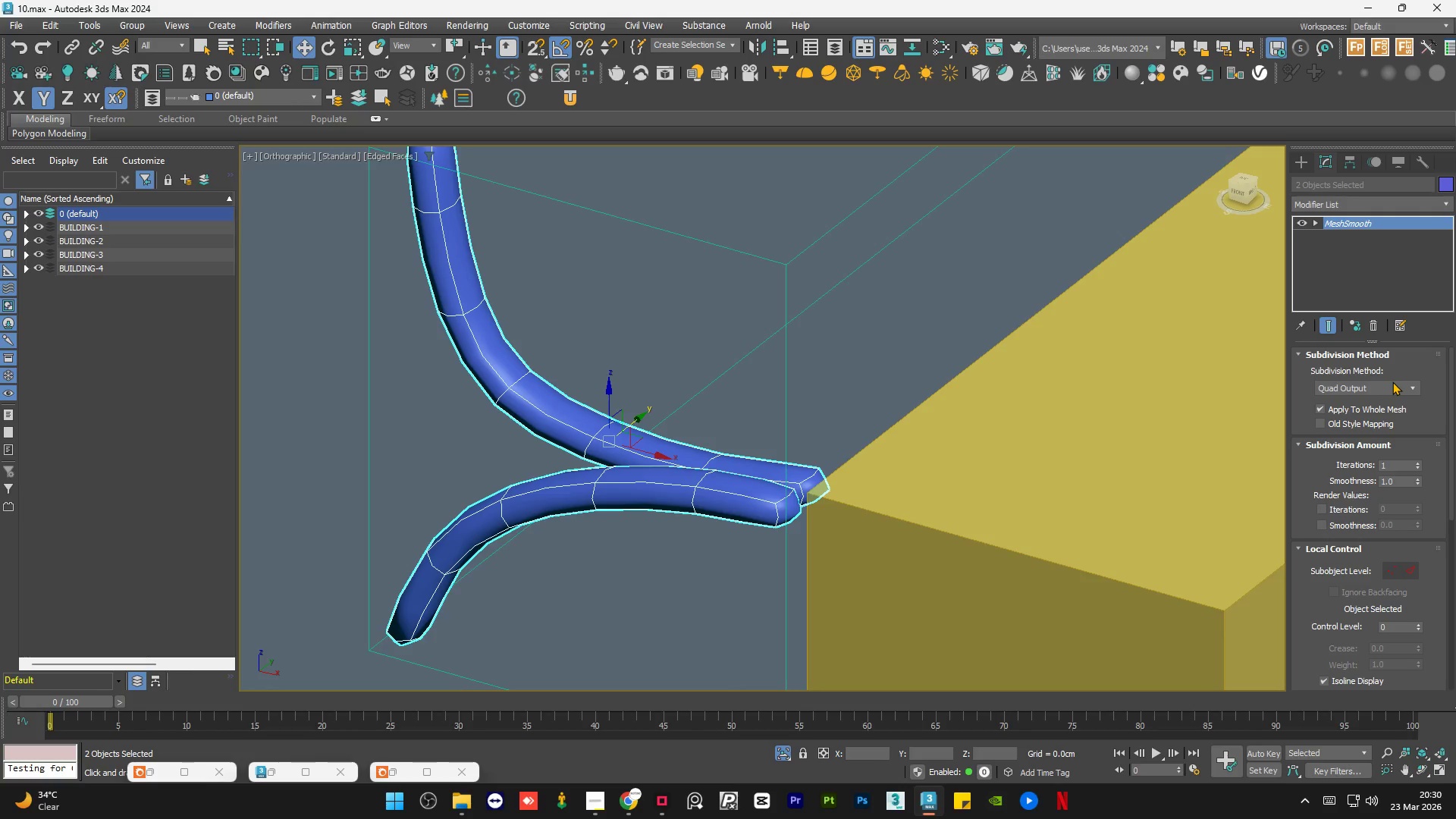 
left_click([1329, 423])
 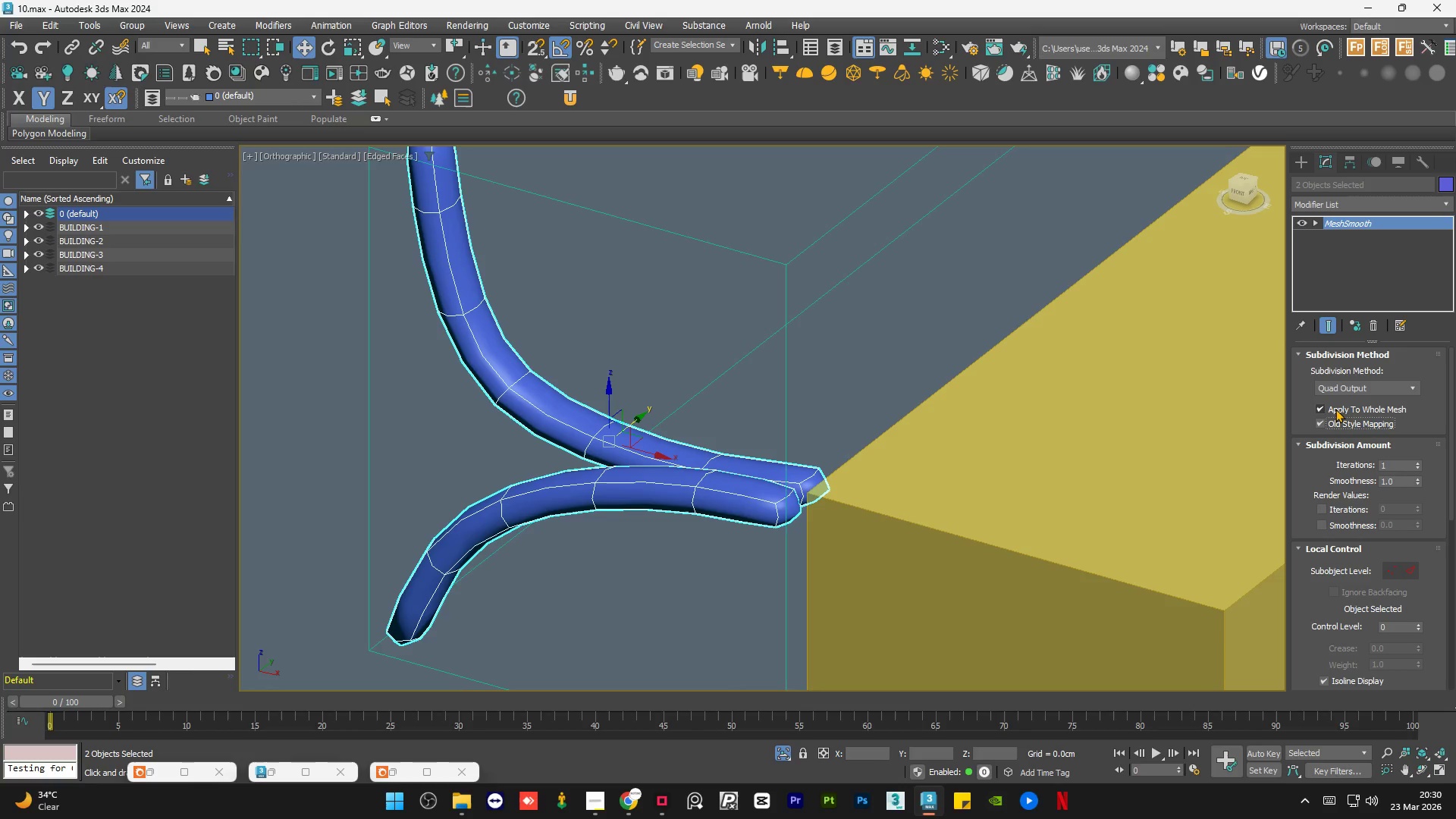 
left_click([1335, 409])
 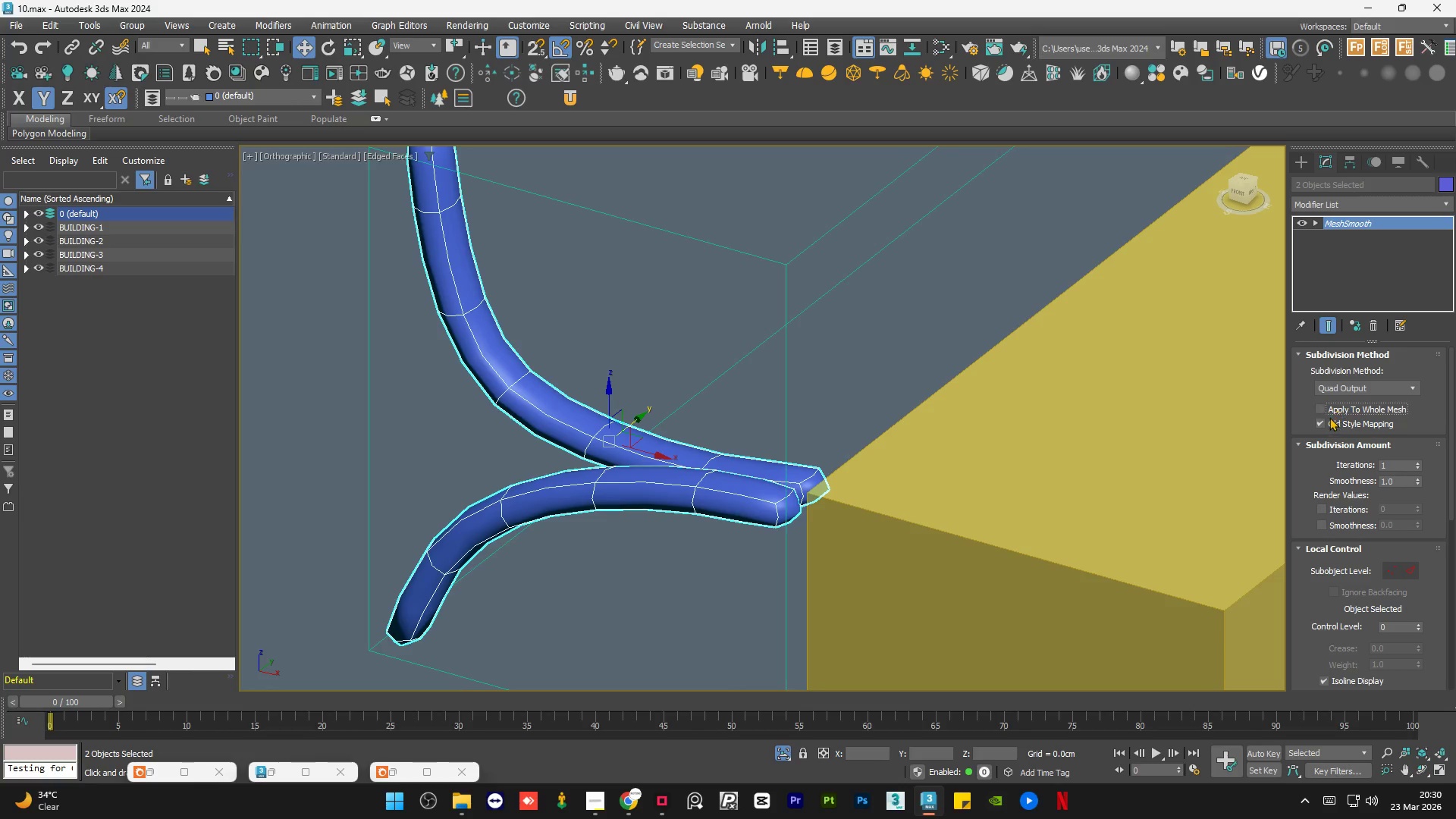 
left_click([1328, 421])
 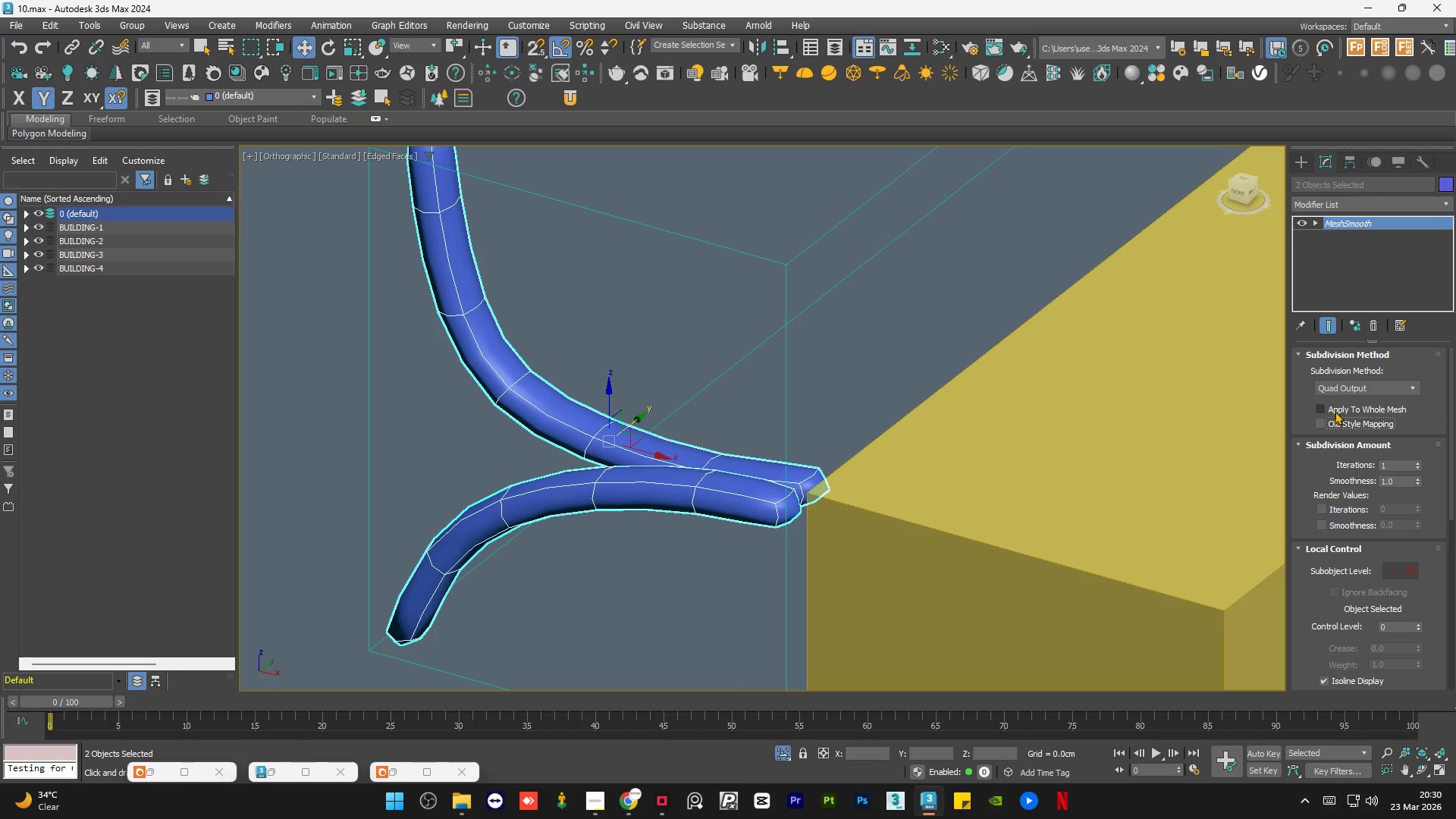 
left_click([1337, 407])
 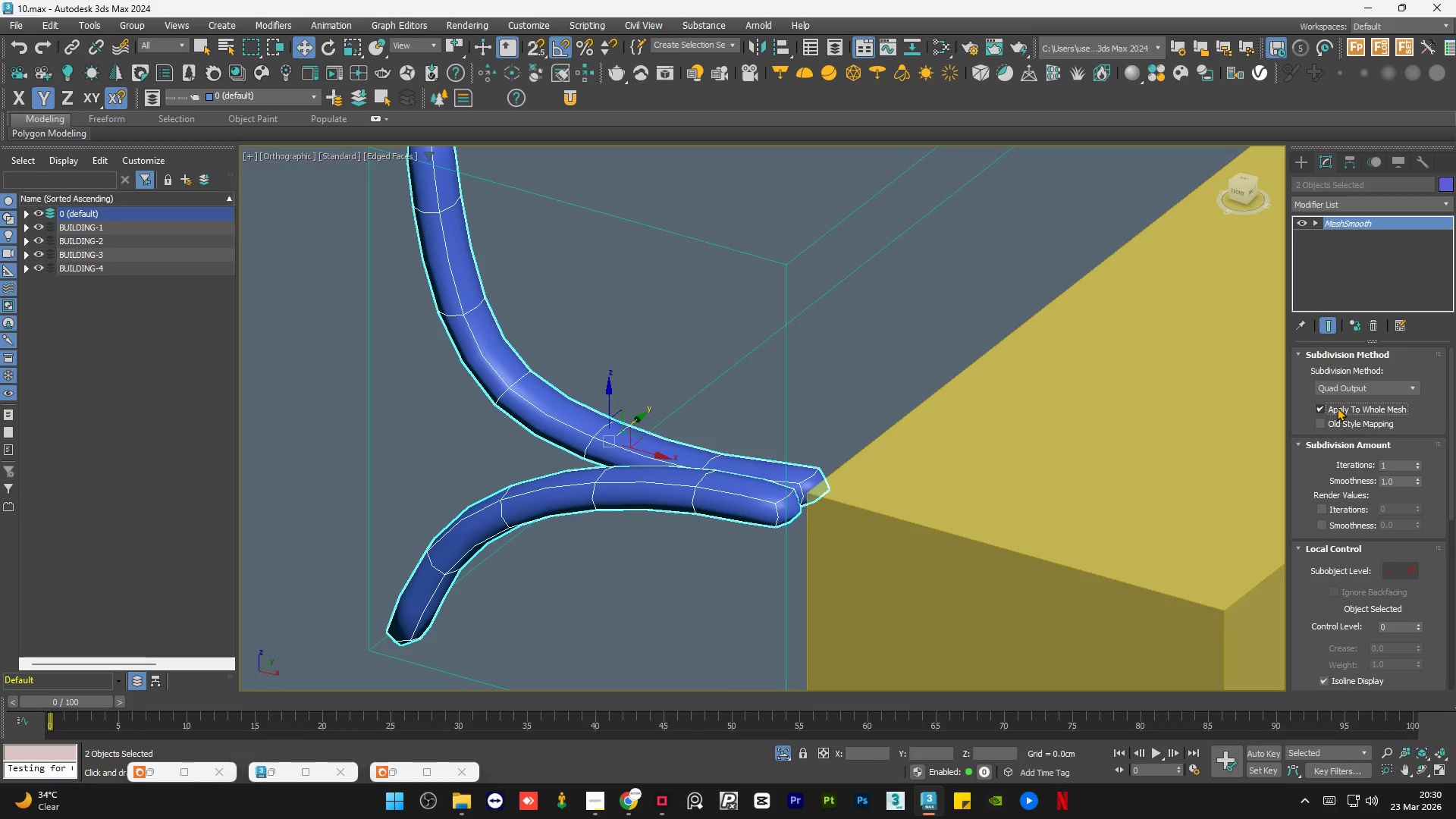 
left_click([1337, 407])
 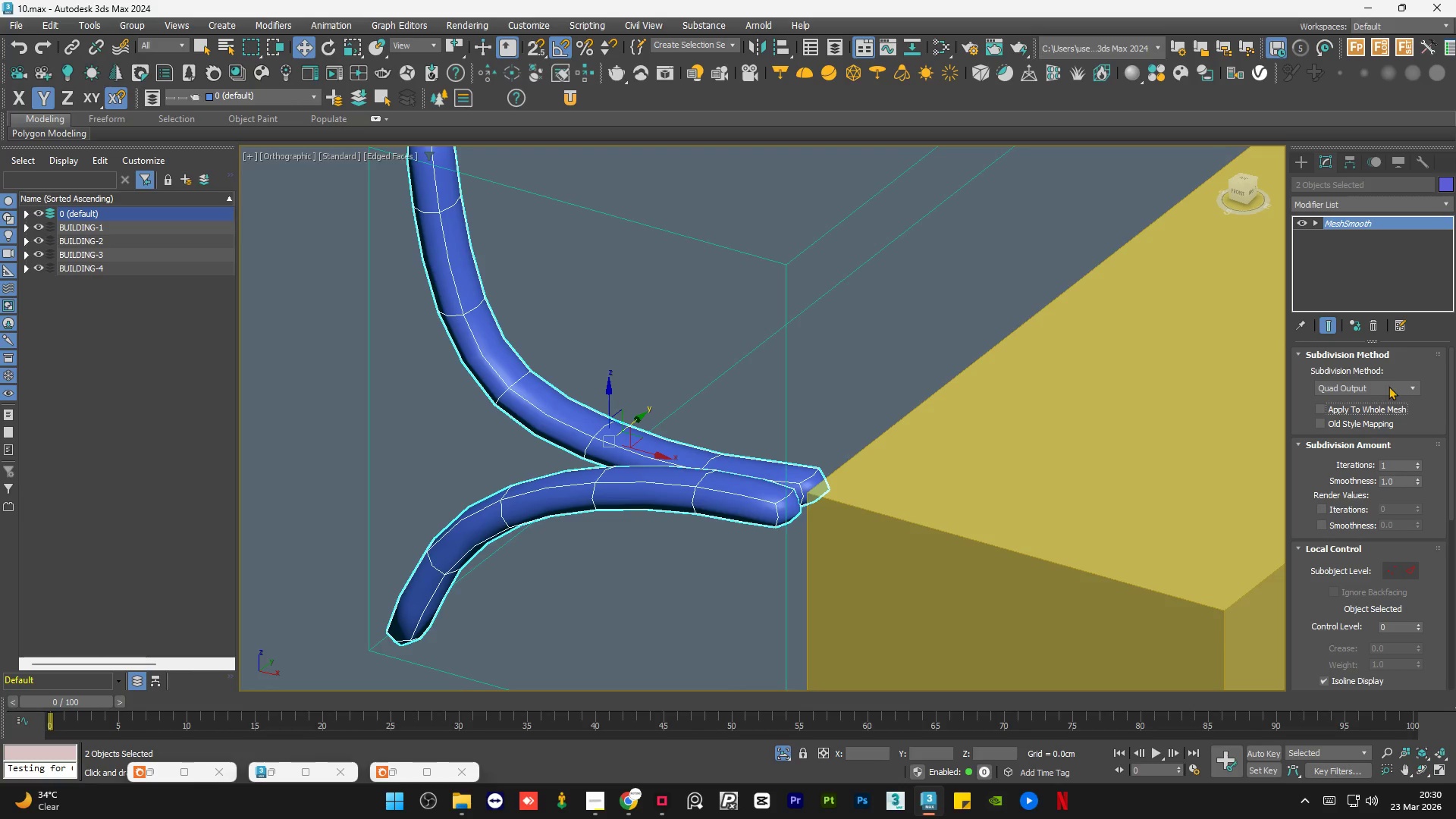 
left_click([1392, 384])
 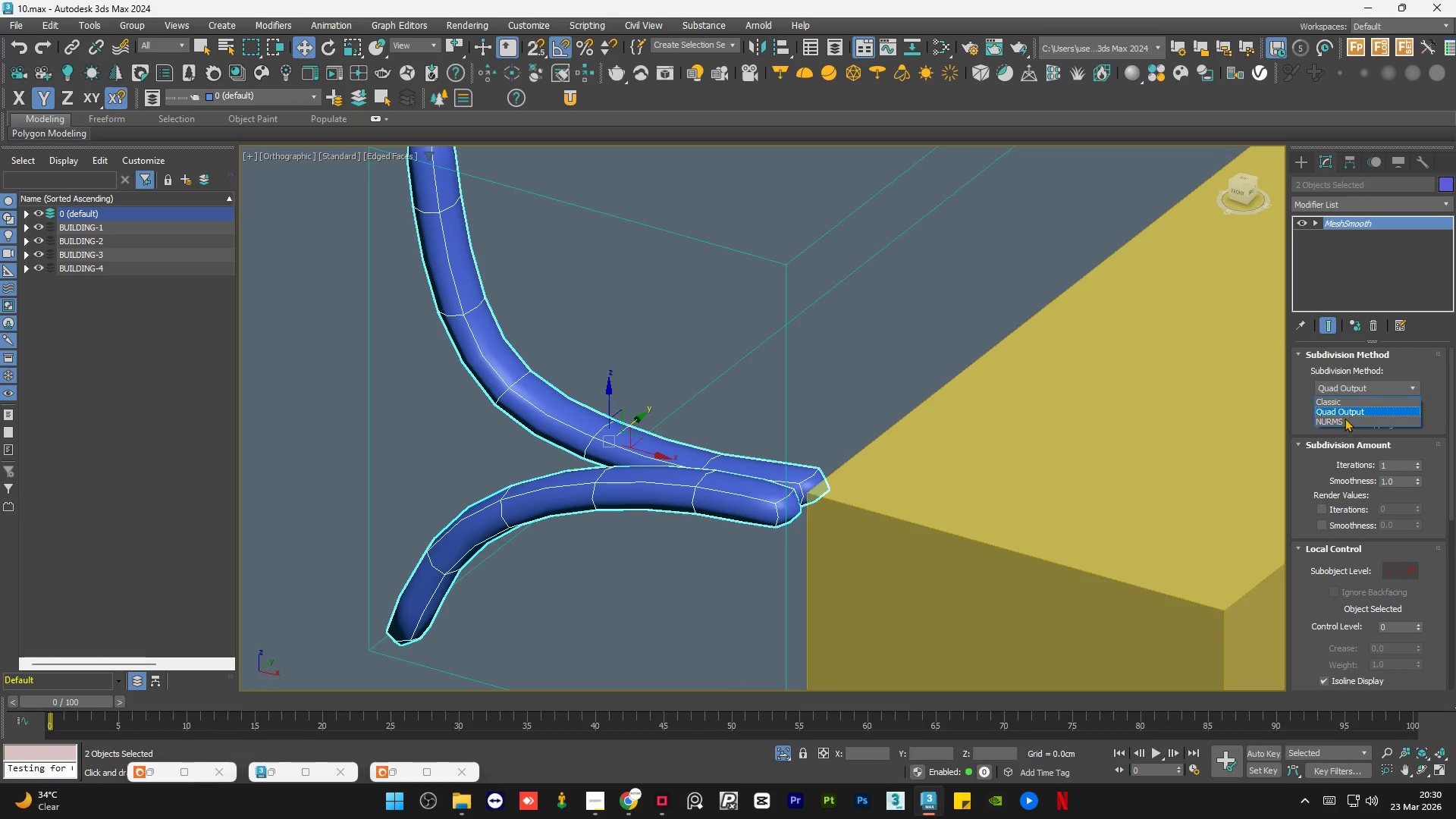 
left_click([1343, 419])
 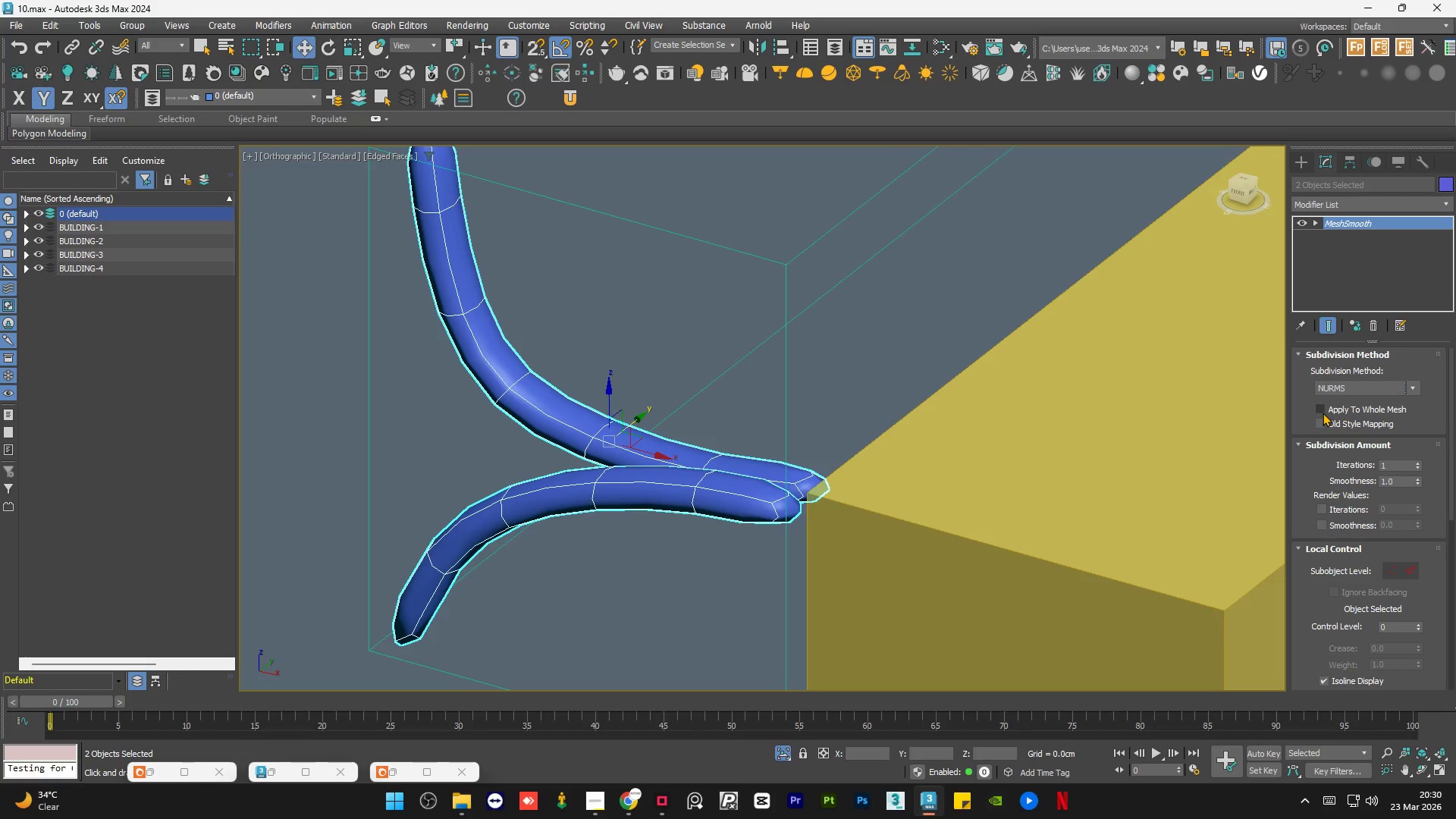 
left_click([1332, 410])
 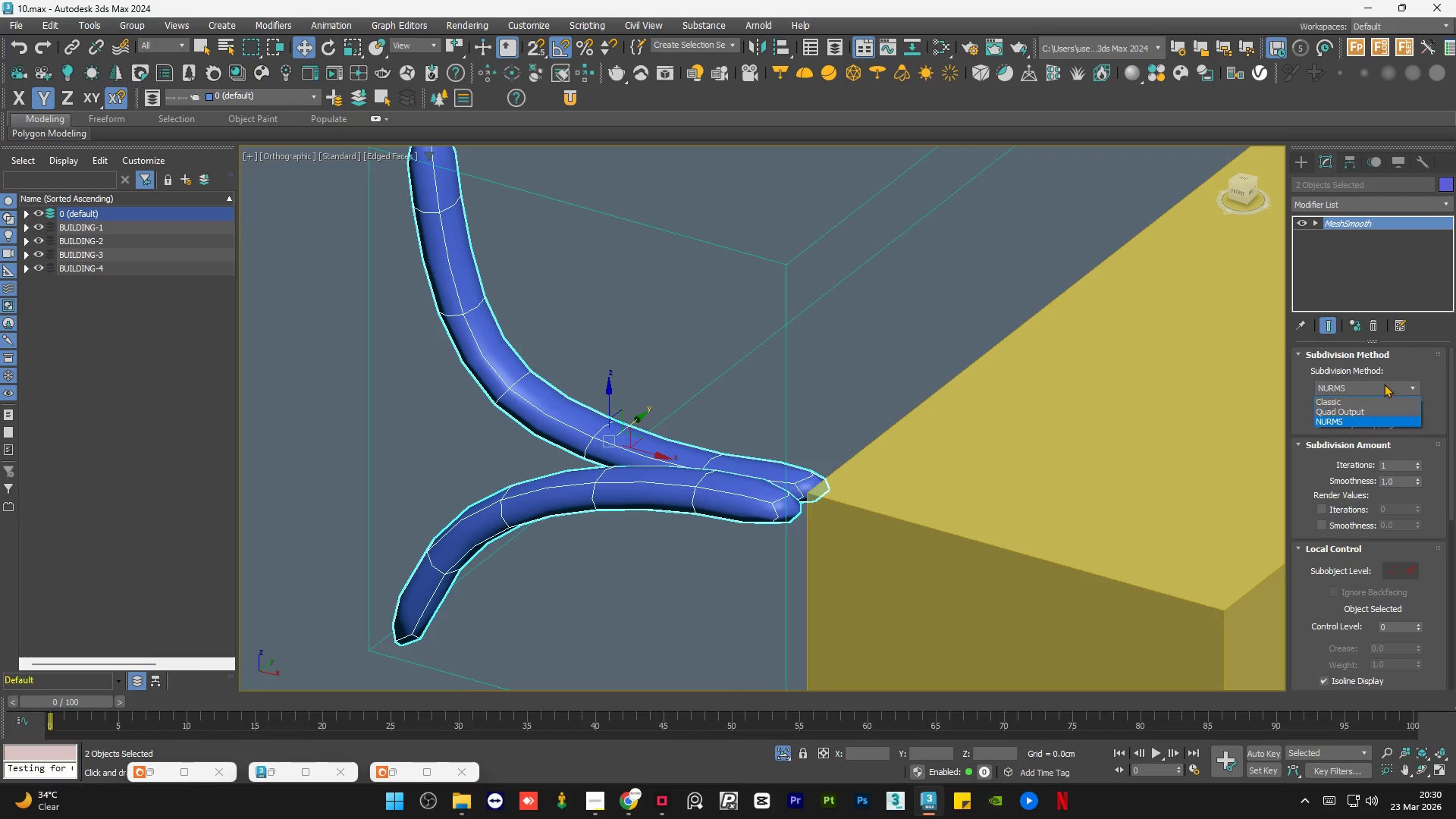 
left_click([1357, 401])
 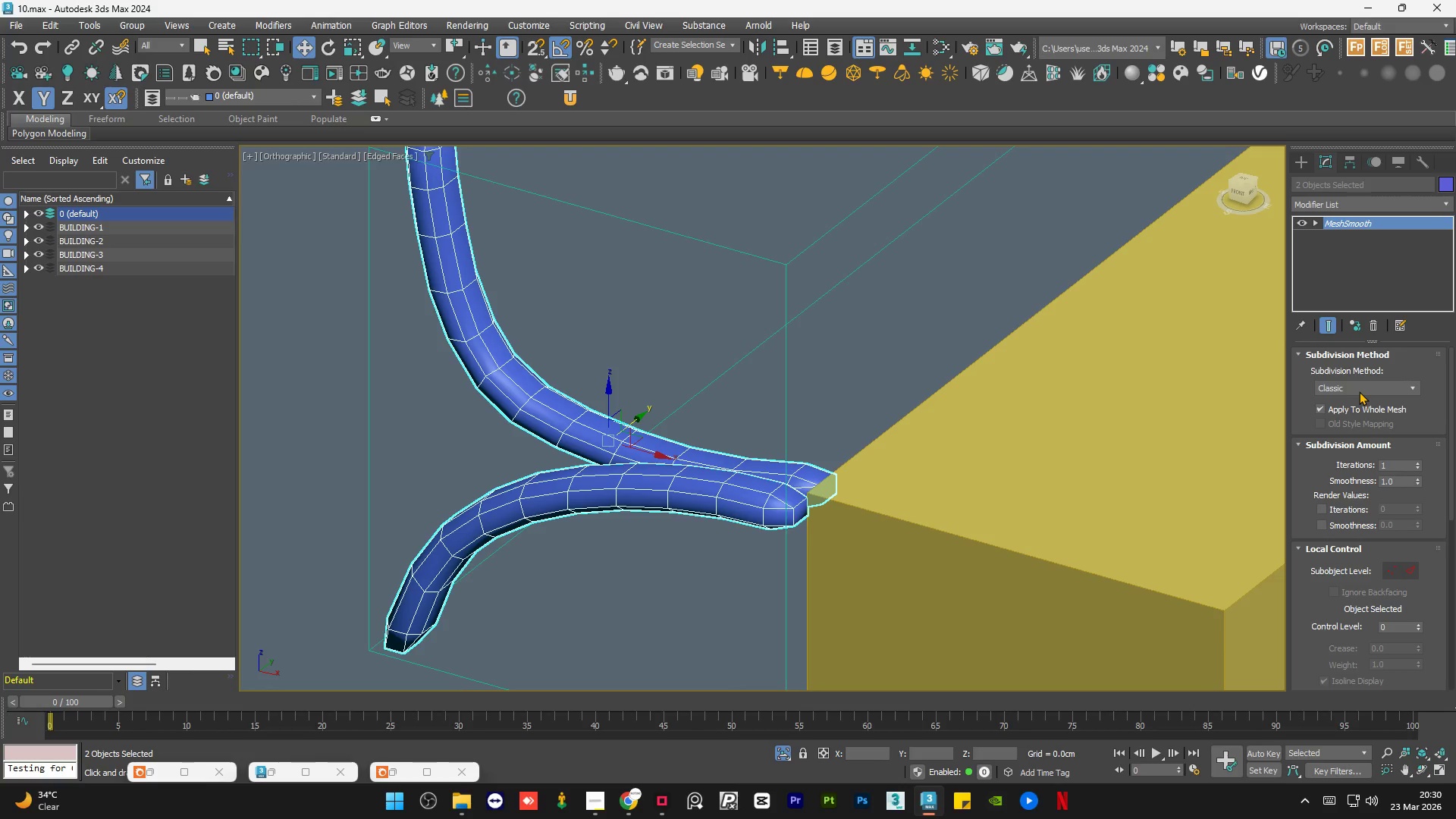 
scroll: coordinate [1359, 391], scroll_direction: down, amount: 1.0
 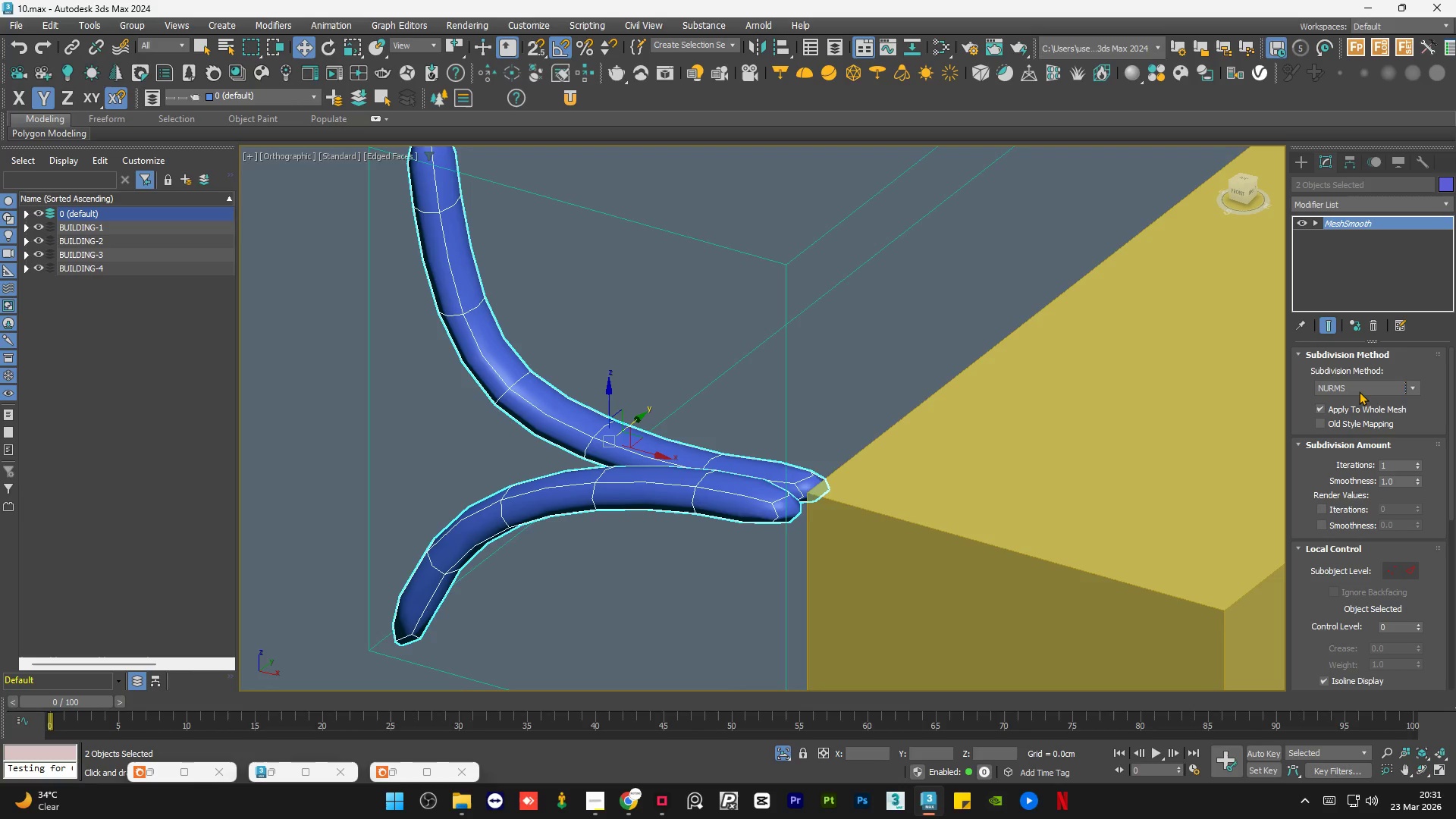 
scroll: coordinate [1359, 391], scroll_direction: up, amount: 1.0
 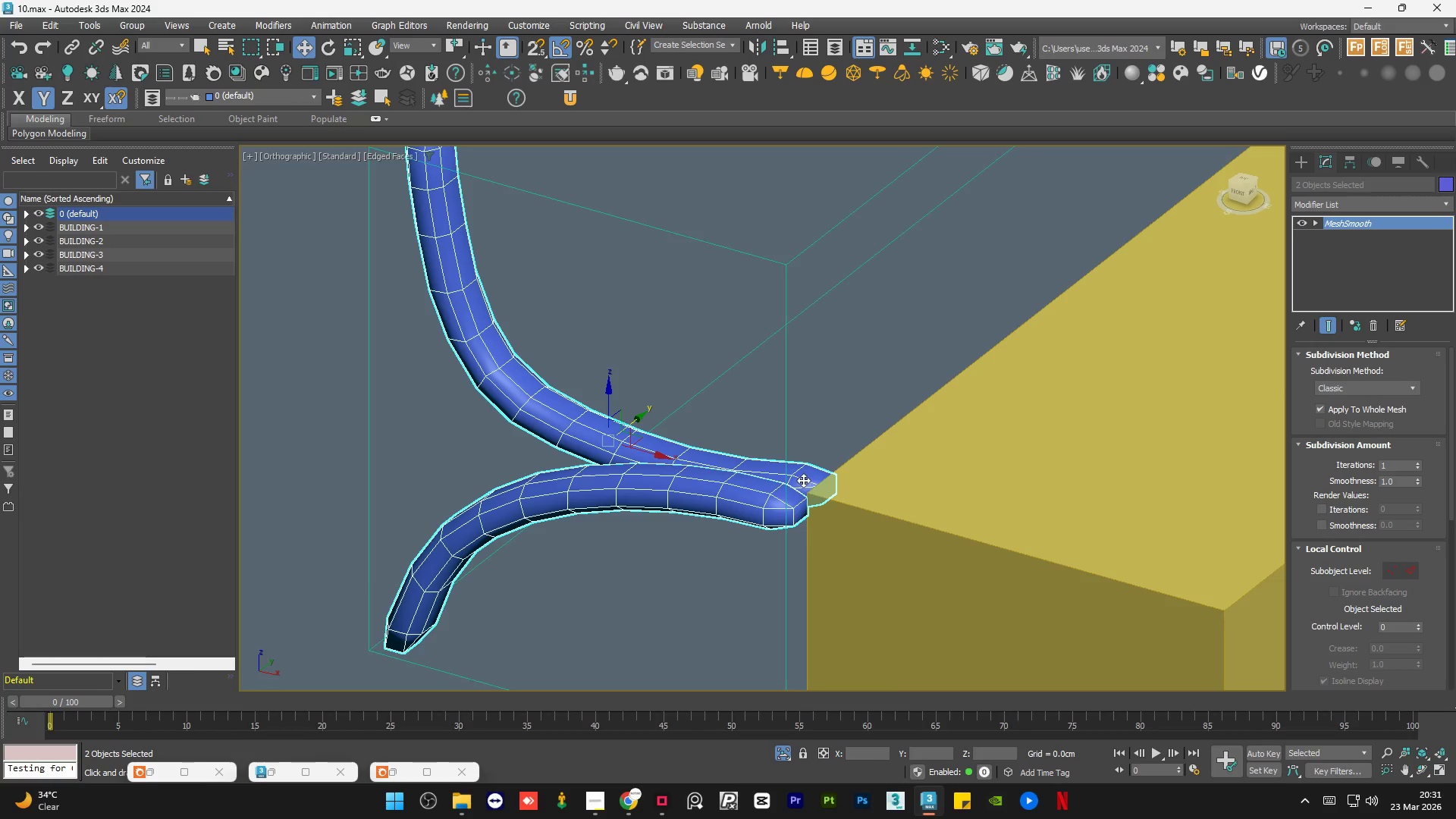 
hold_key(key=AltLeft, duration=0.97)
 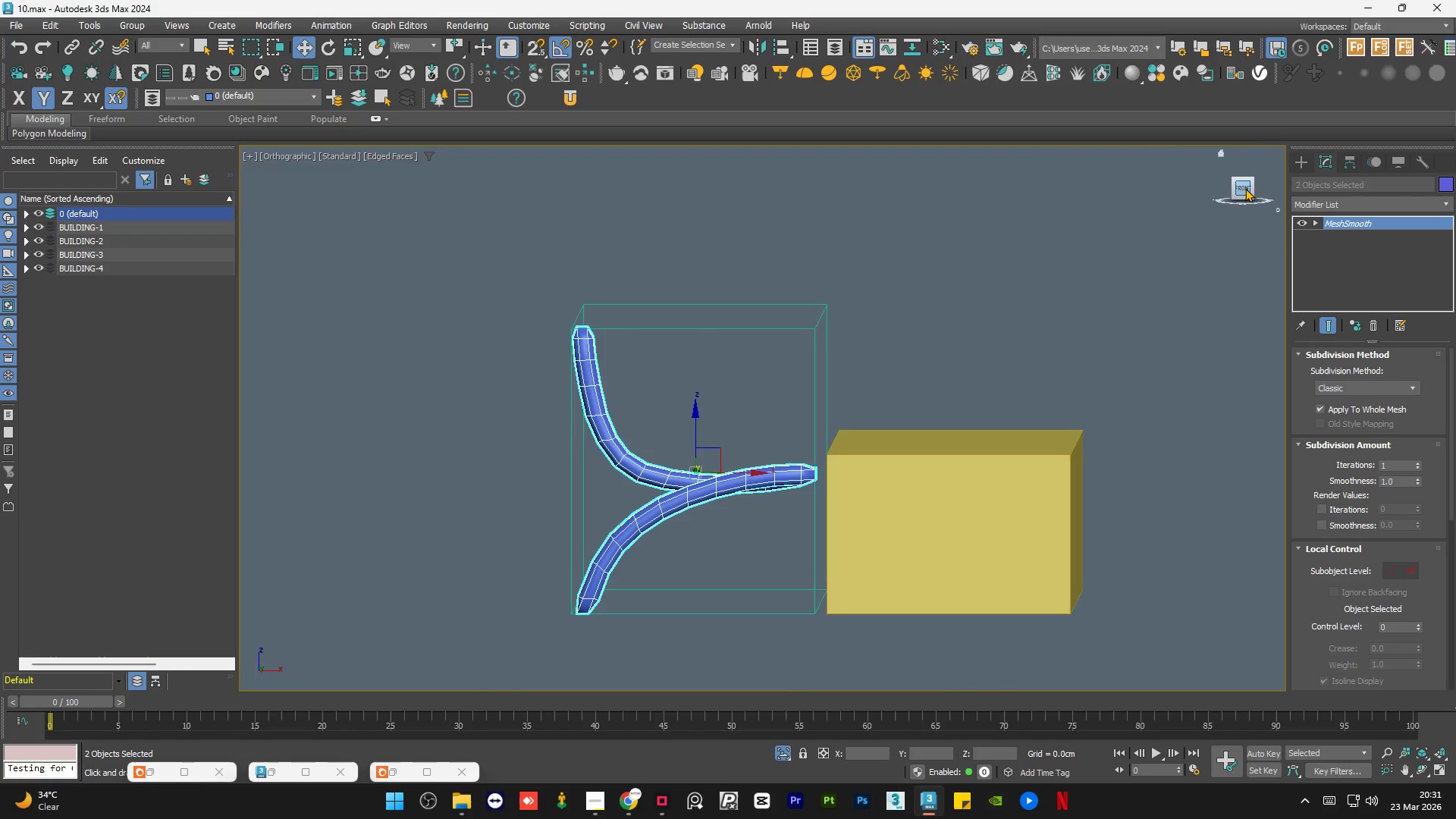 
scroll: coordinate [782, 504], scroll_direction: down, amount: 2.0
 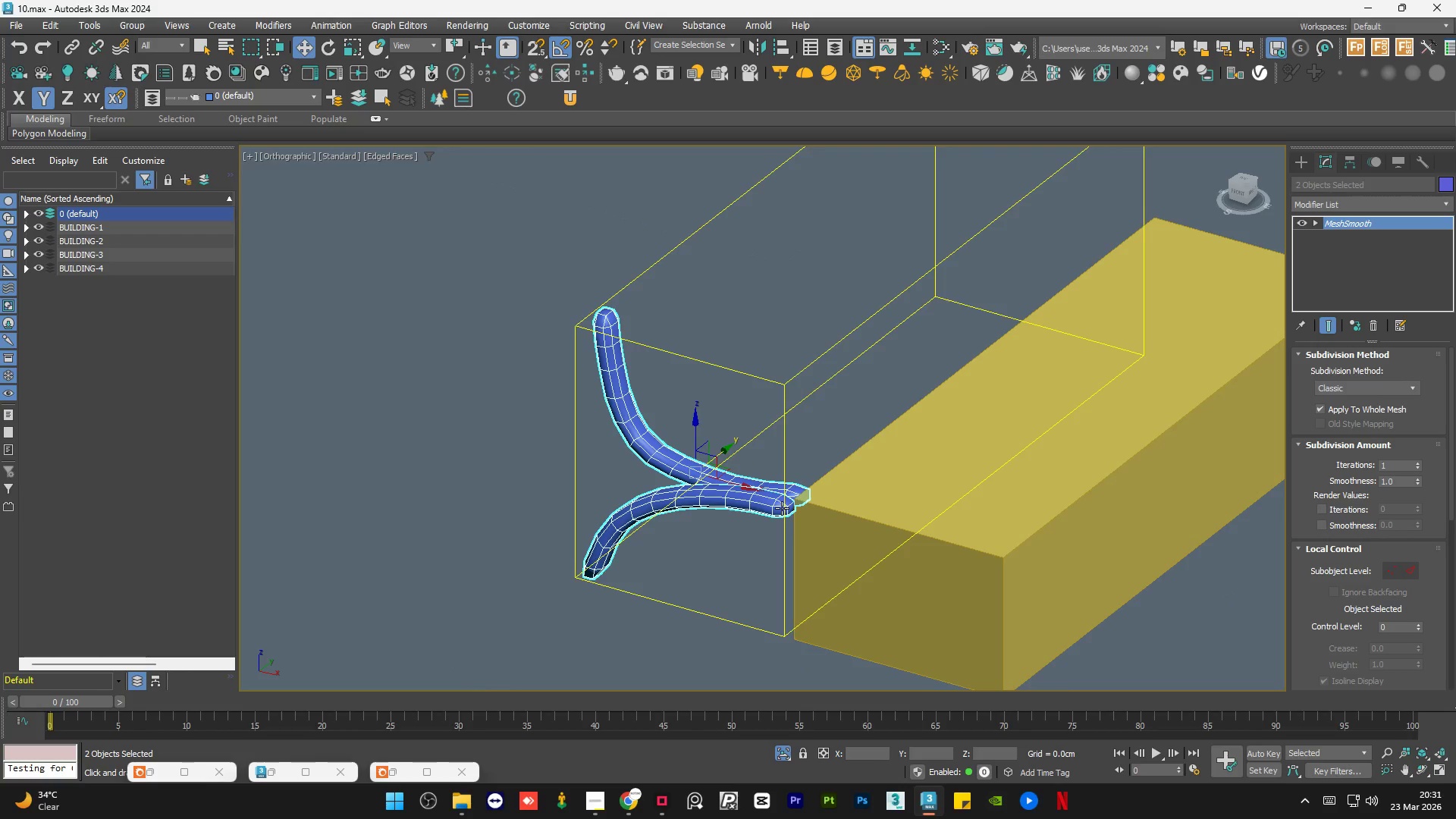 
left_click([1241, 190])
 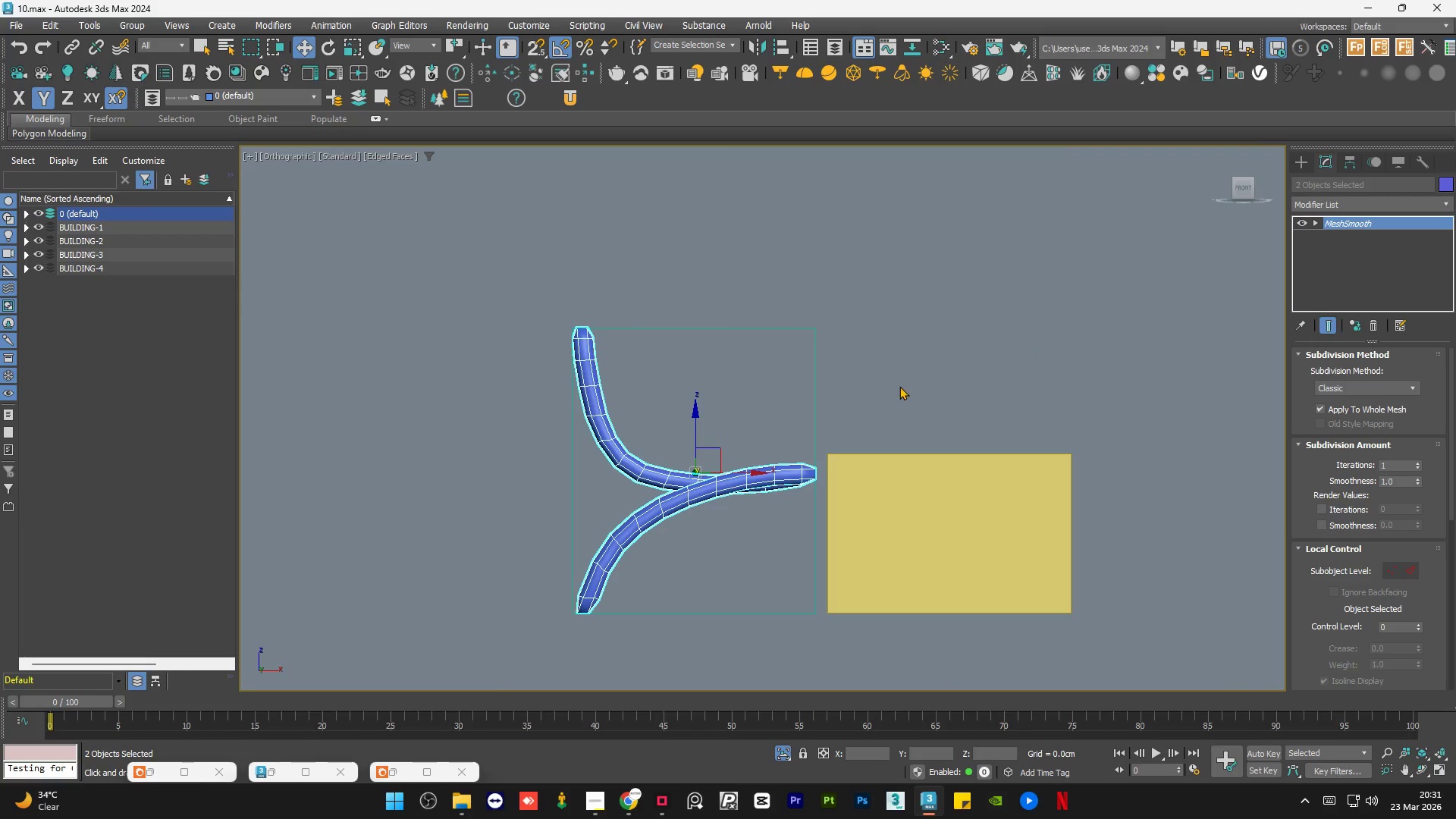 
scroll: coordinate [770, 511], scroll_direction: up, amount: 3.0
 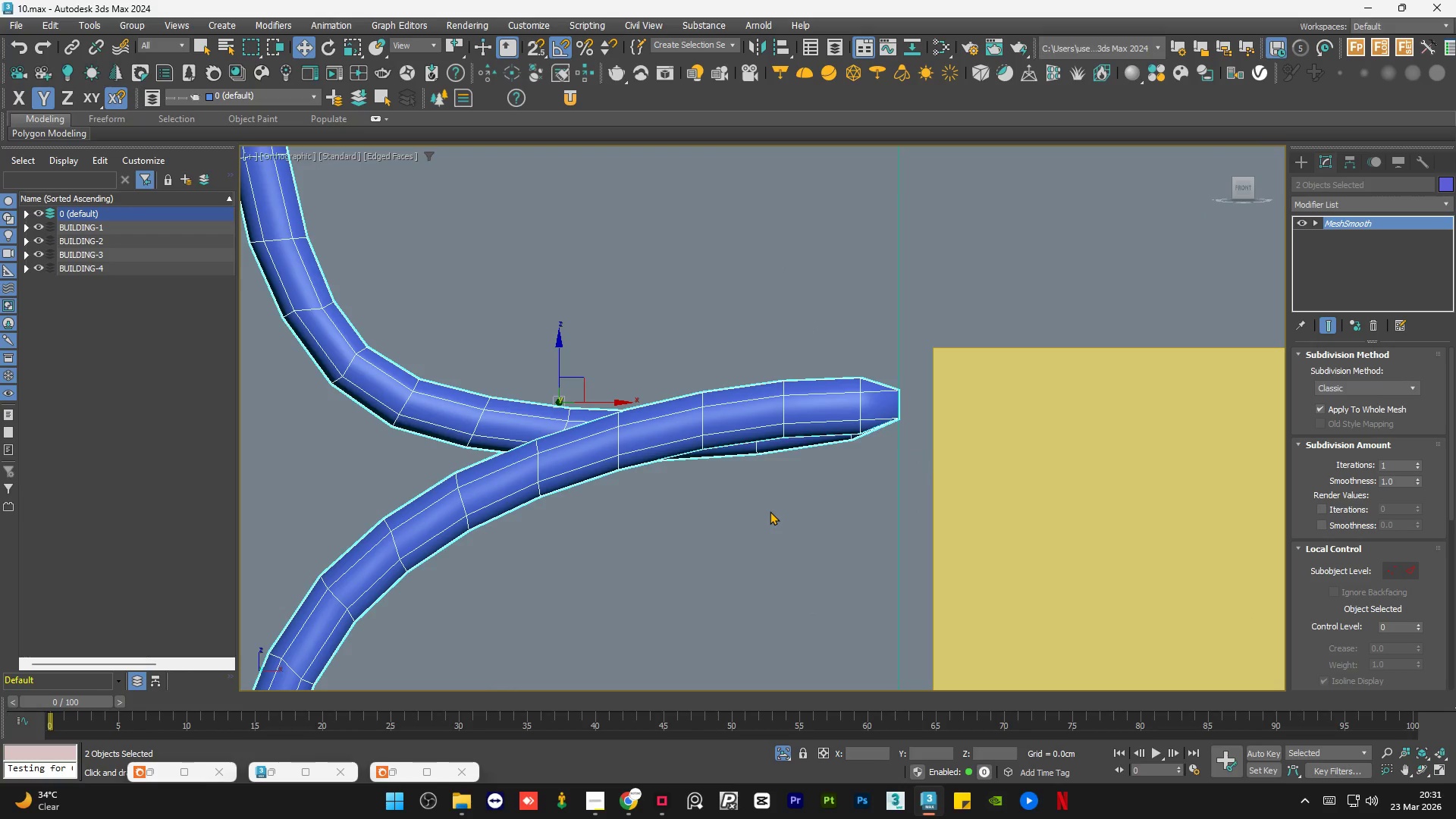 
left_click([770, 511])
 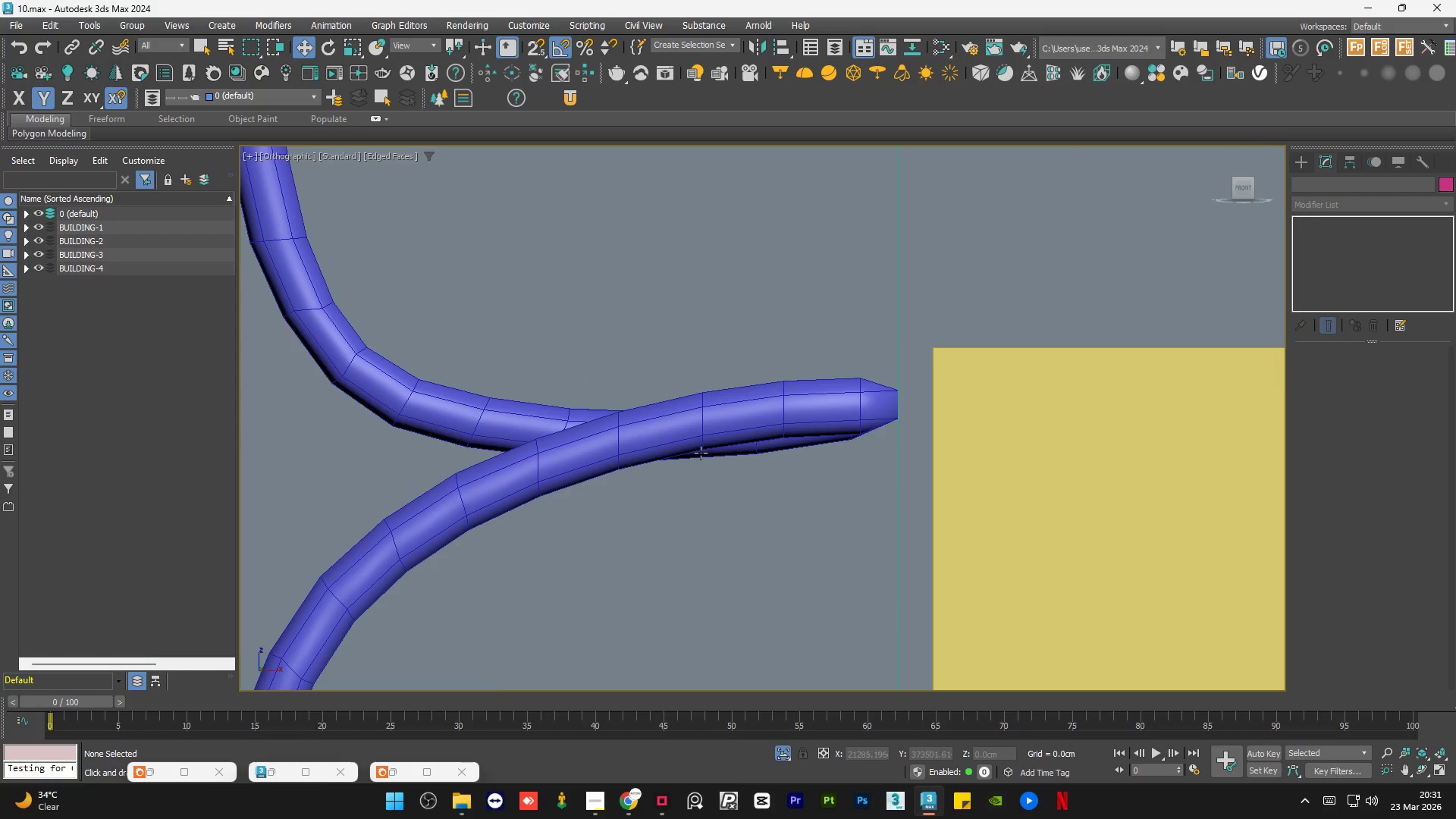 
left_click([707, 432])
 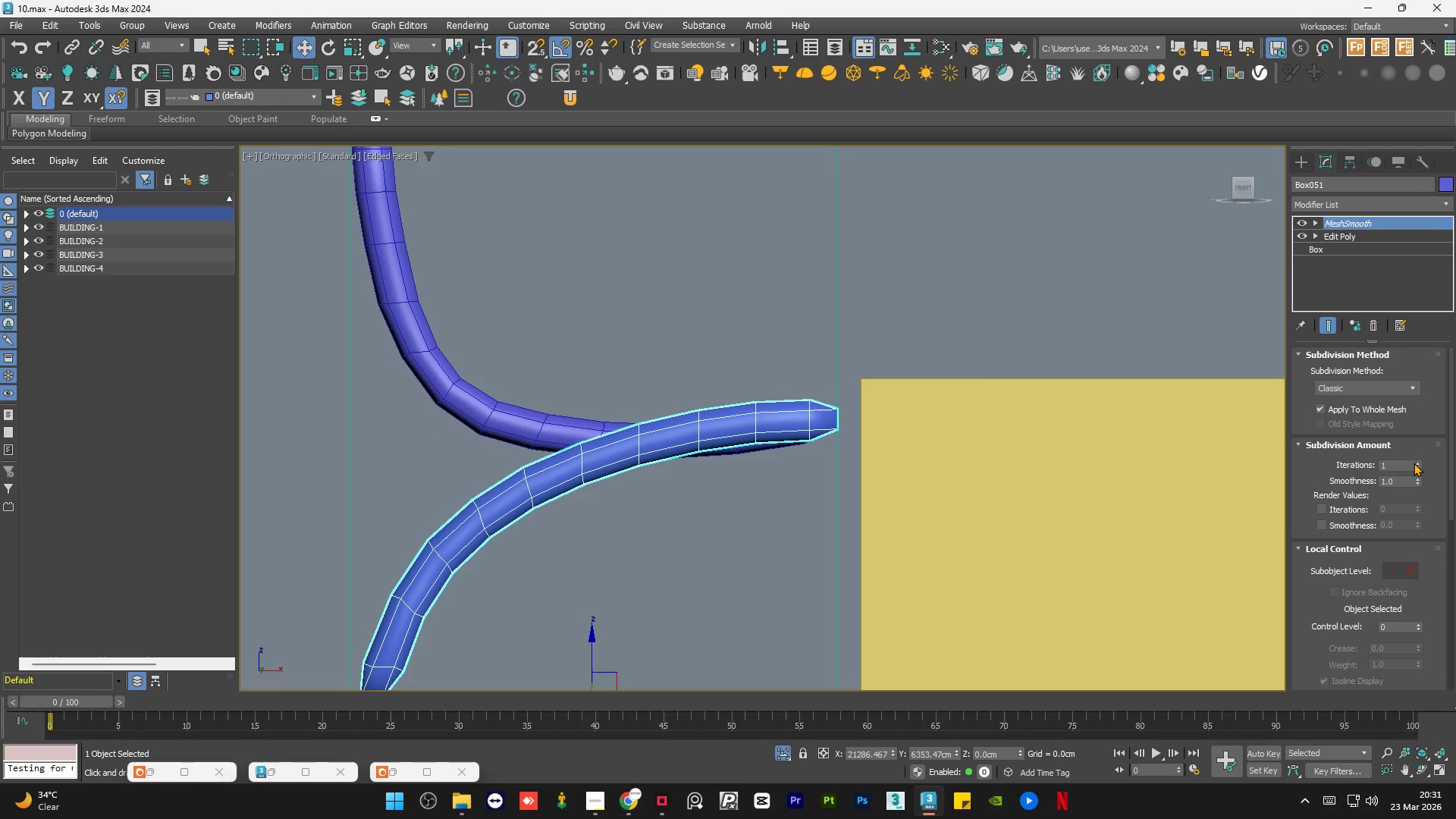 
scroll: coordinate [690, 454], scroll_direction: down, amount: 1.0
 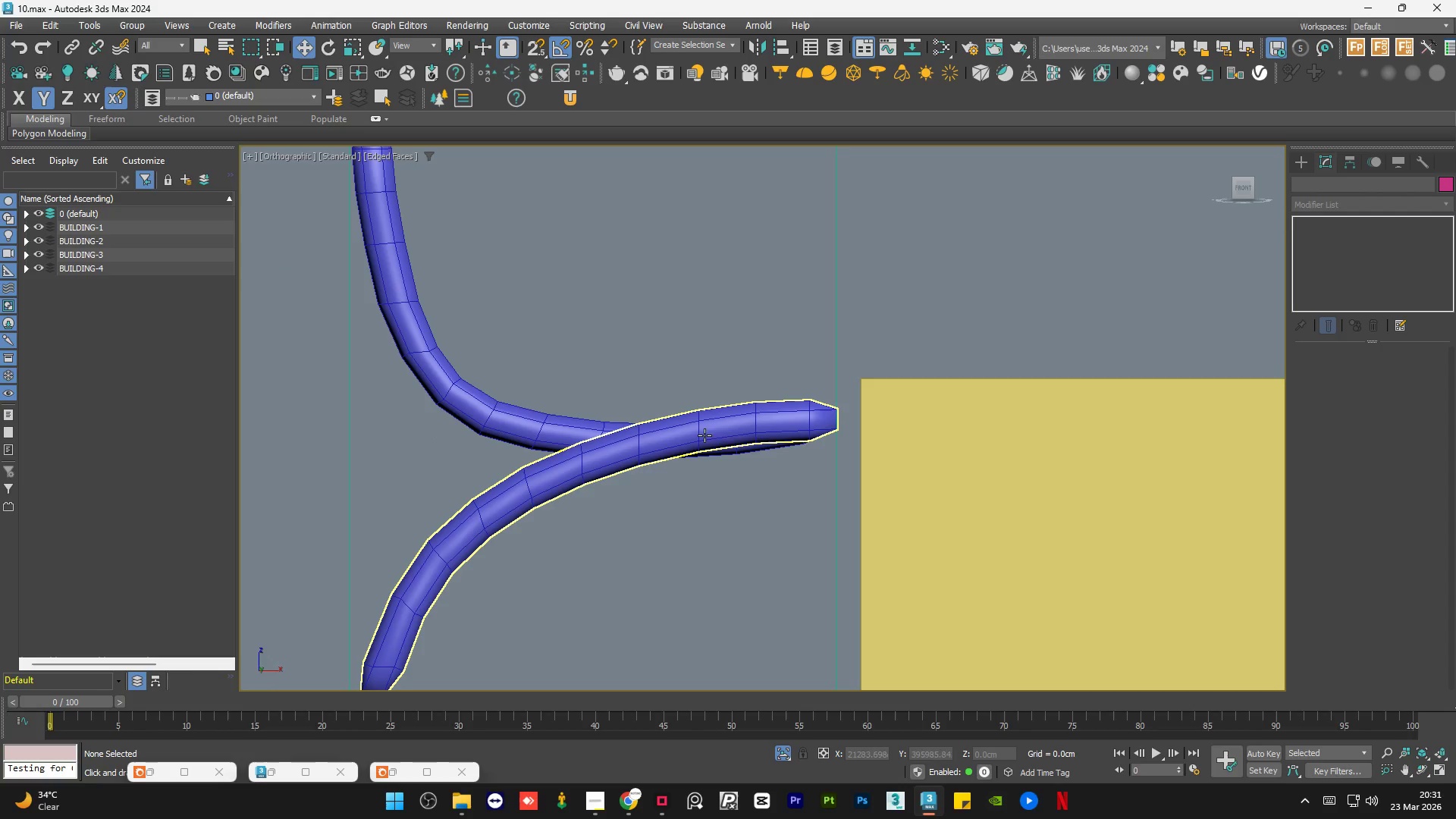 
left_click([1414, 462])
 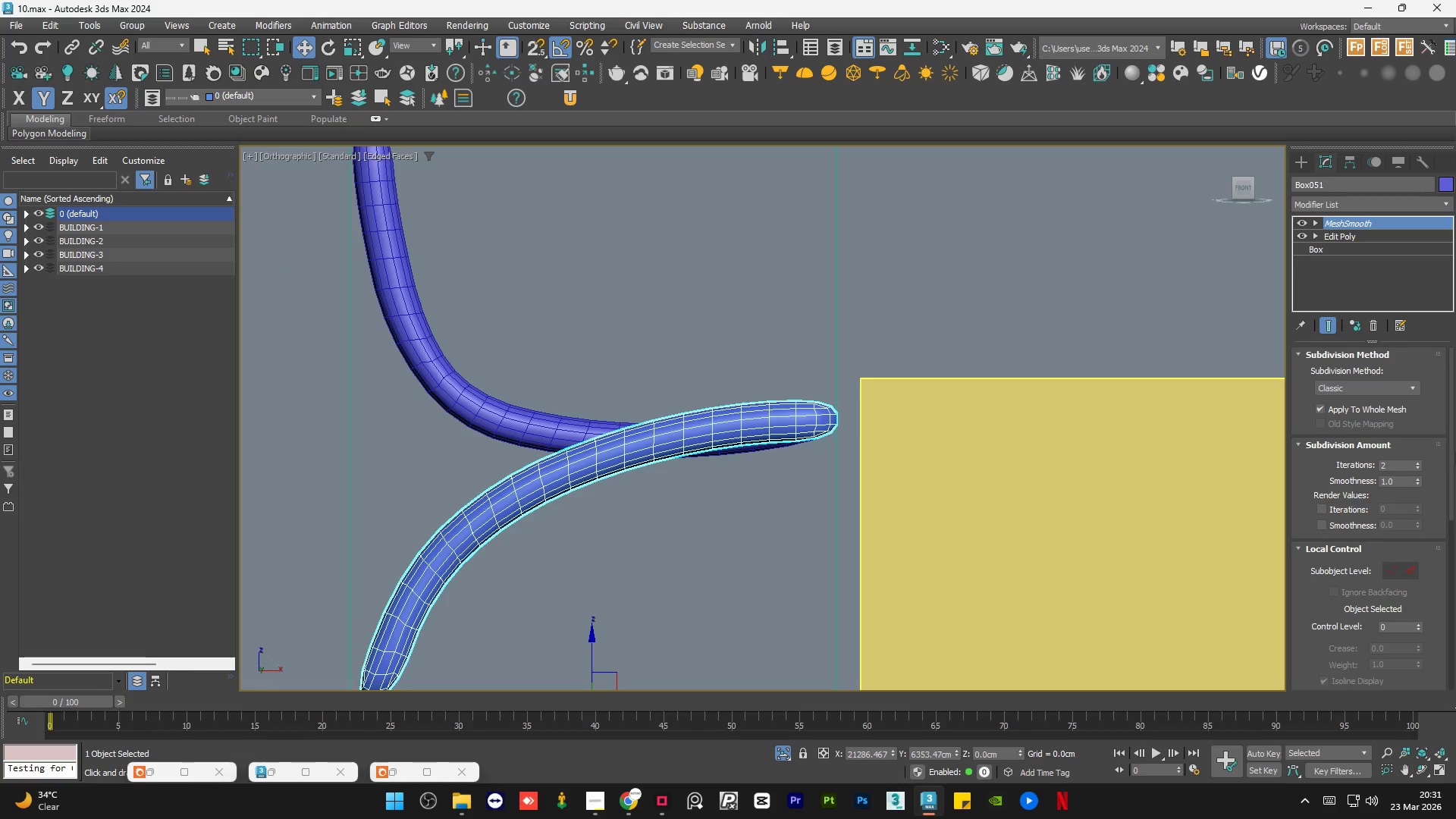 
left_click([1418, 465])
 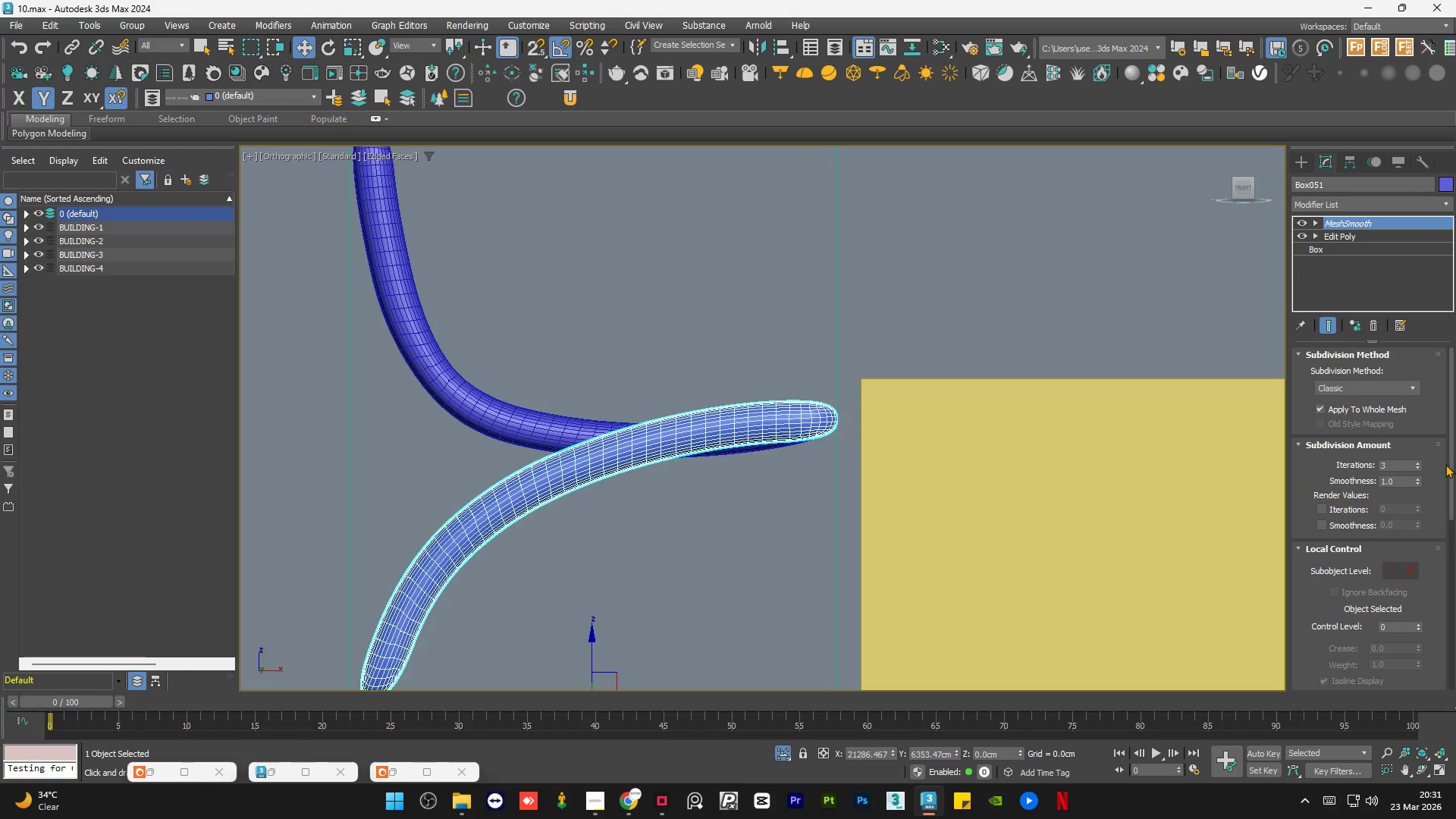 
left_click([744, 490])
 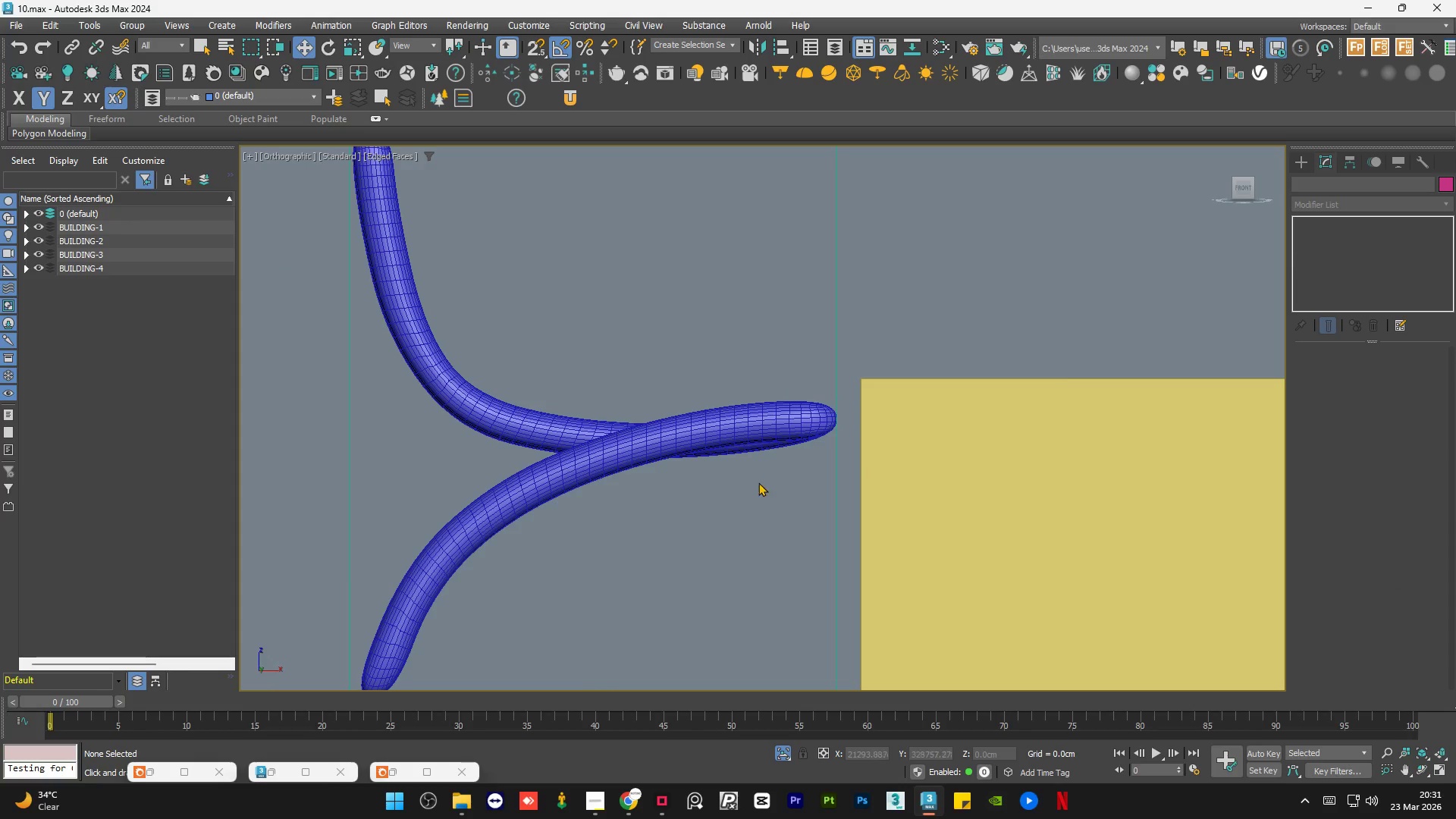 
hold_key(key=AltLeft, duration=0.69)
 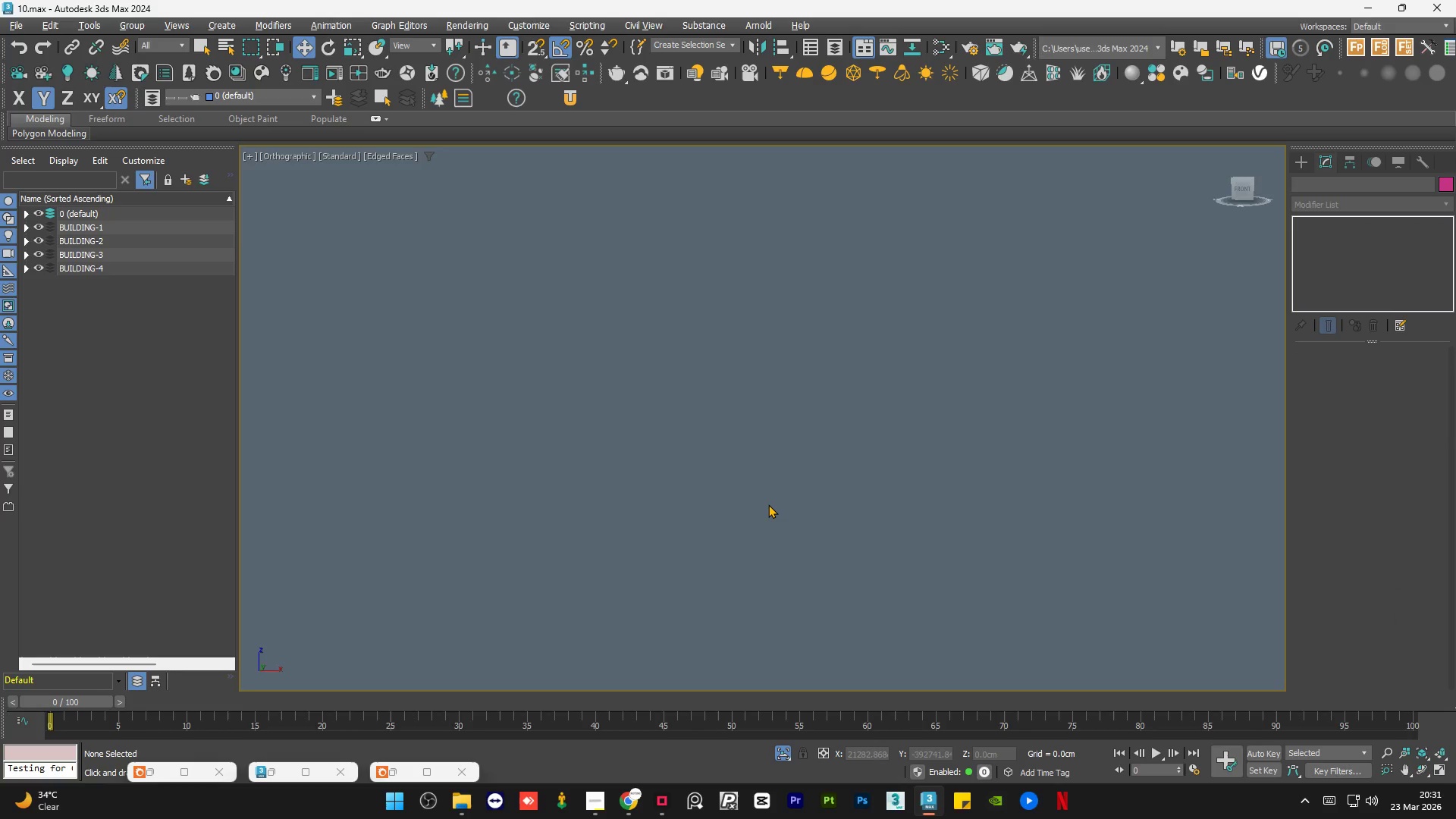 
scroll: coordinate [784, 475], scroll_direction: down, amount: 2.0
 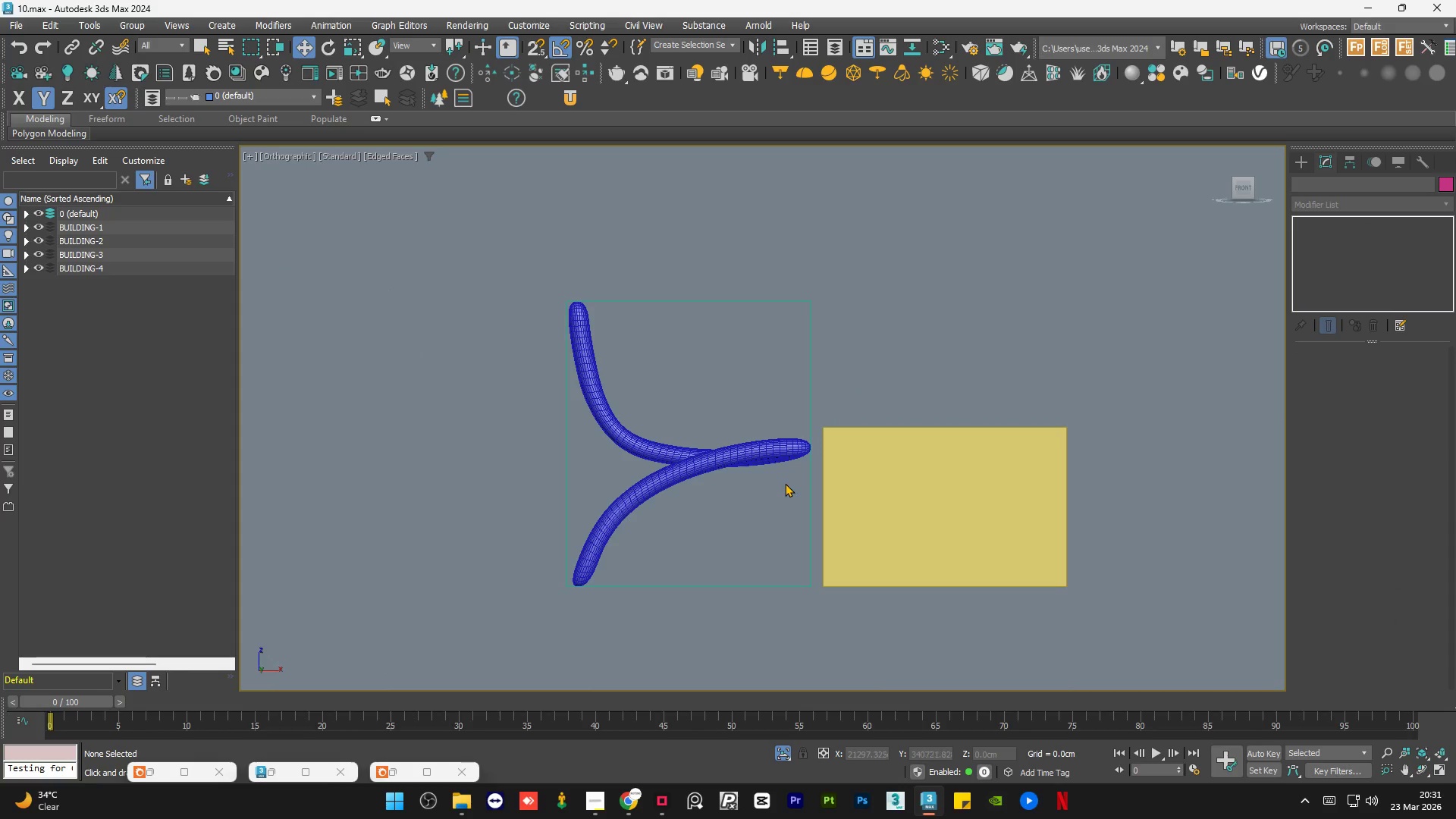 
key(Z)
 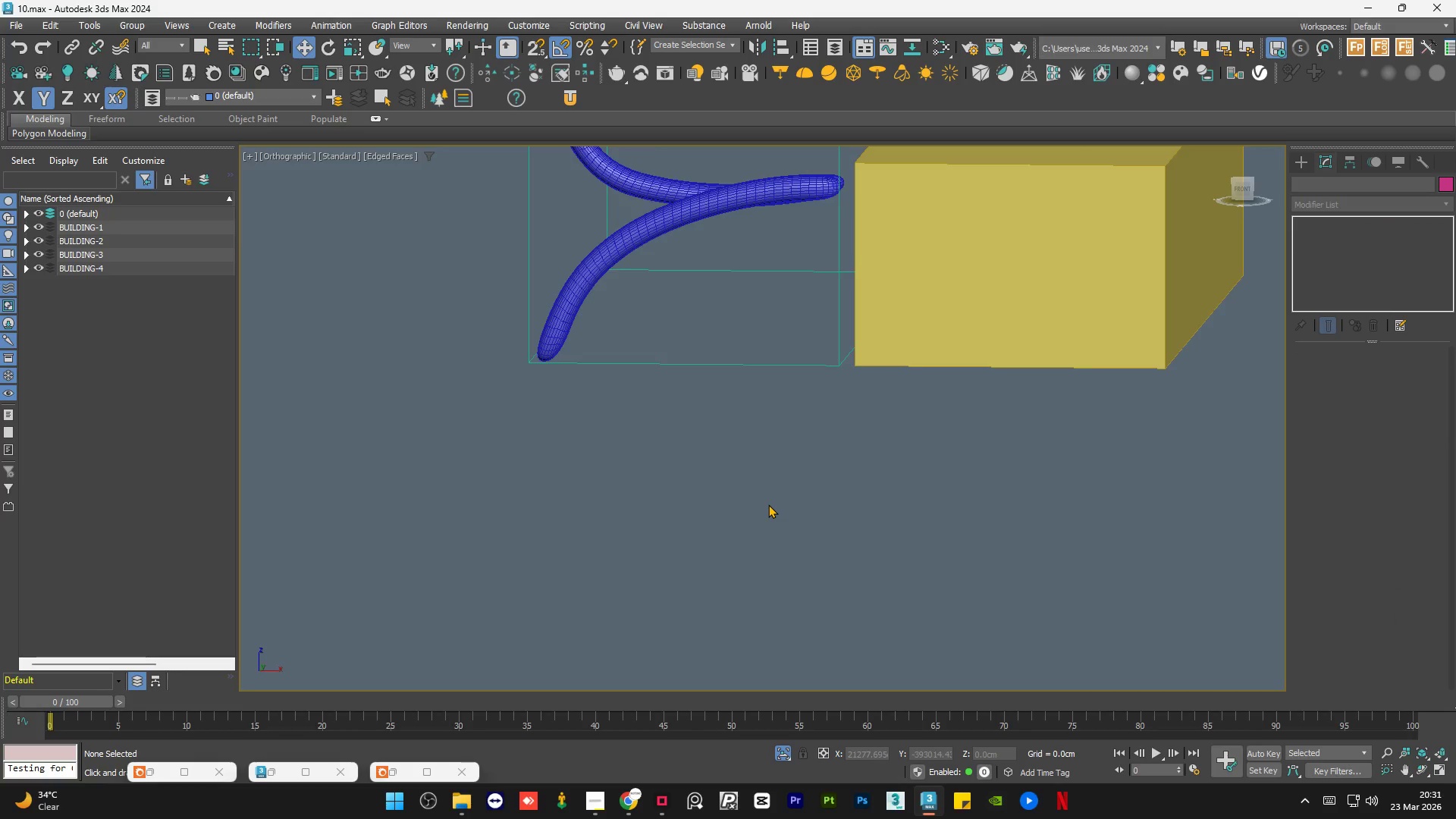 
hold_key(key=AltLeft, duration=0.62)
 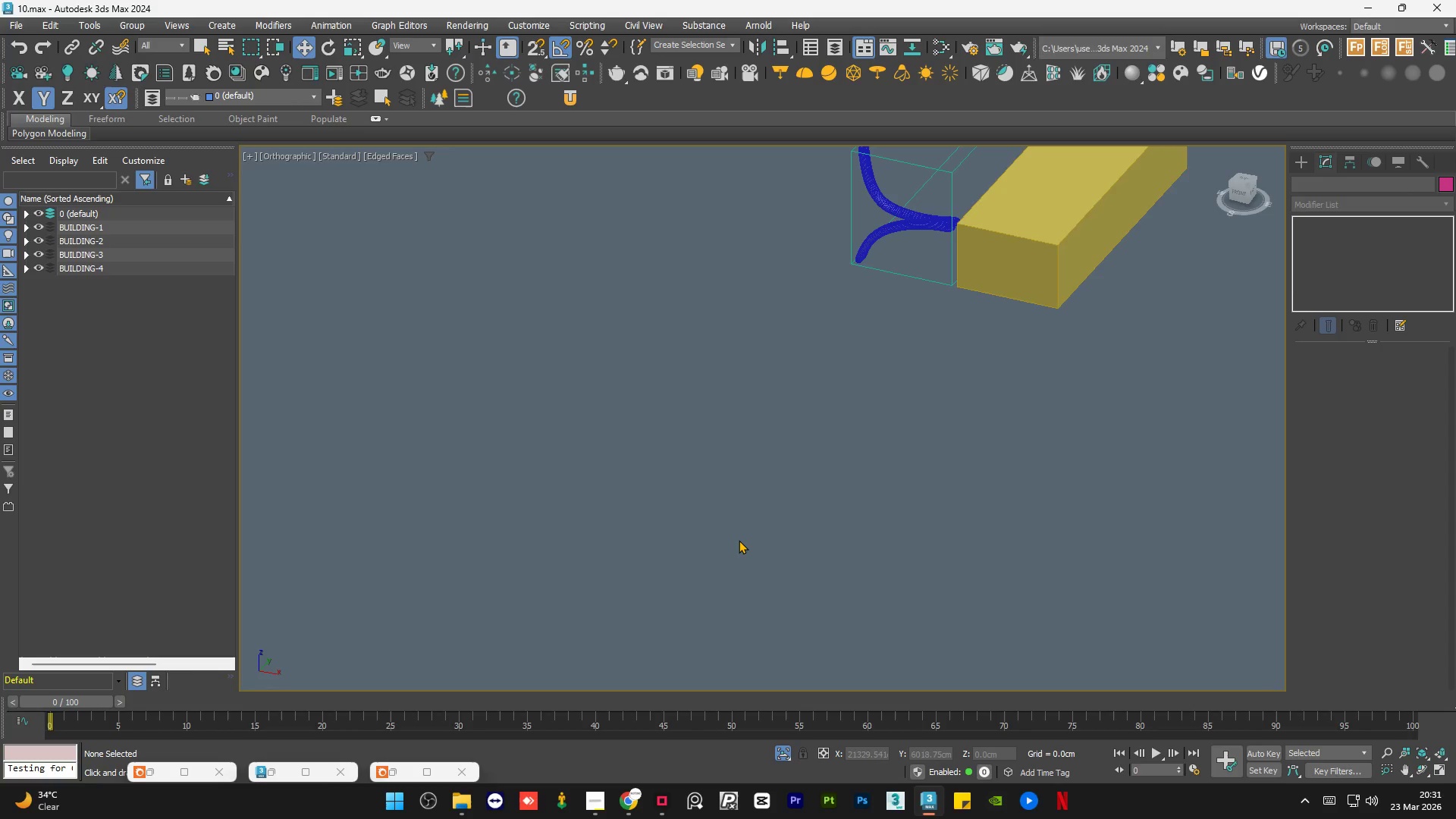 
scroll: coordinate [768, 504], scroll_direction: down, amount: 3.0
 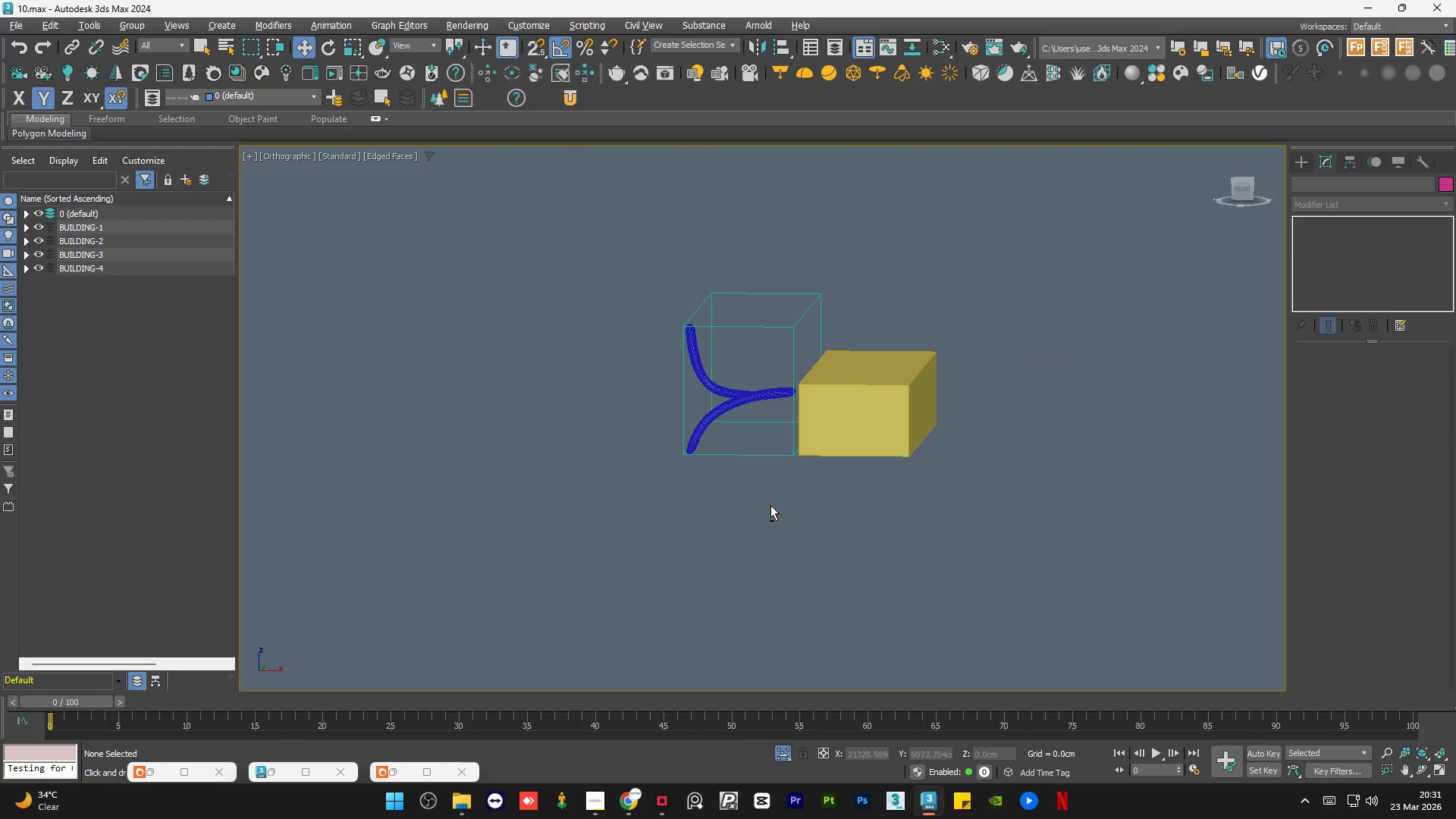 
key(F4)
 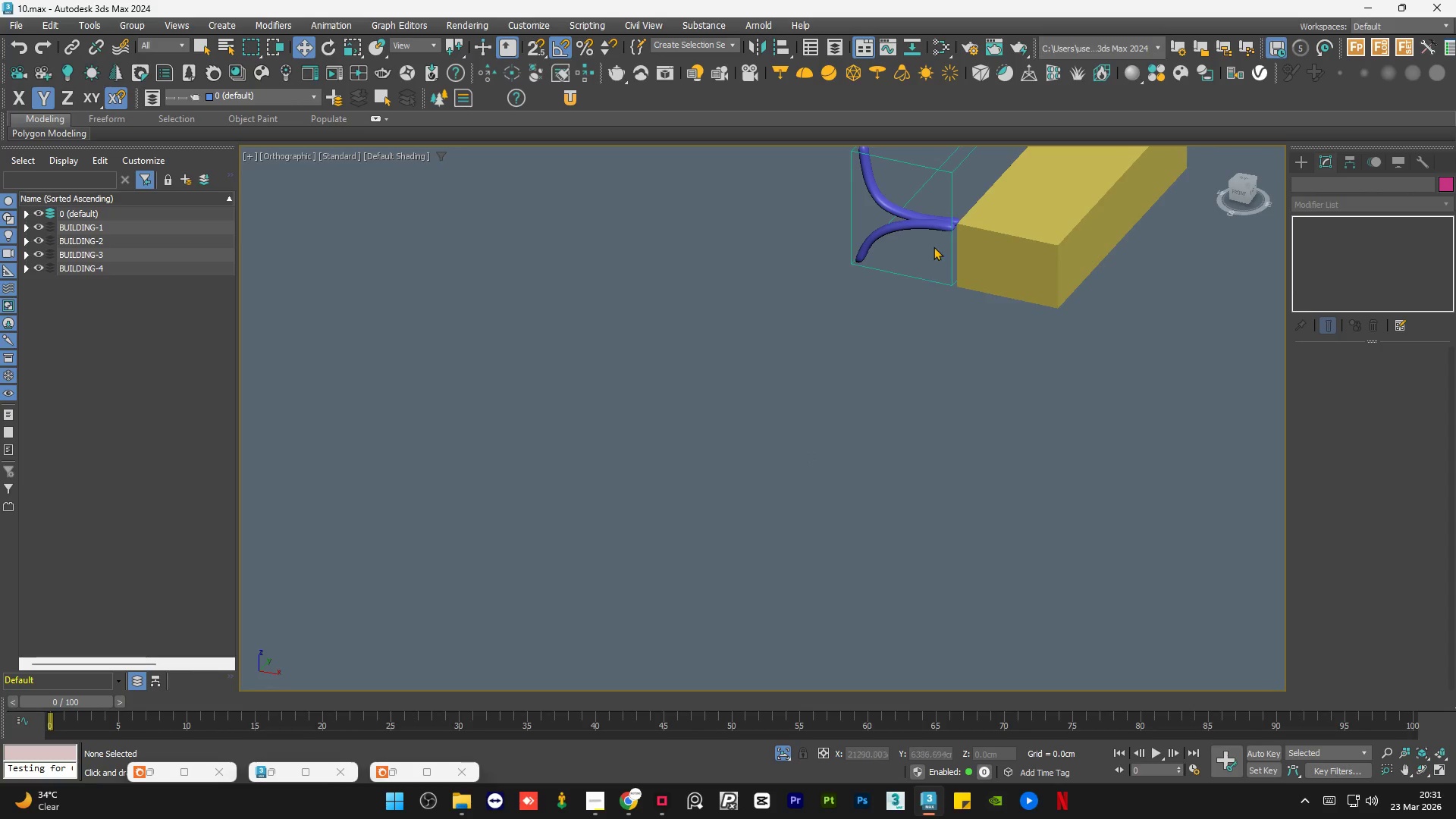 
scroll: coordinate [948, 206], scroll_direction: up, amount: 6.0
 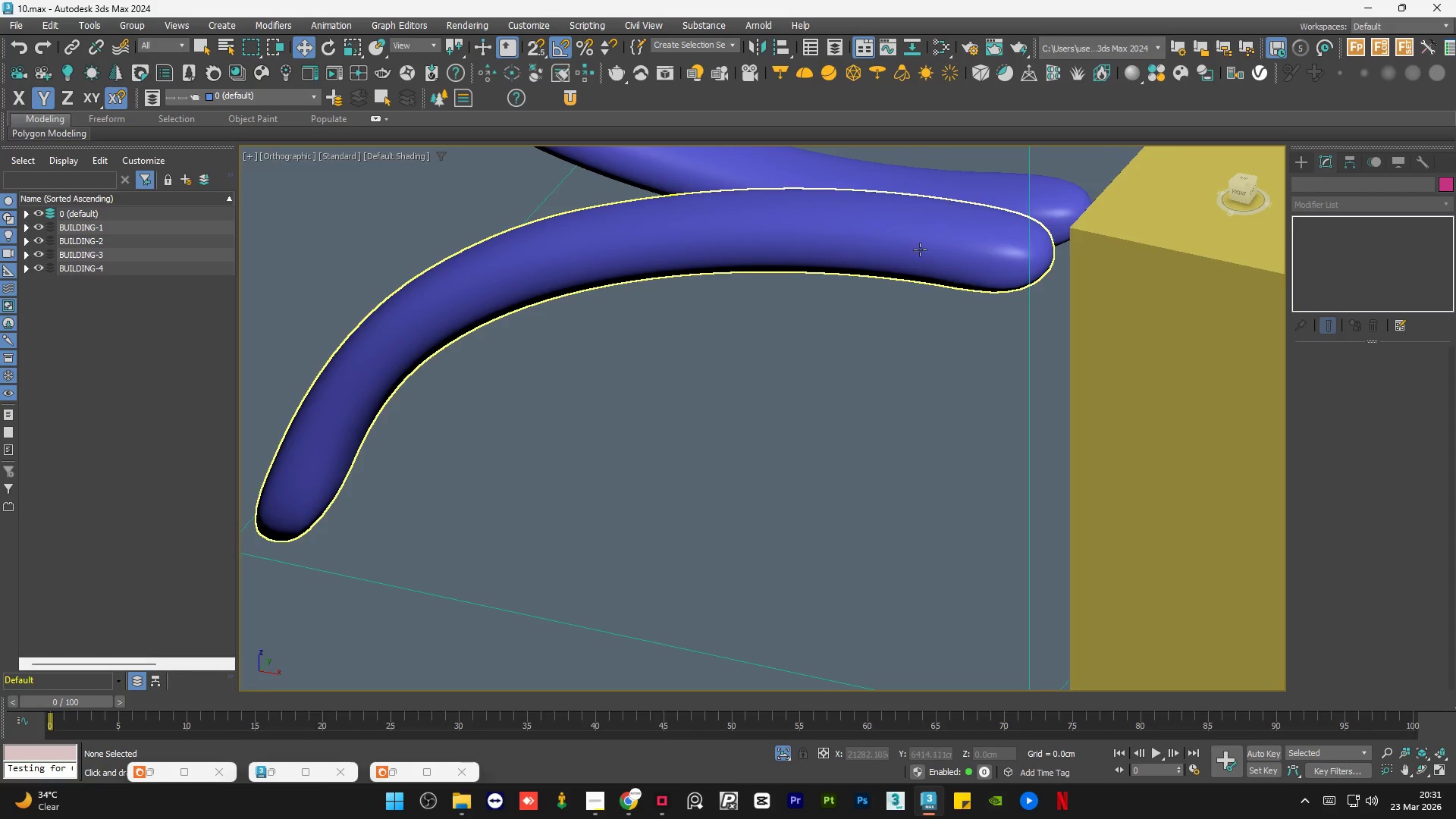 
hold_key(key=AltLeft, duration=0.8)
 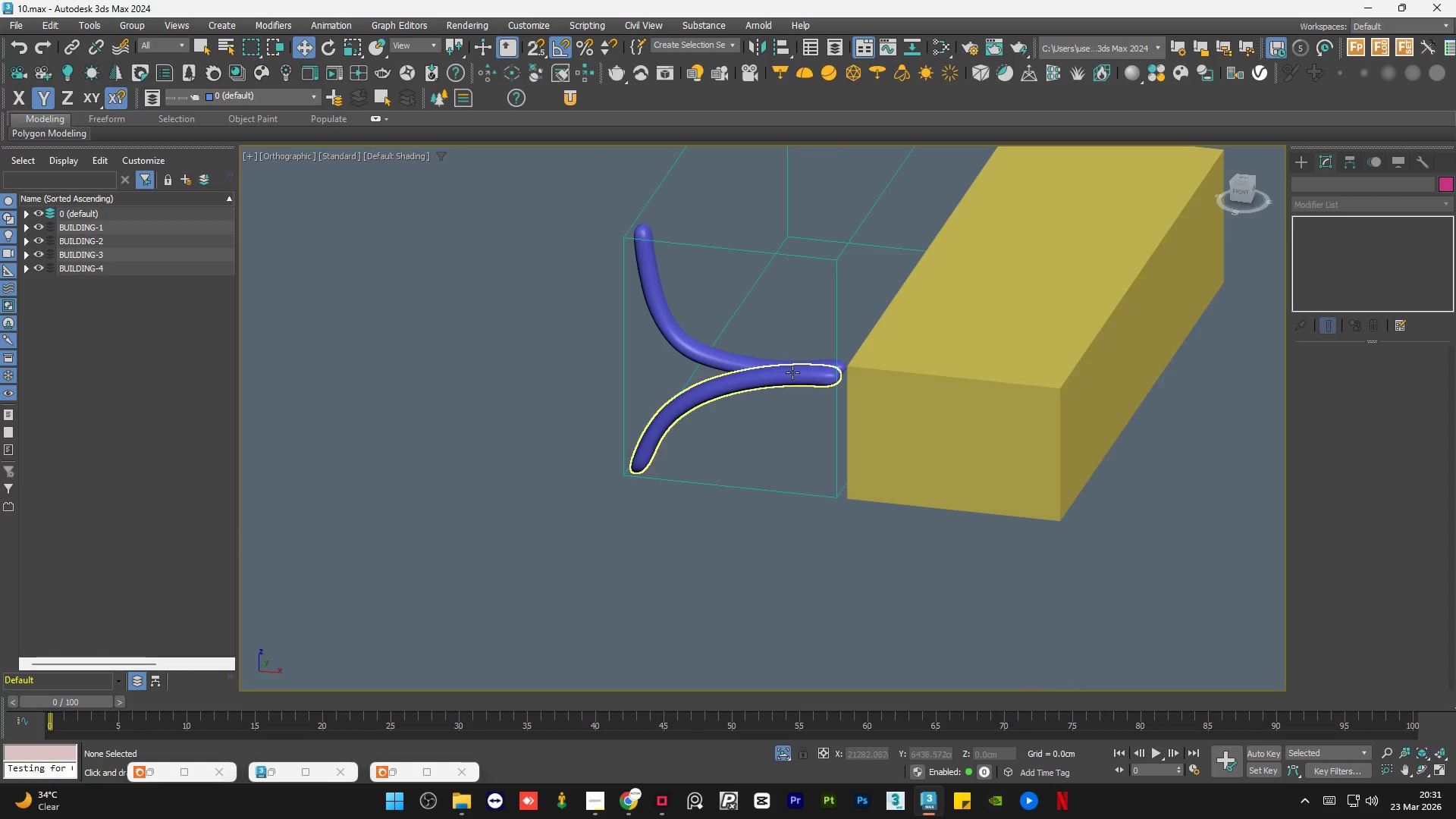 
scroll: coordinate [735, 452], scroll_direction: down, amount: 4.0
 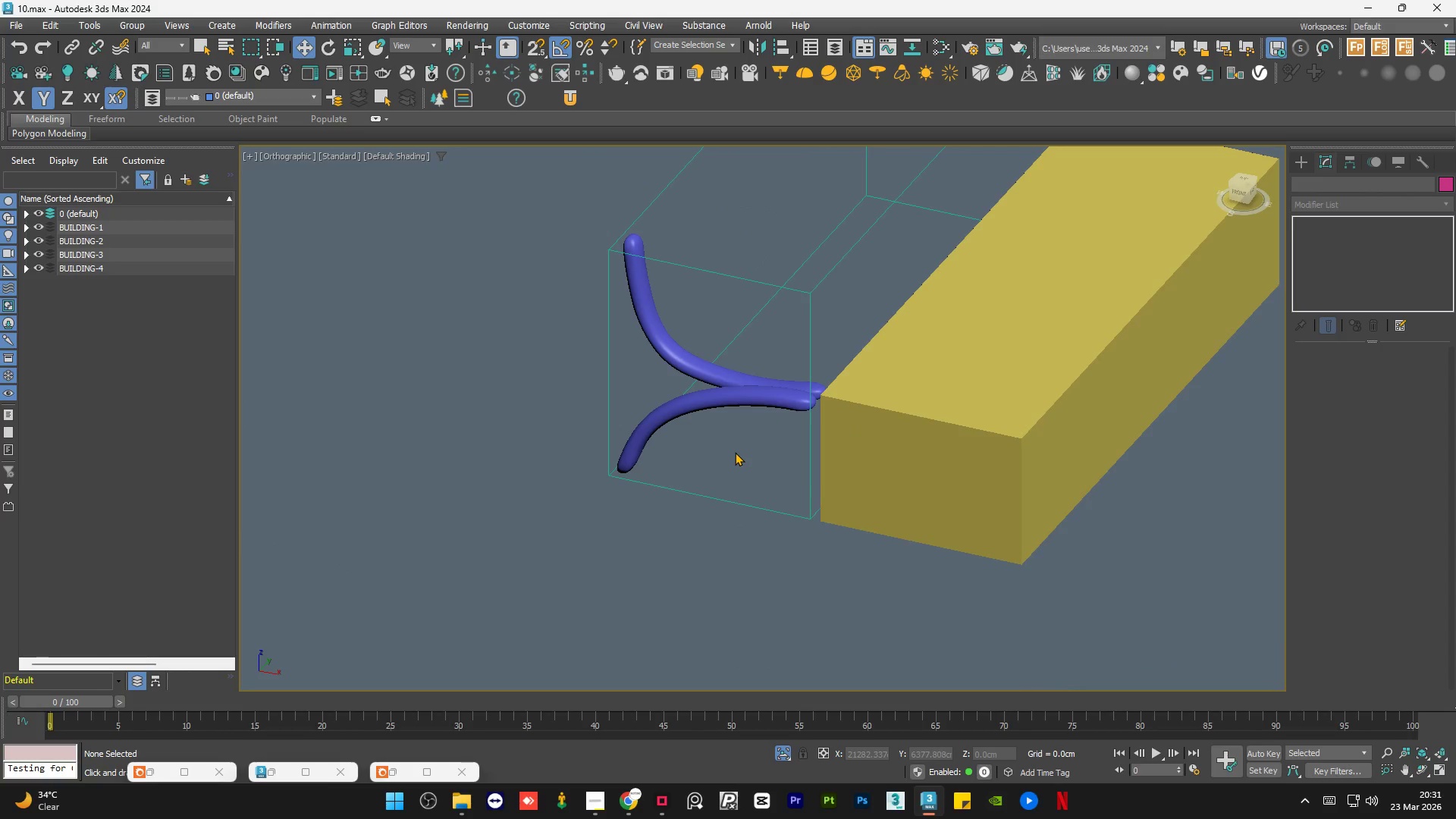 
left_click([792, 372])
 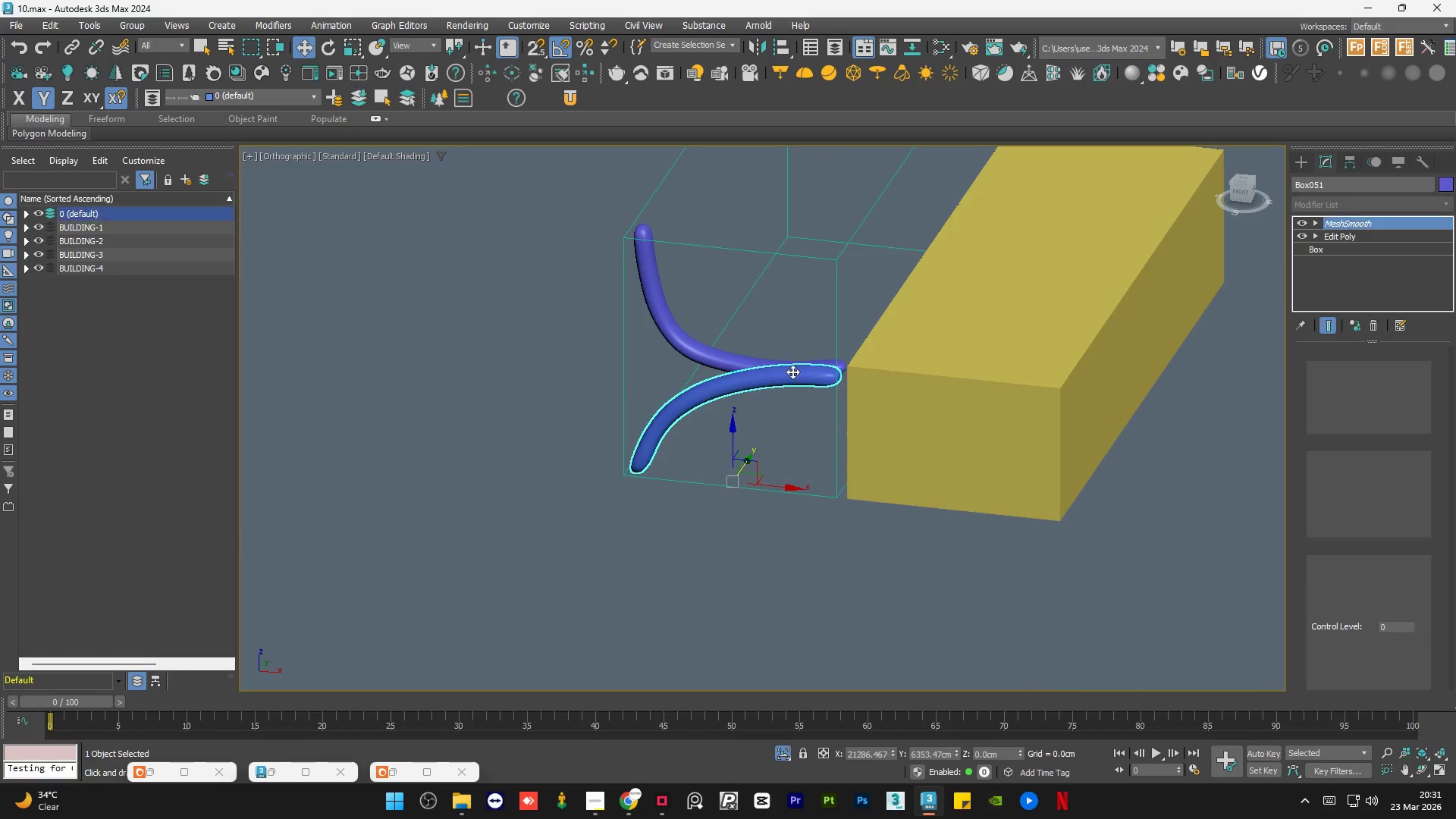 
scroll: coordinate [792, 372], scroll_direction: up, amount: 3.0
 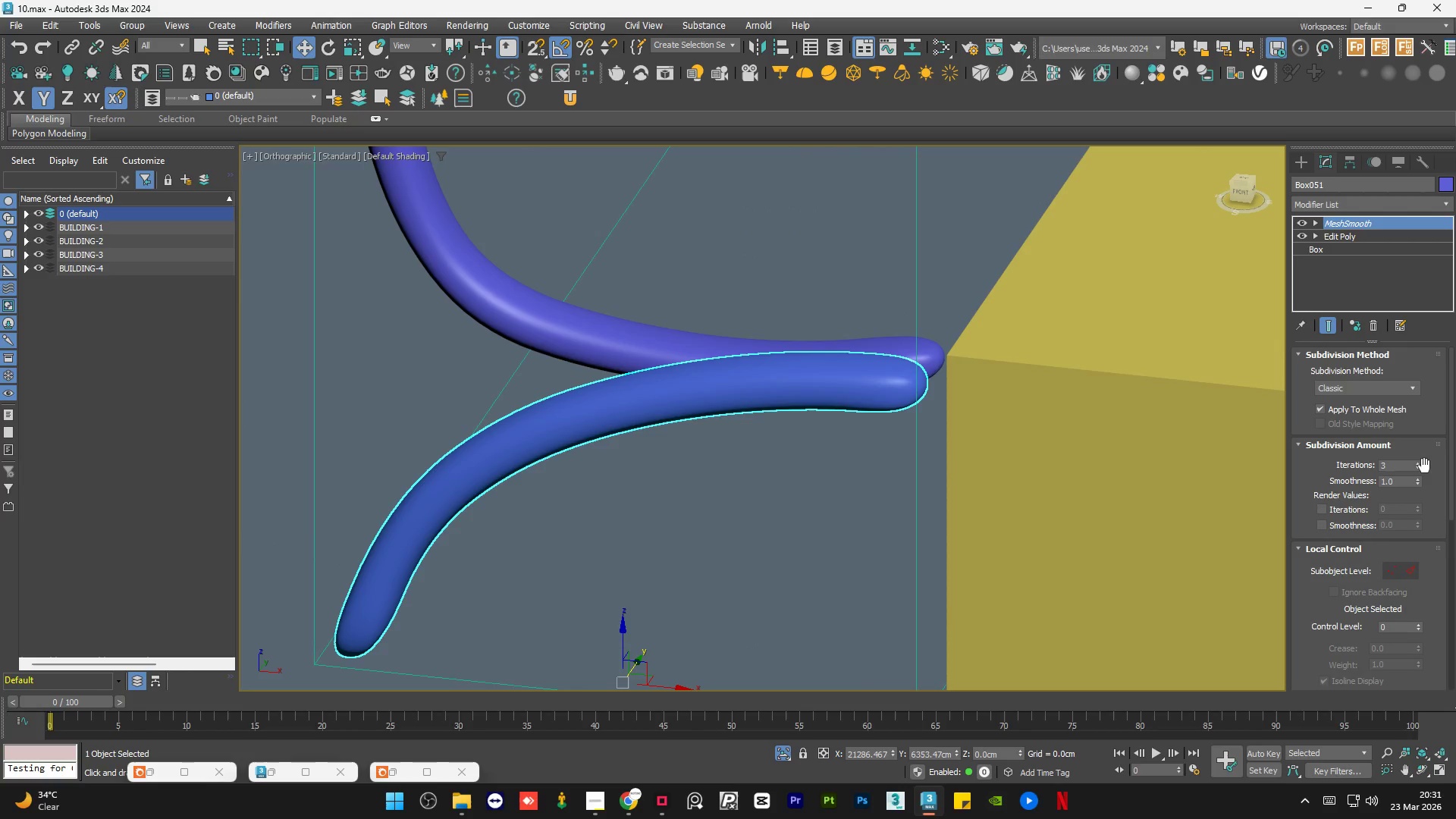 
left_click([1417, 469])
 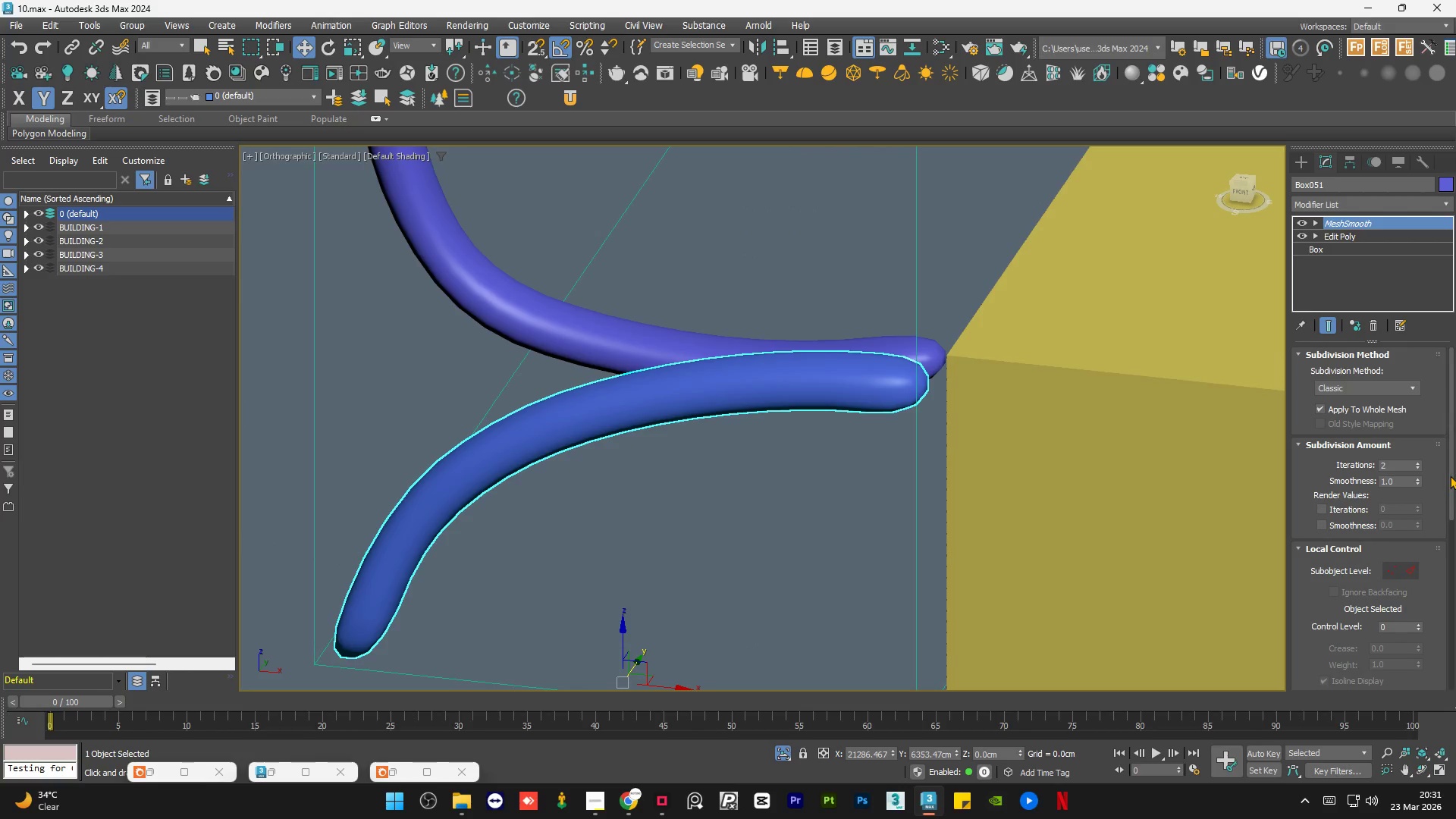 
left_click_drag(start_coordinate=[1450, 476], to_coordinate=[1455, 619])
 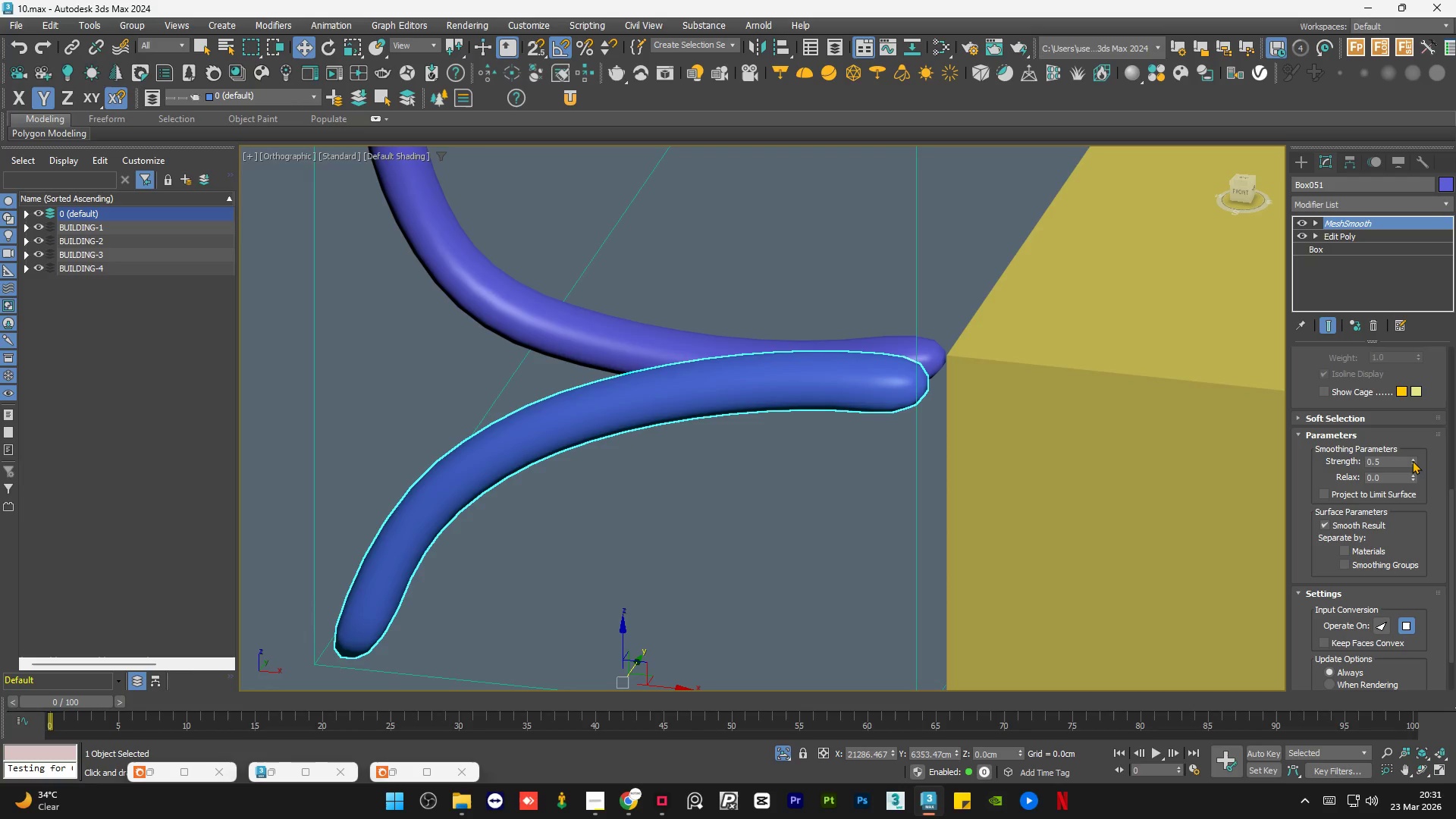 
left_click_drag(start_coordinate=[1412, 460], to_coordinate=[1420, 491])
 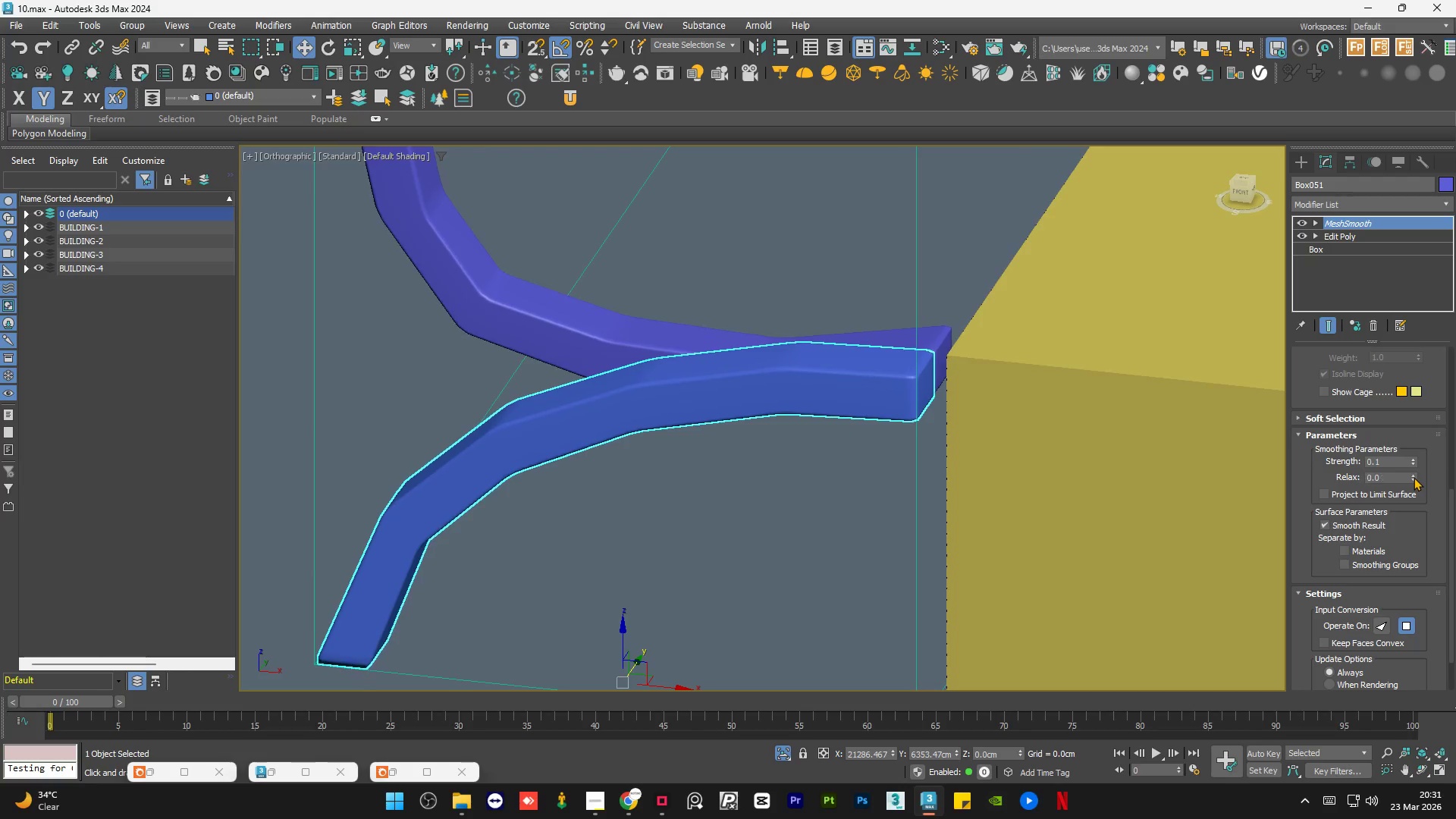 
wait(6.22)
 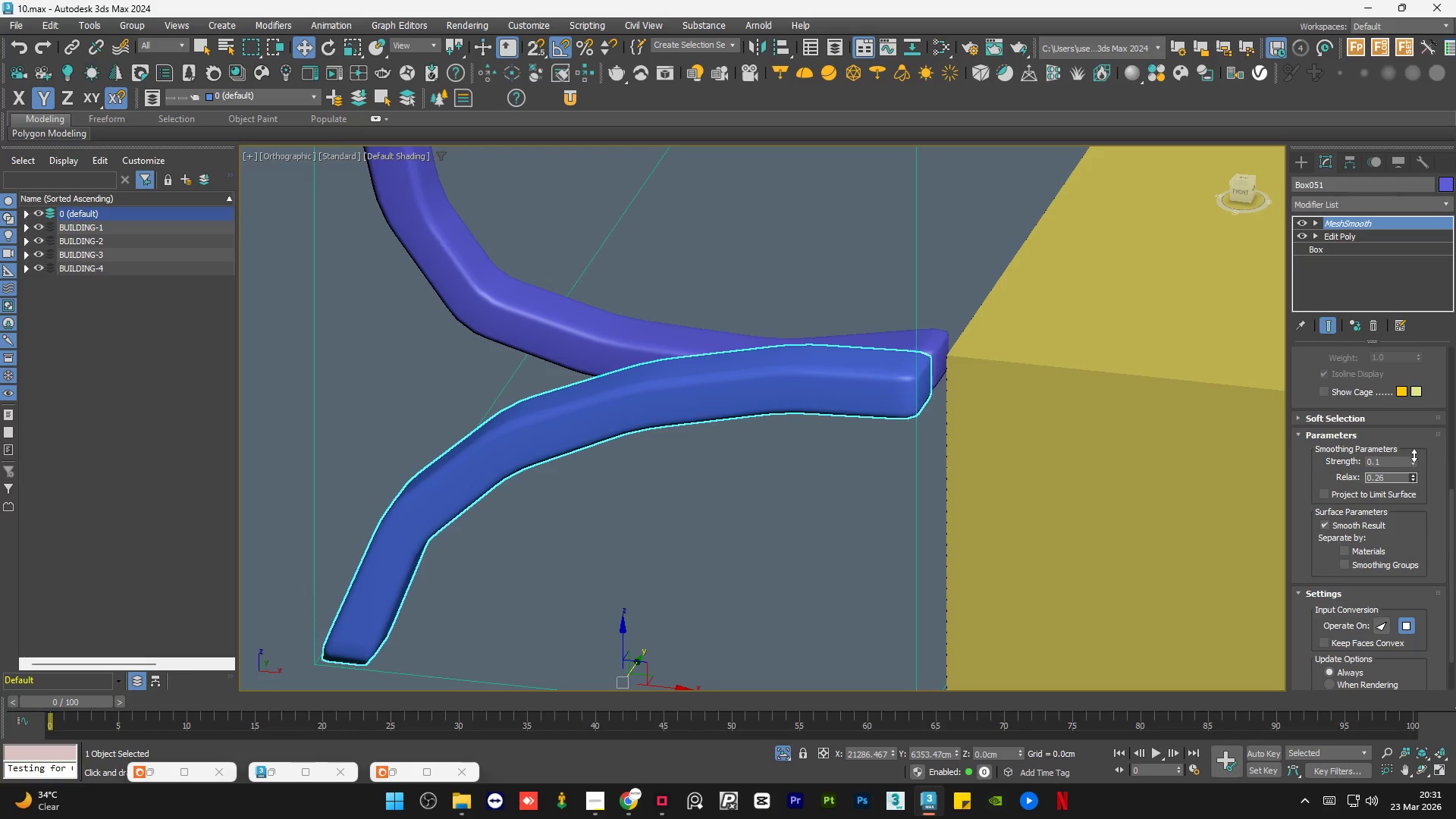 
left_click_drag(start_coordinate=[1448, 538], to_coordinate=[1449, 529])
 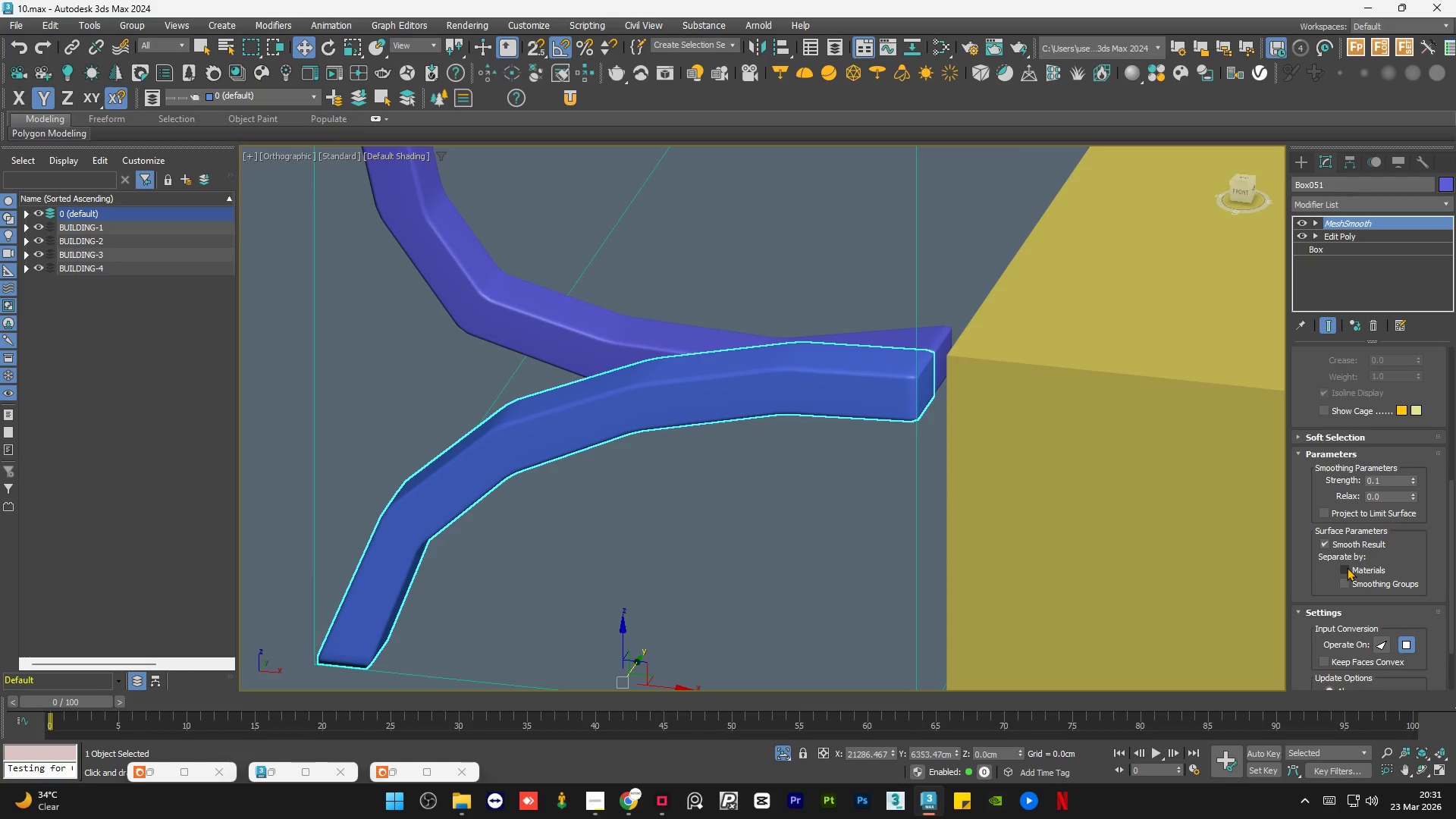 
left_click([1347, 567])
 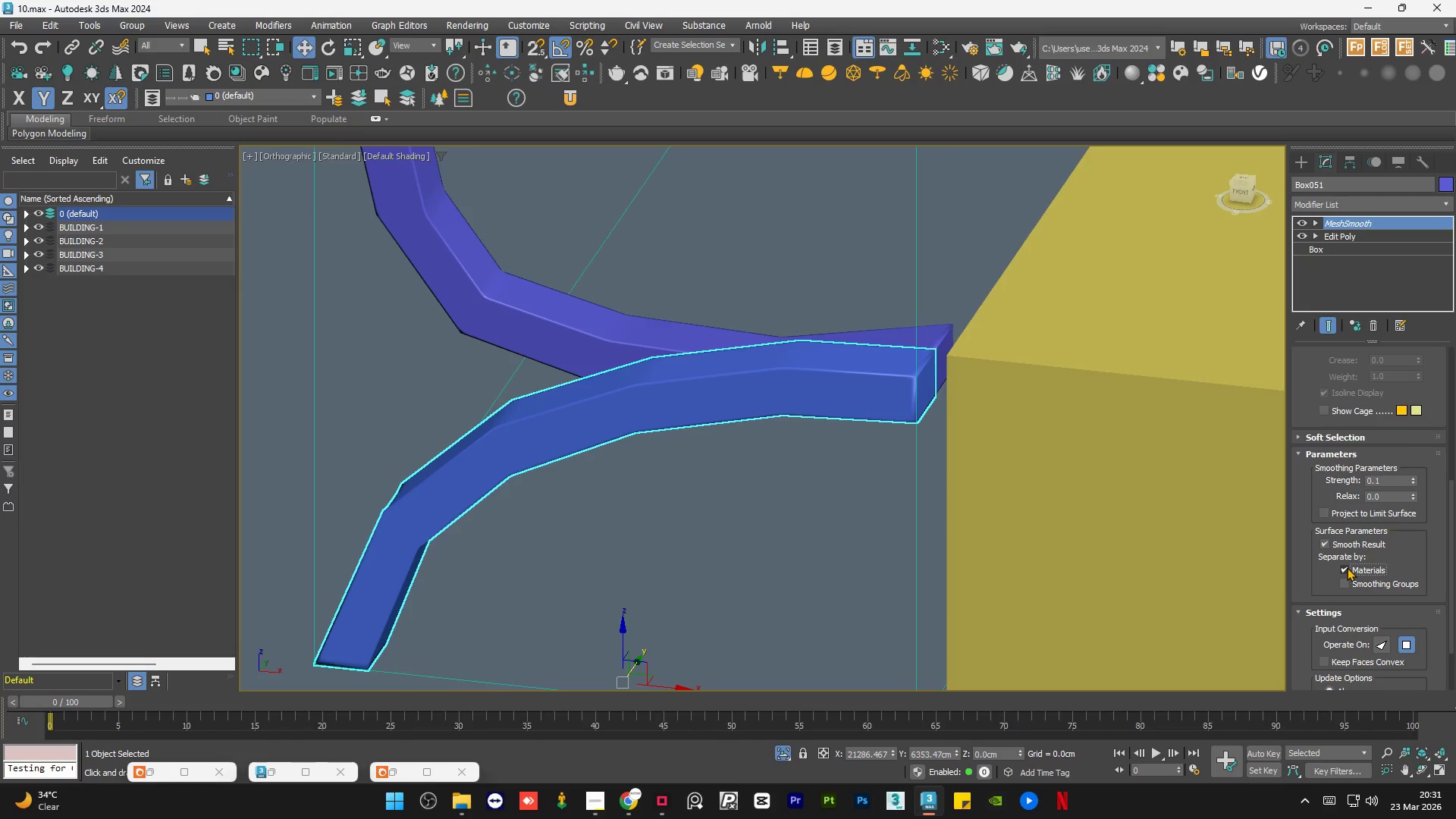 
left_click([1347, 567])
 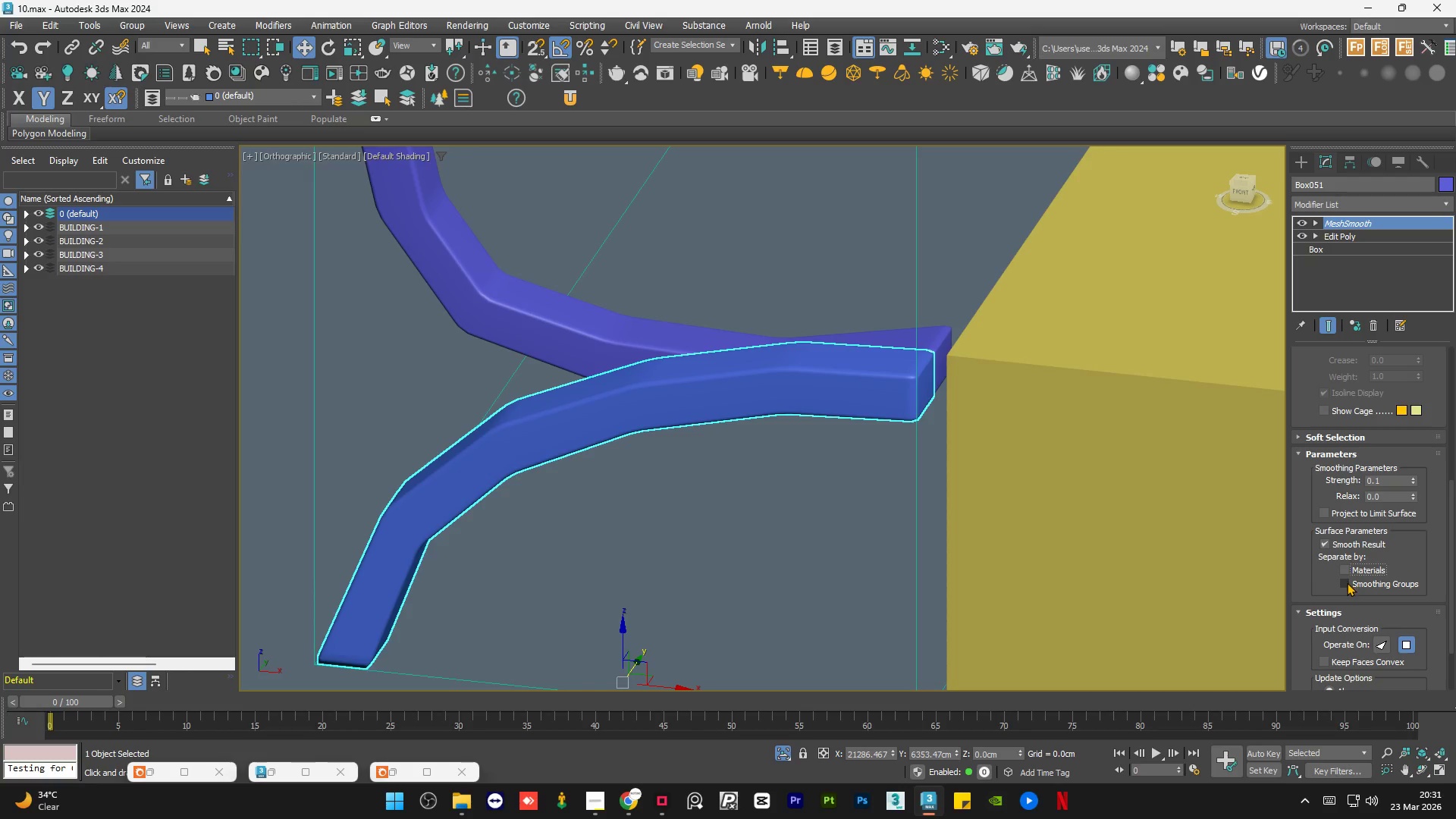 
left_click([1347, 582])
 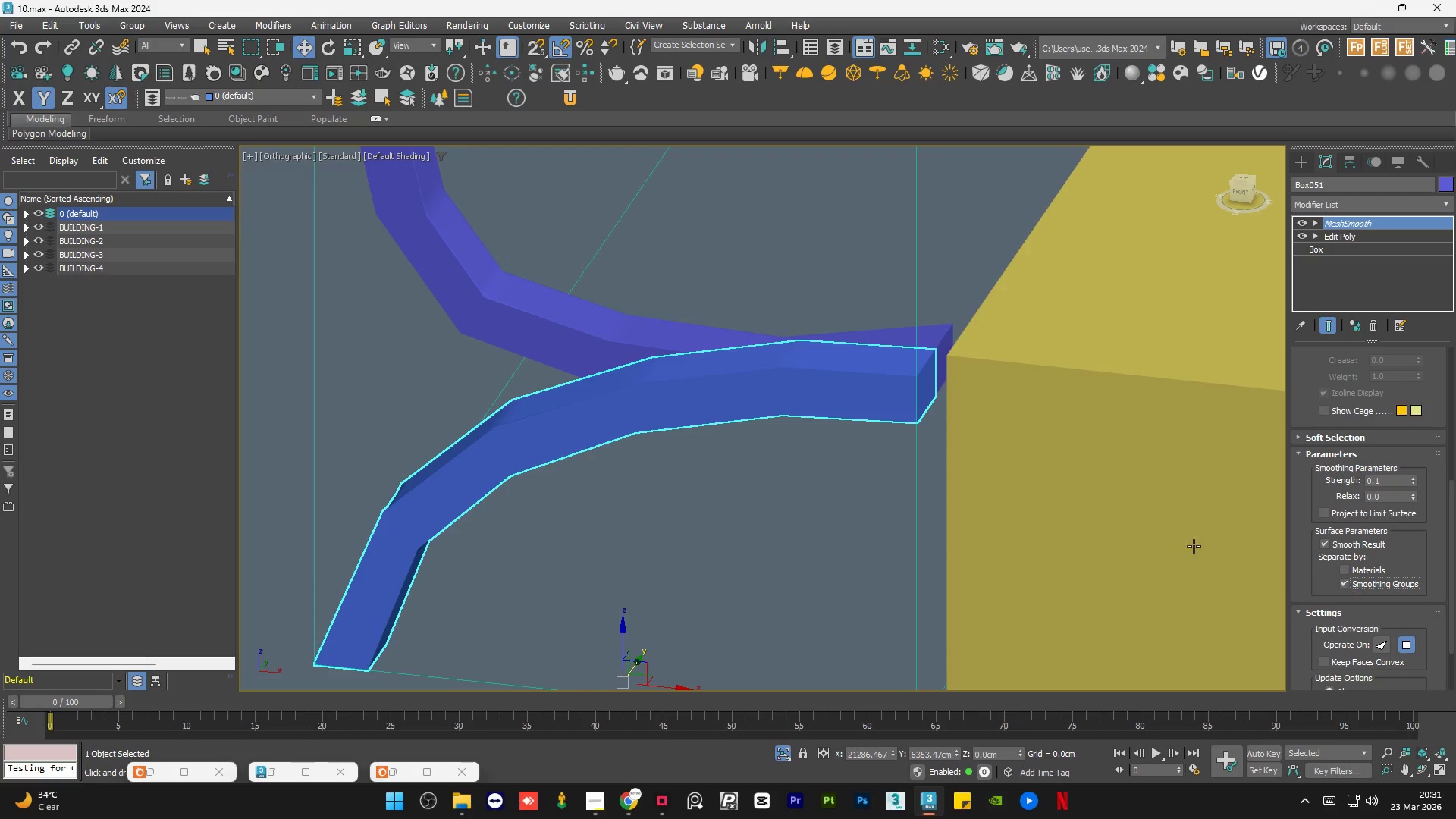 
scroll: coordinate [924, 402], scroll_direction: none, amount: 0.0
 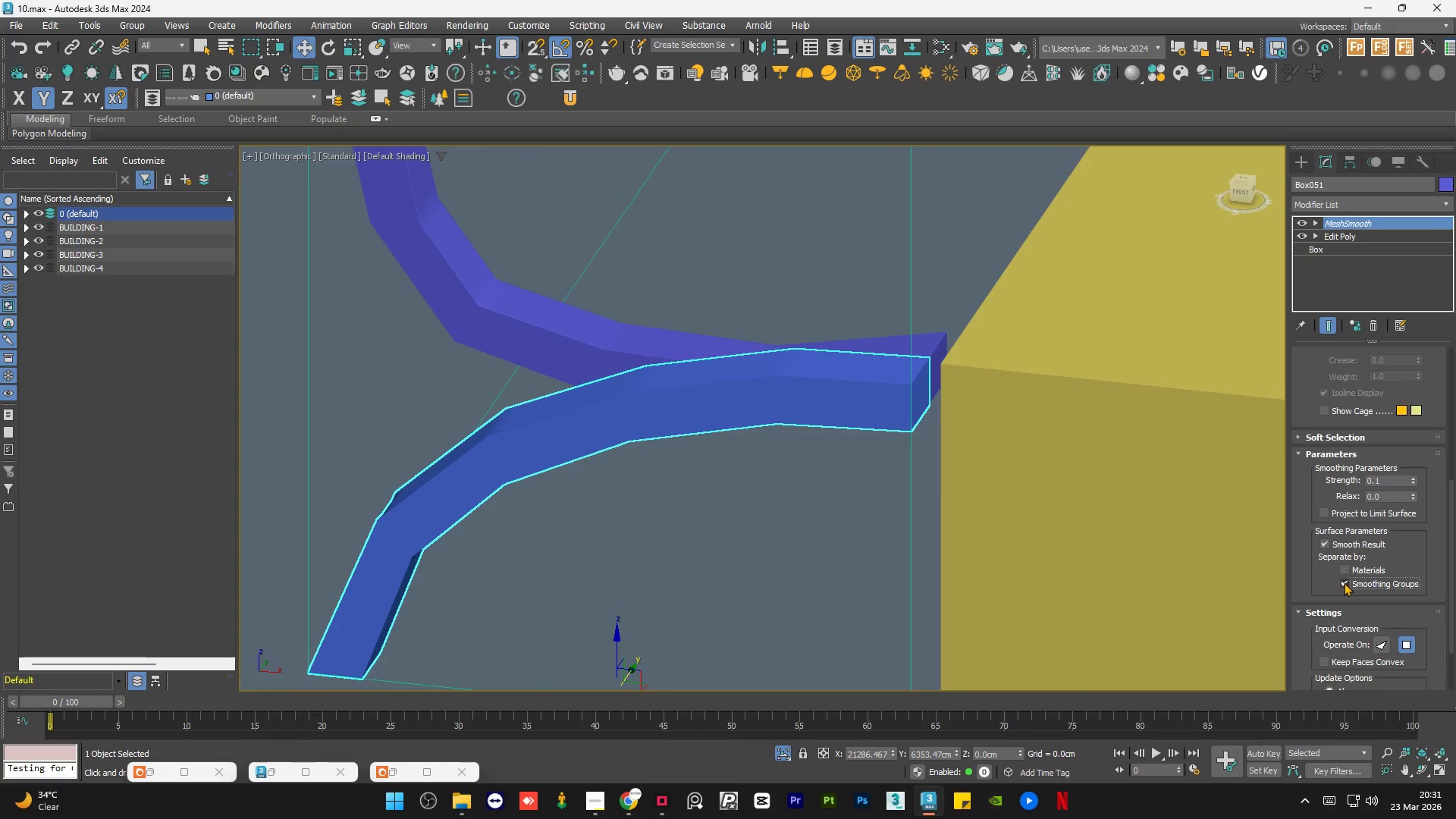 
left_click([1344, 582])
 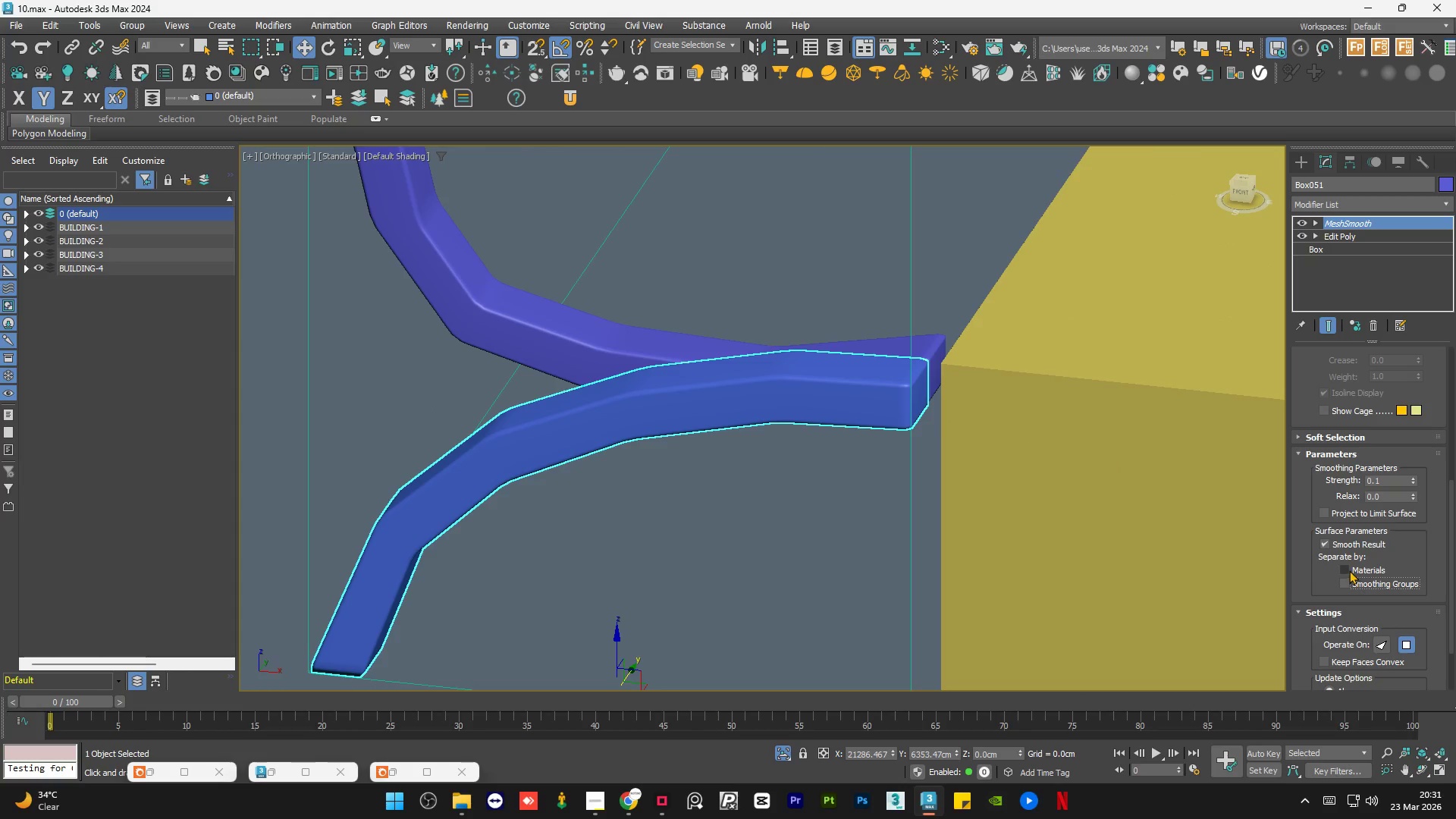 
left_click([1349, 570])
 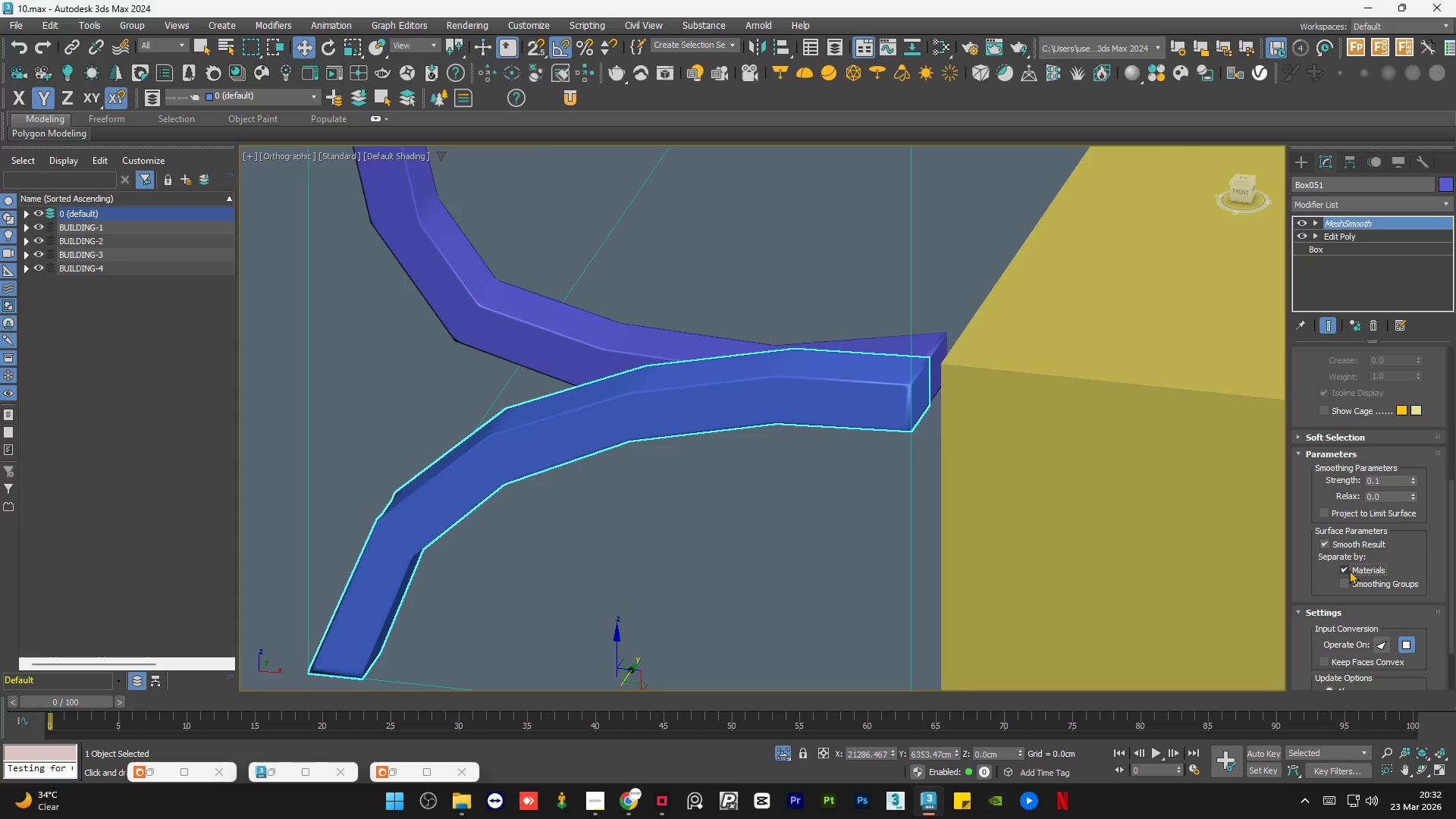 
left_click([1349, 570])
 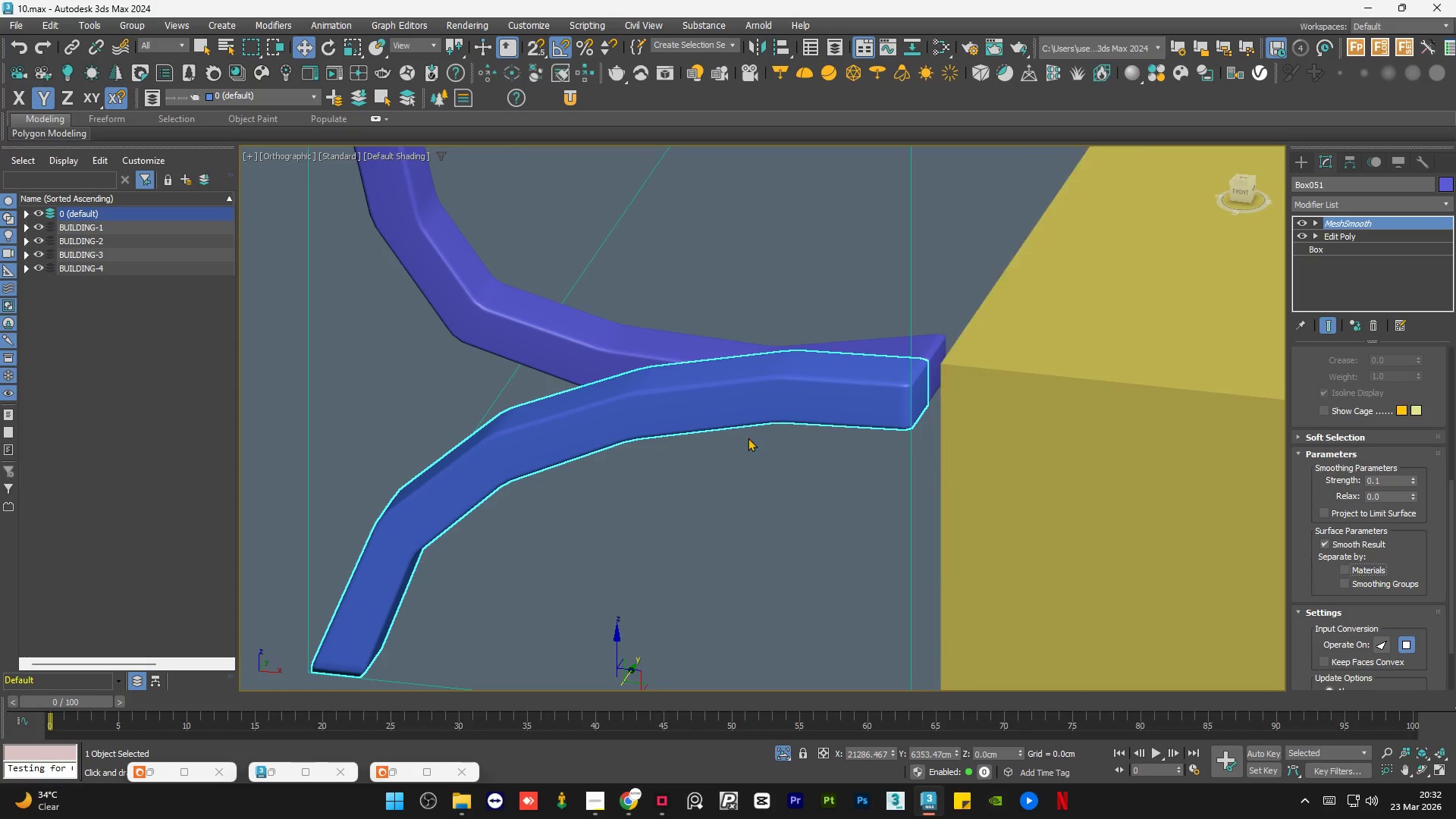 
scroll: coordinate [711, 427], scroll_direction: down, amount: 2.0
 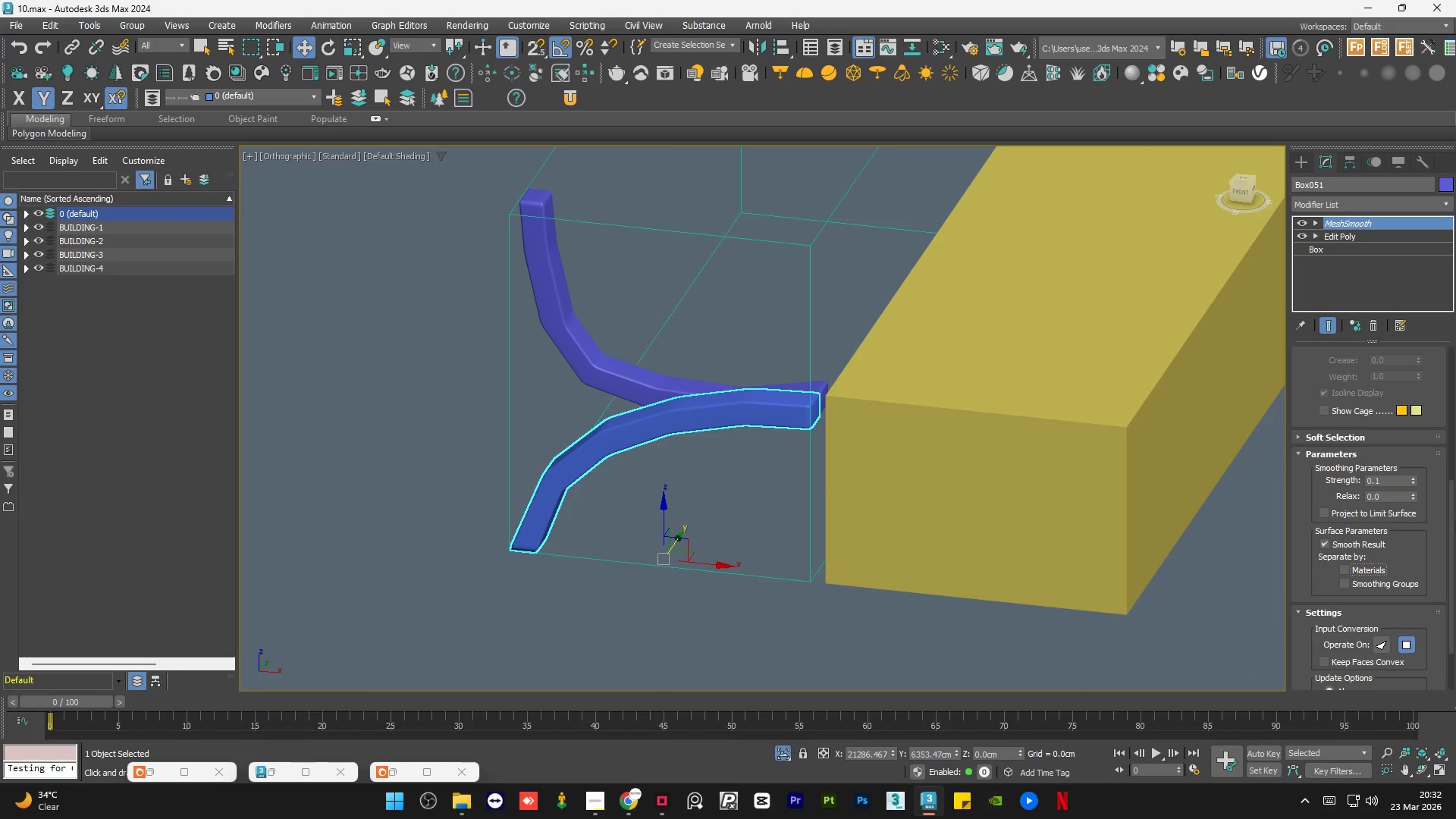 
left_click_drag(start_coordinate=[1454, 523], to_coordinate=[1452, 532])
 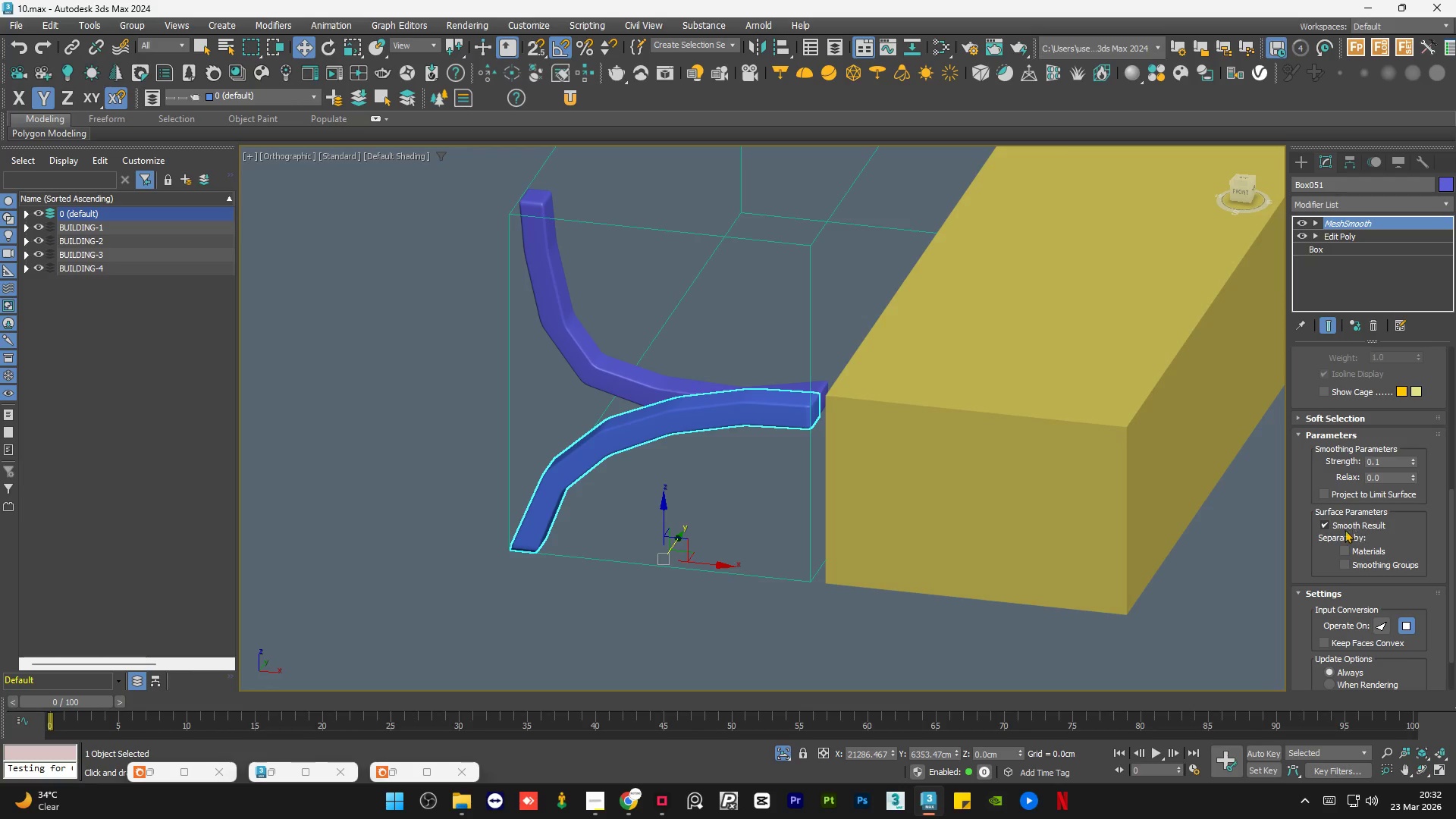 
left_click([1334, 522])
 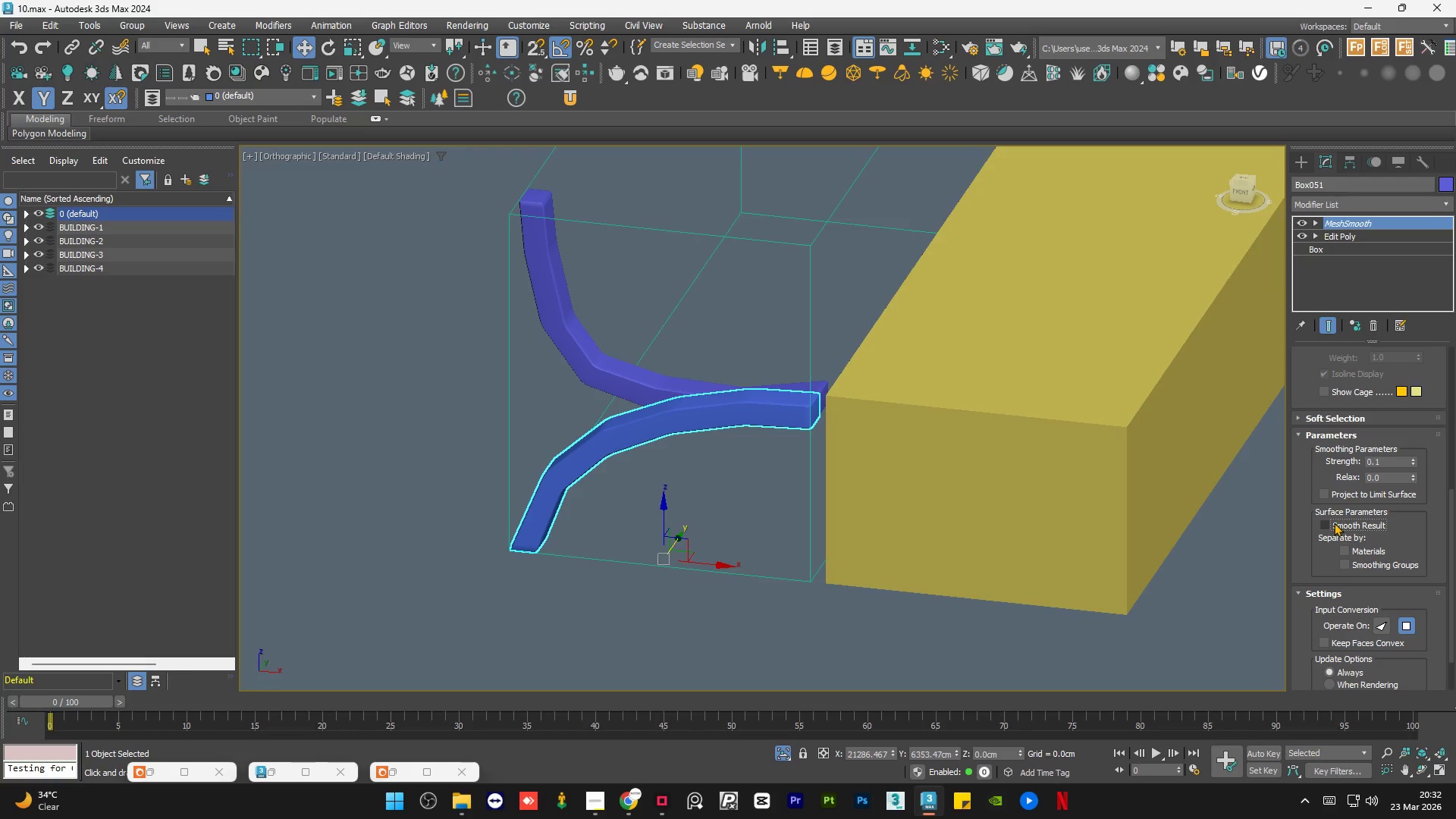 
left_click([1334, 522])
 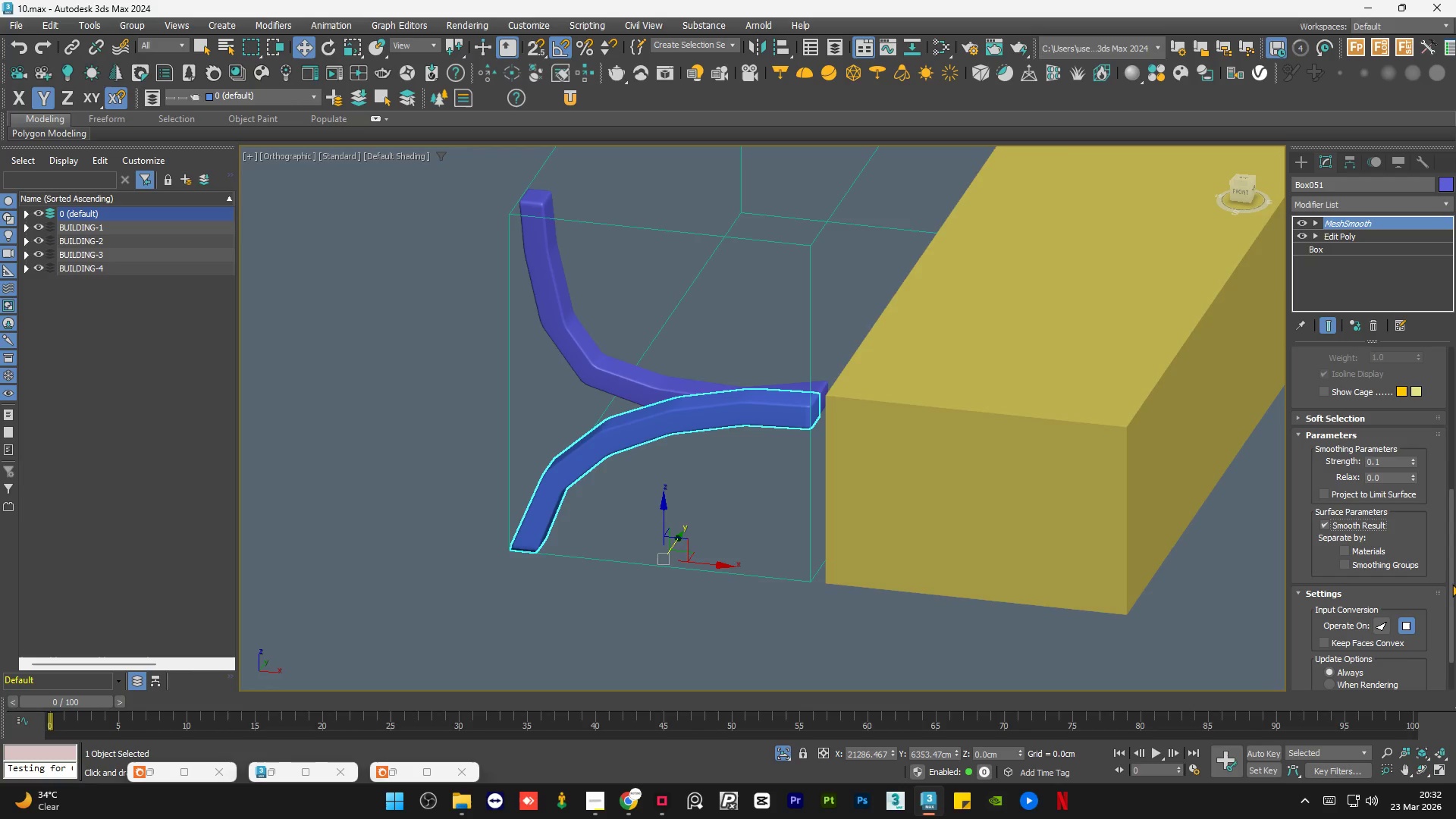 
left_click_drag(start_coordinate=[1454, 585], to_coordinate=[1455, 539])
 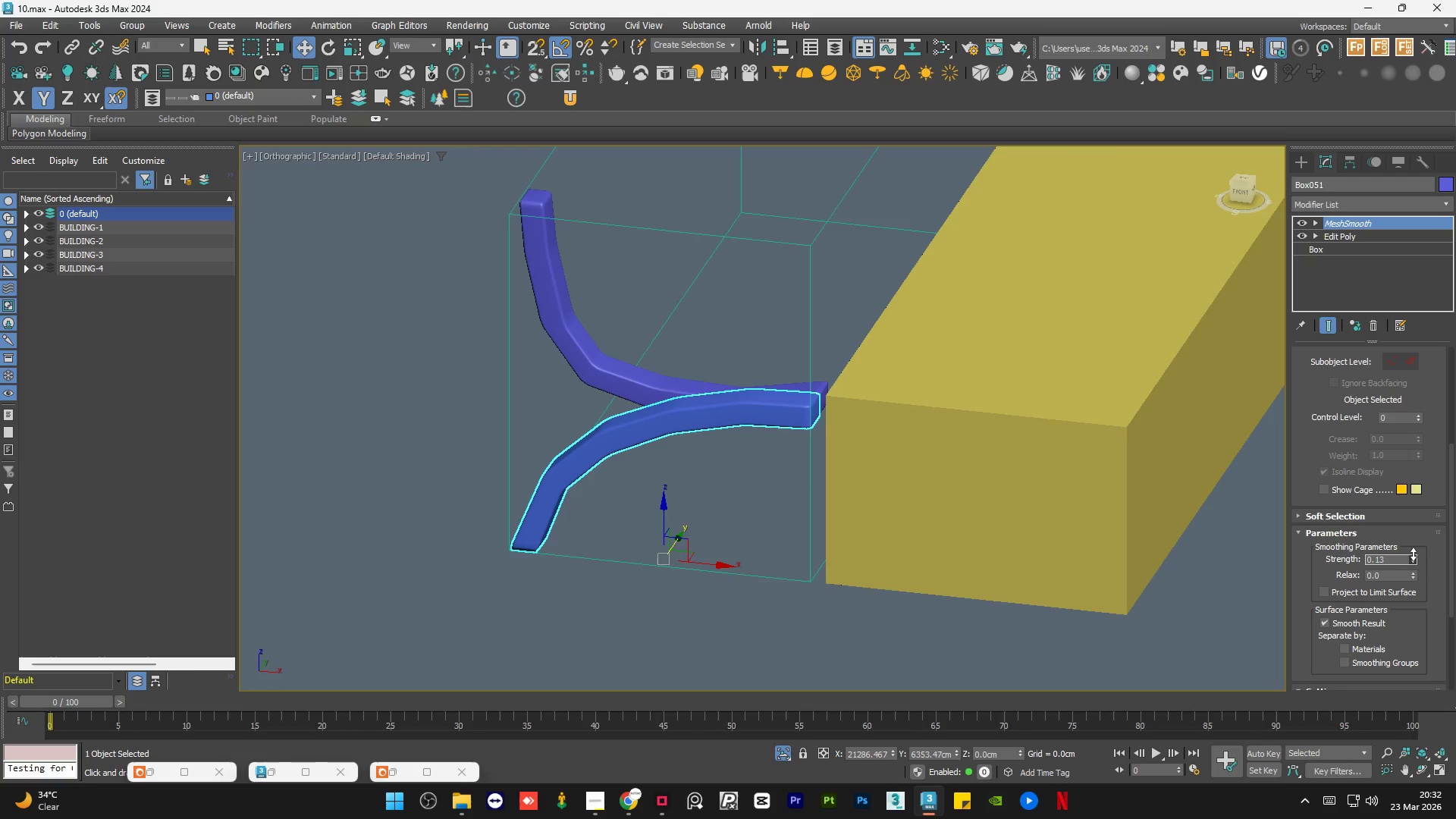 
left_click_drag(start_coordinate=[1454, 563], to_coordinate=[1455, 464])
 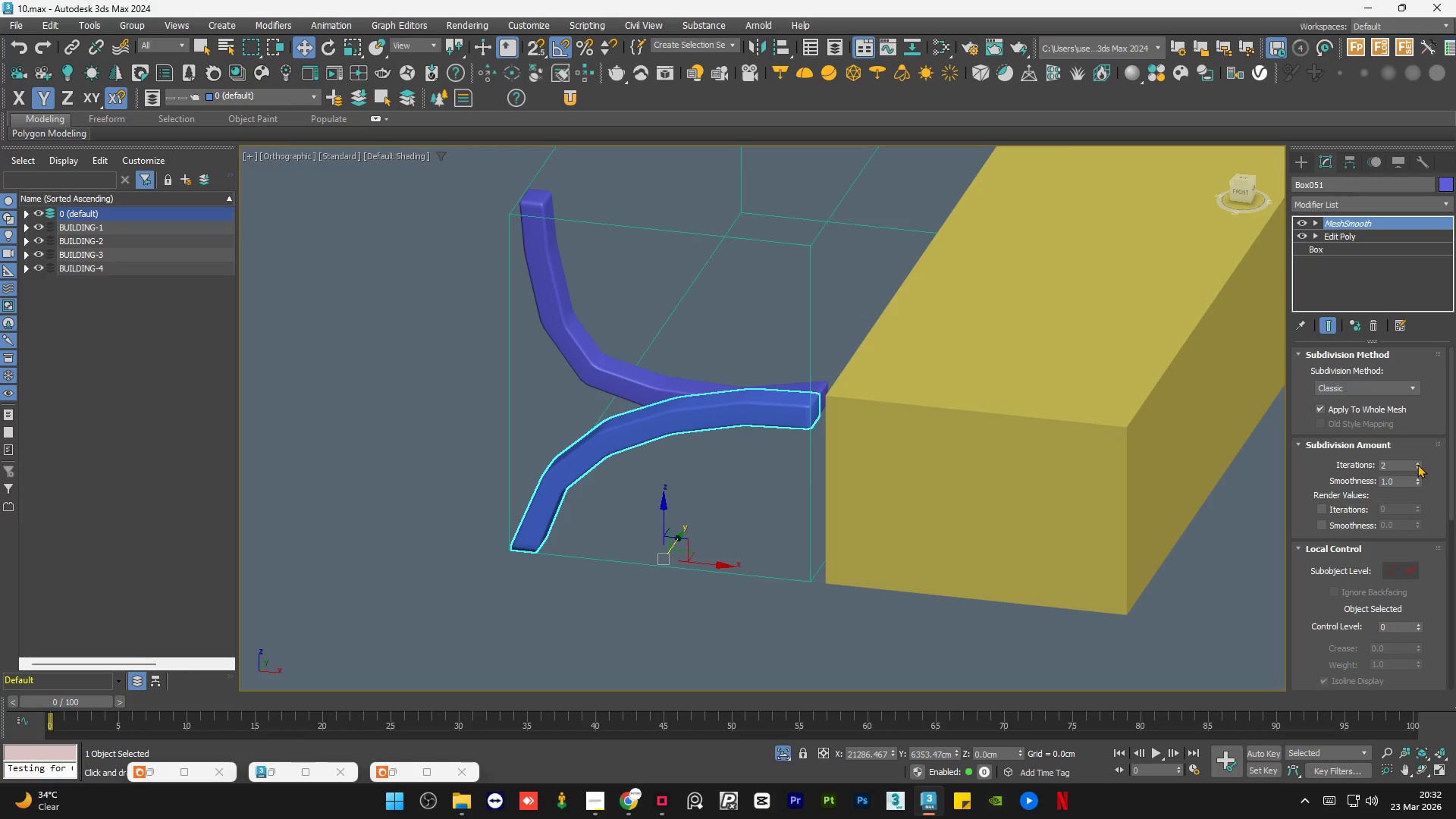 
left_click([1414, 472])
 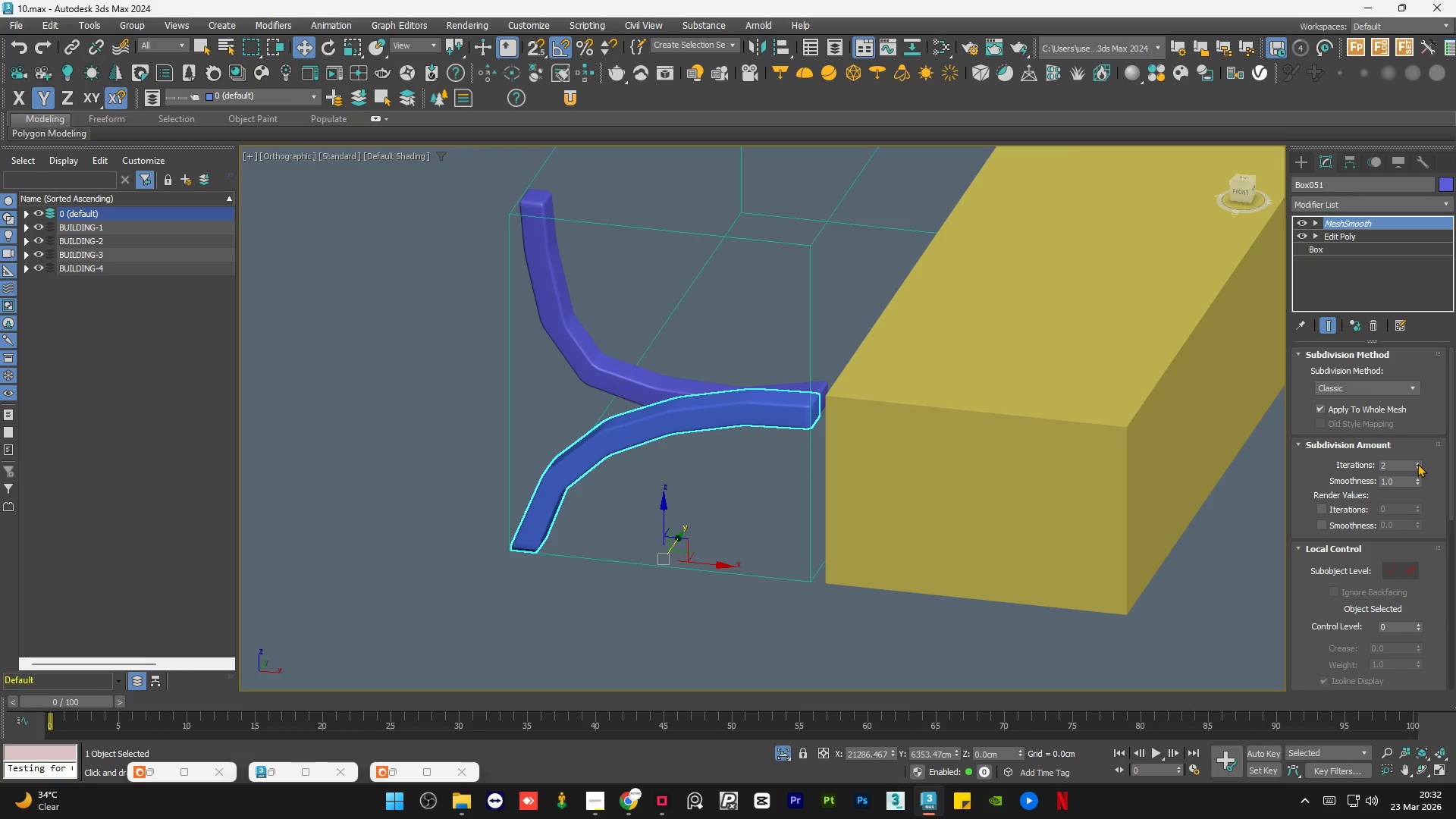 
left_click([1417, 463])
 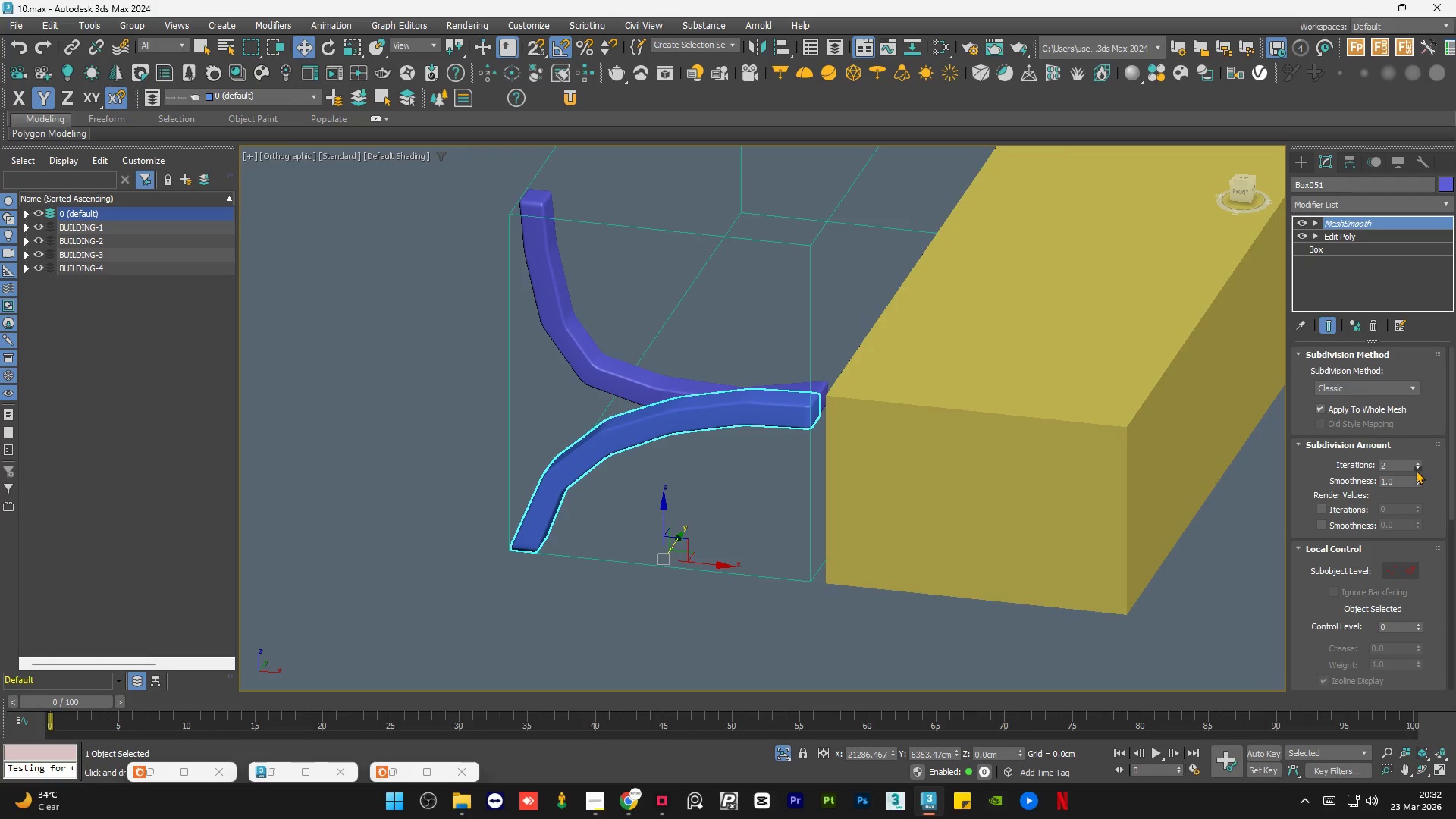 
double_click([1416, 470])
 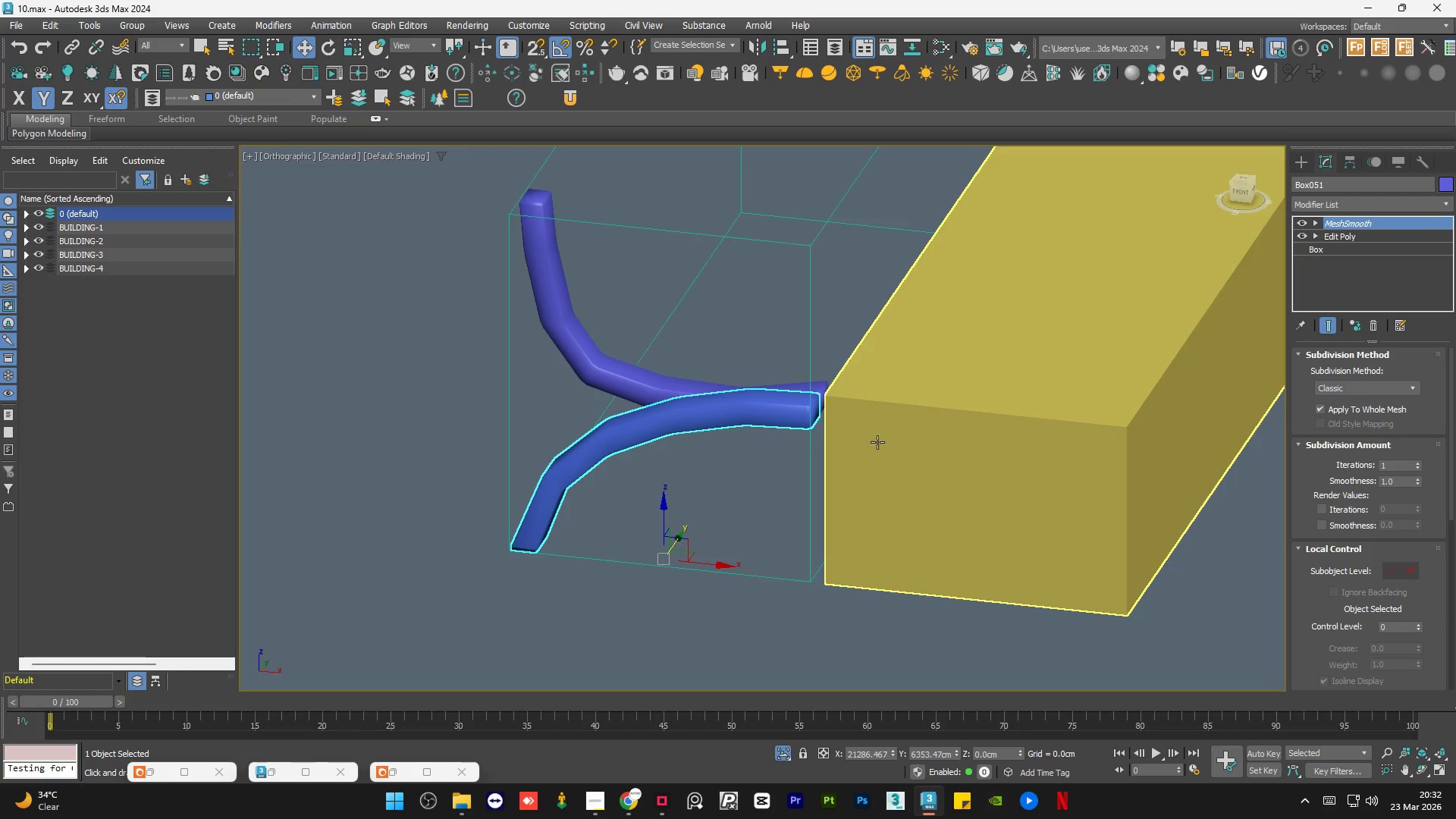 
scroll: coordinate [718, 399], scroll_direction: up, amount: 2.0
 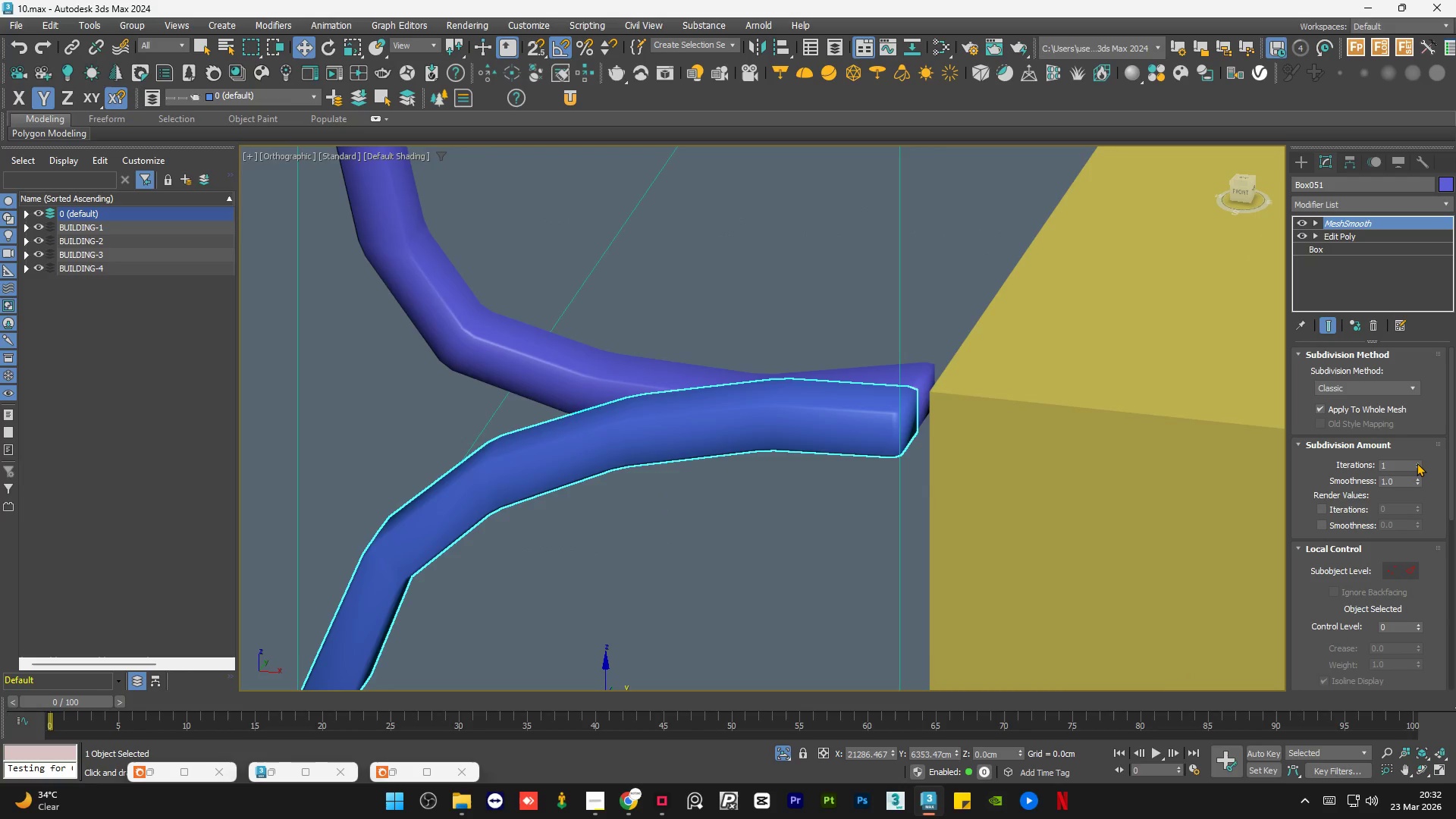 
double_click([1417, 463])
 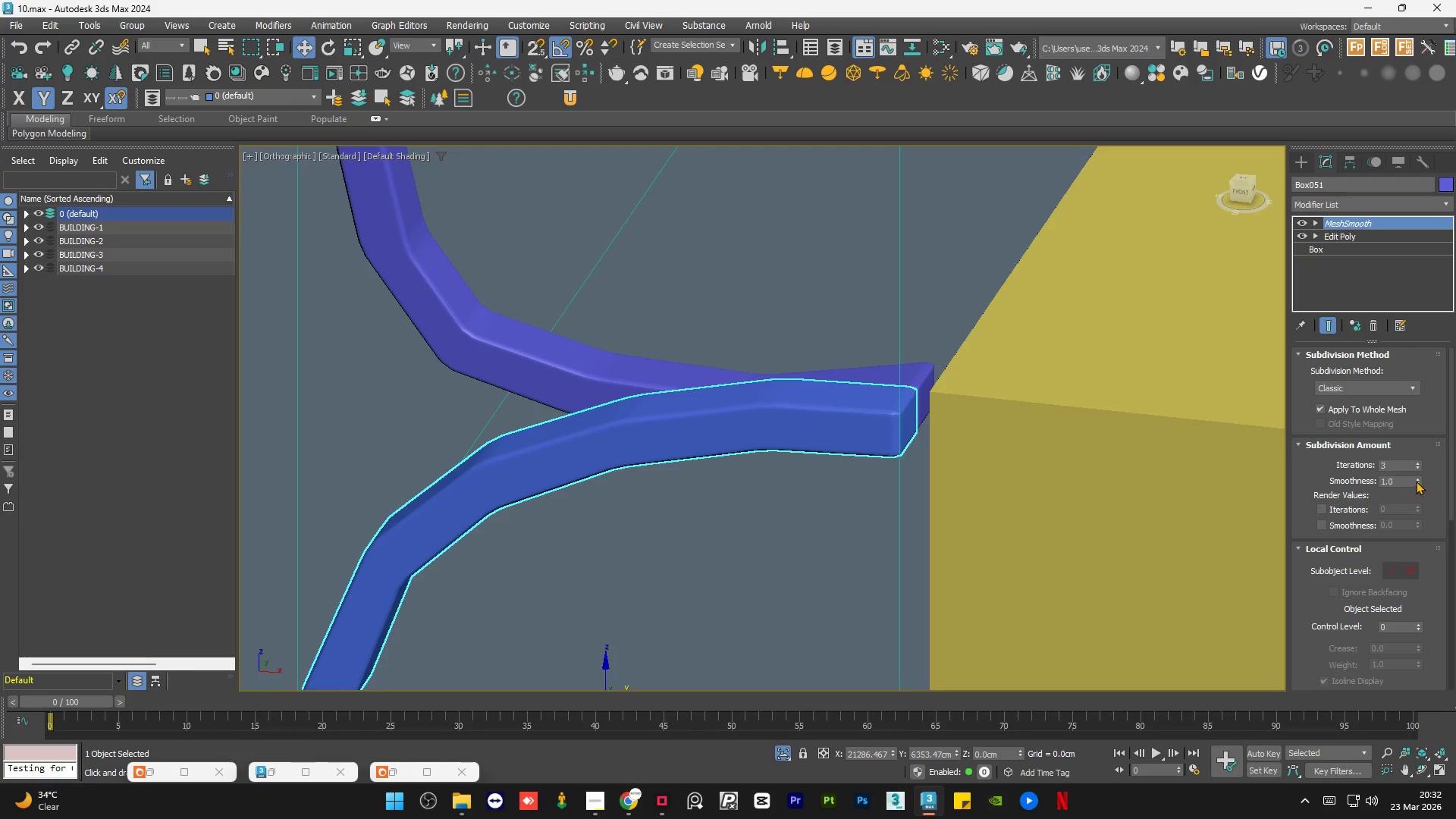 
left_click_drag(start_coordinate=[1417, 478], to_coordinate=[1414, 584])
 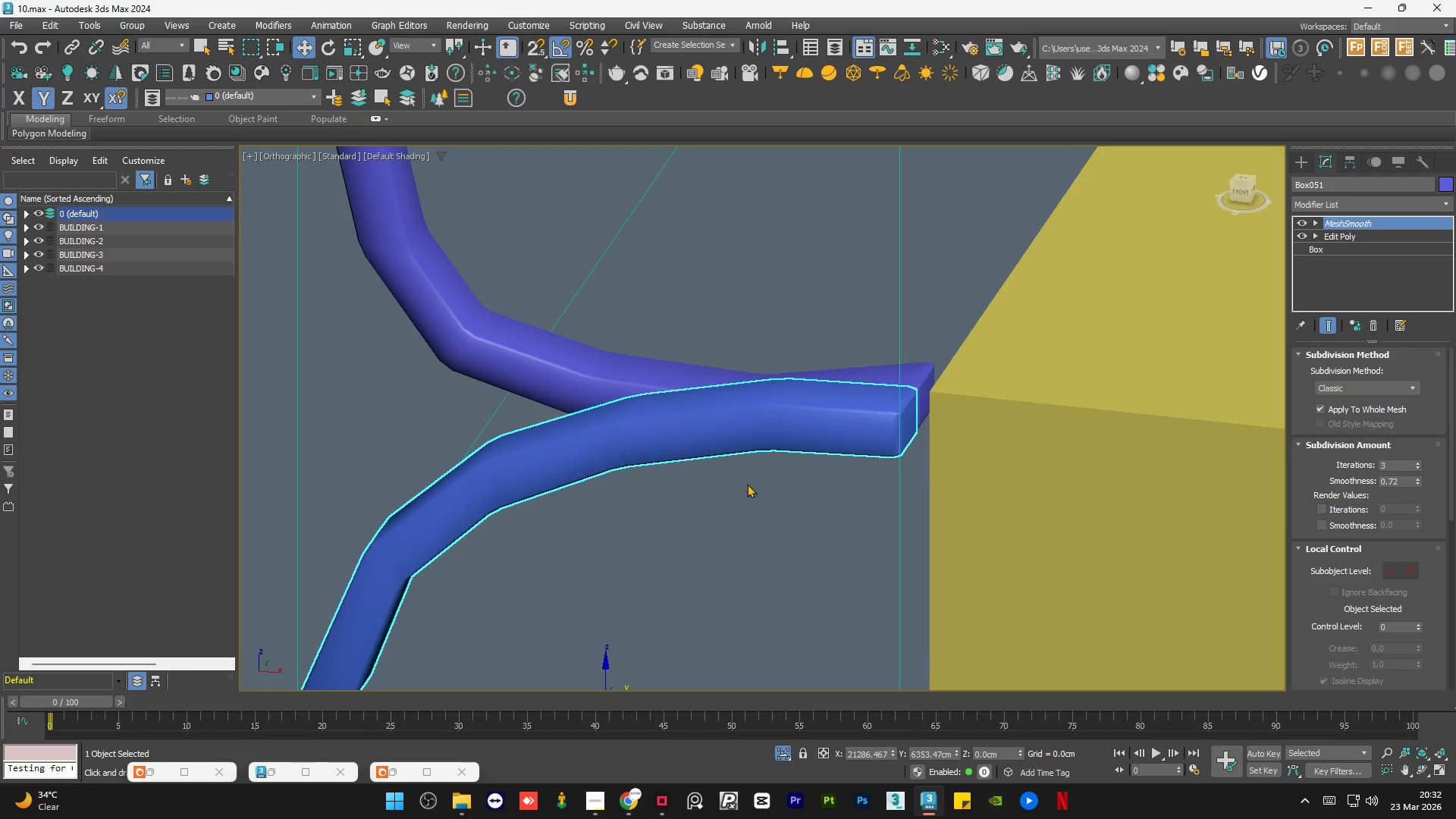 
hold_key(key=AltLeft, duration=1.5)
 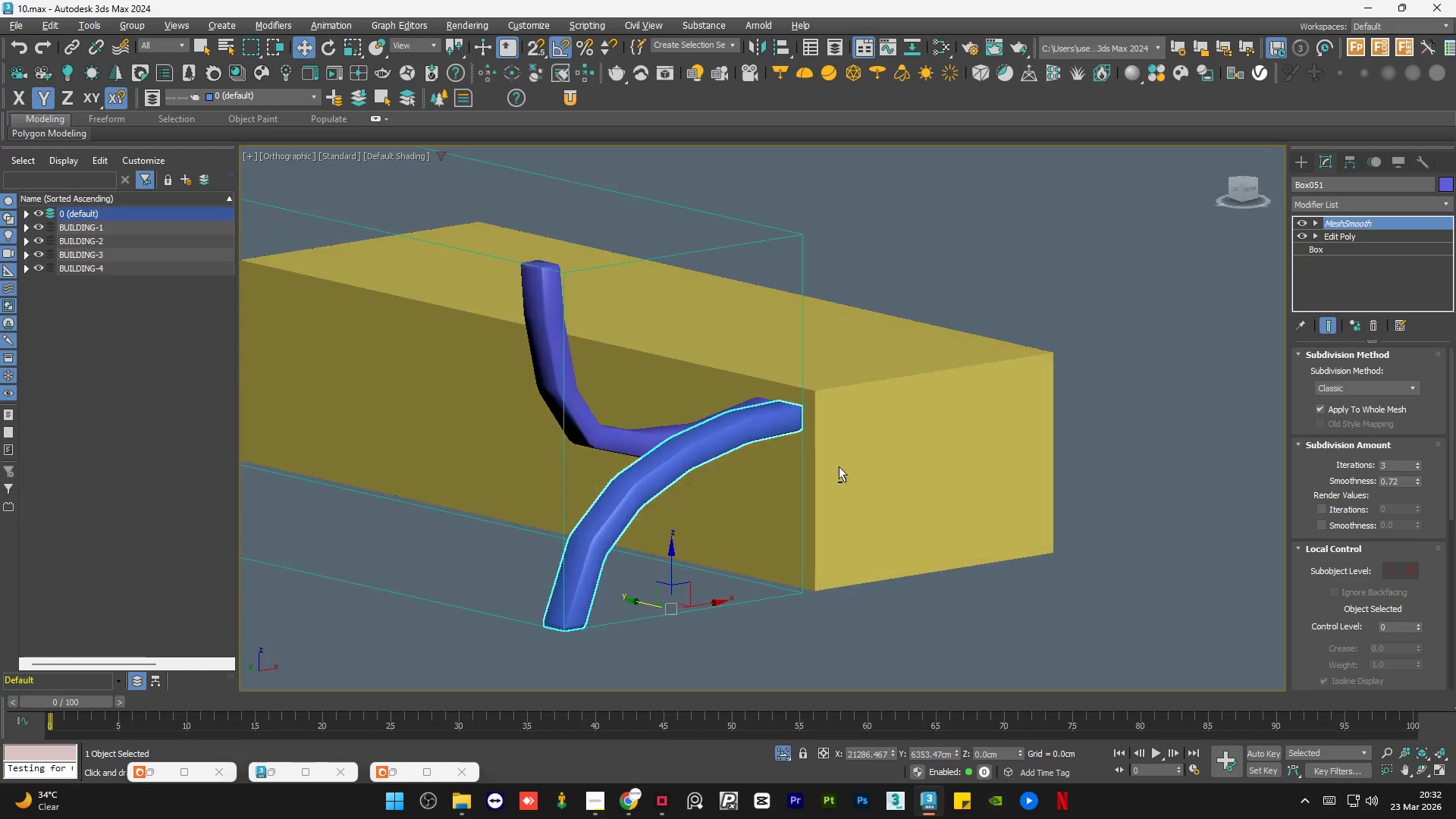 
scroll: coordinate [736, 488], scroll_direction: down, amount: 2.0
 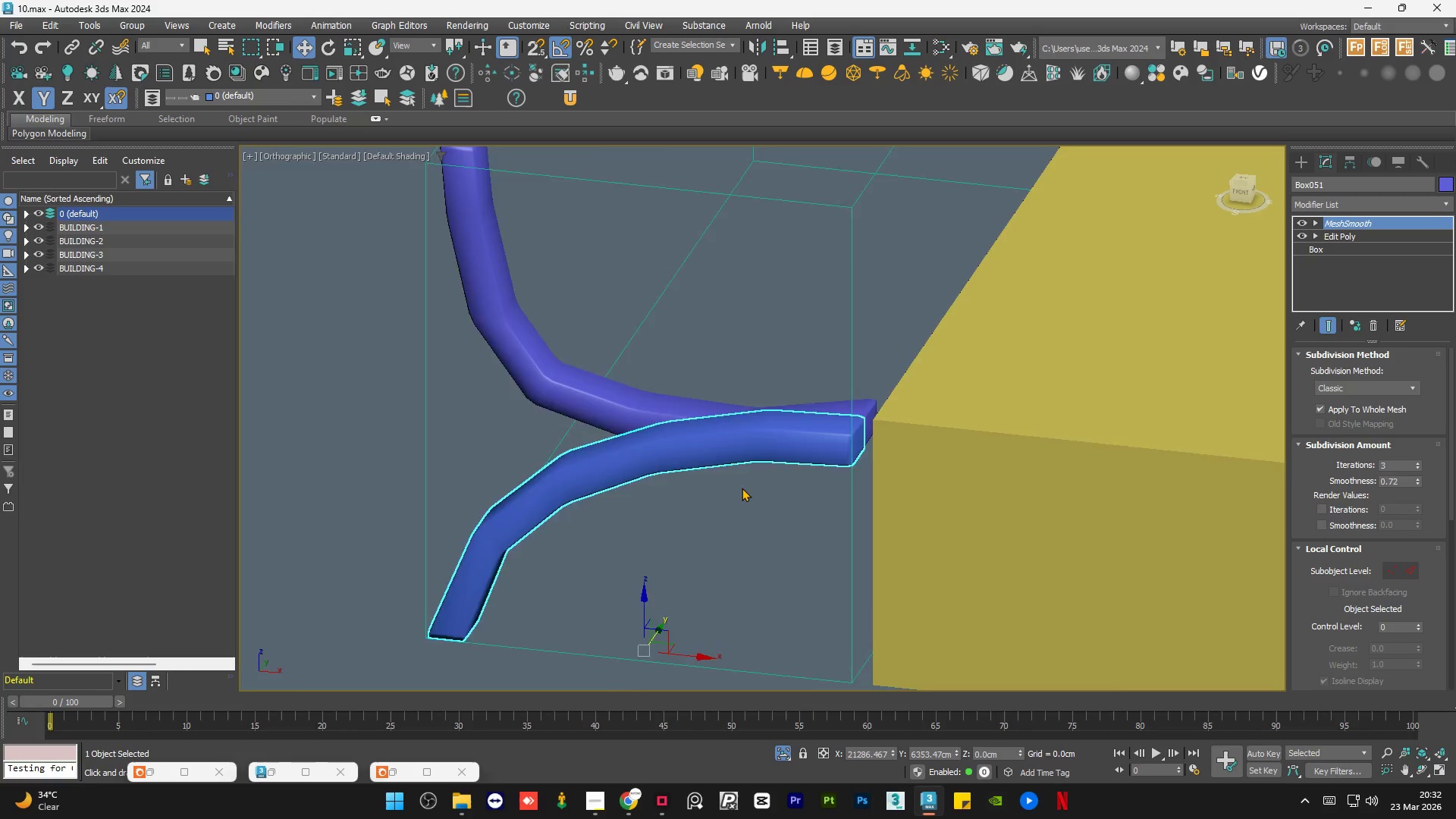 
hold_key(key=AltLeft, duration=0.67)
 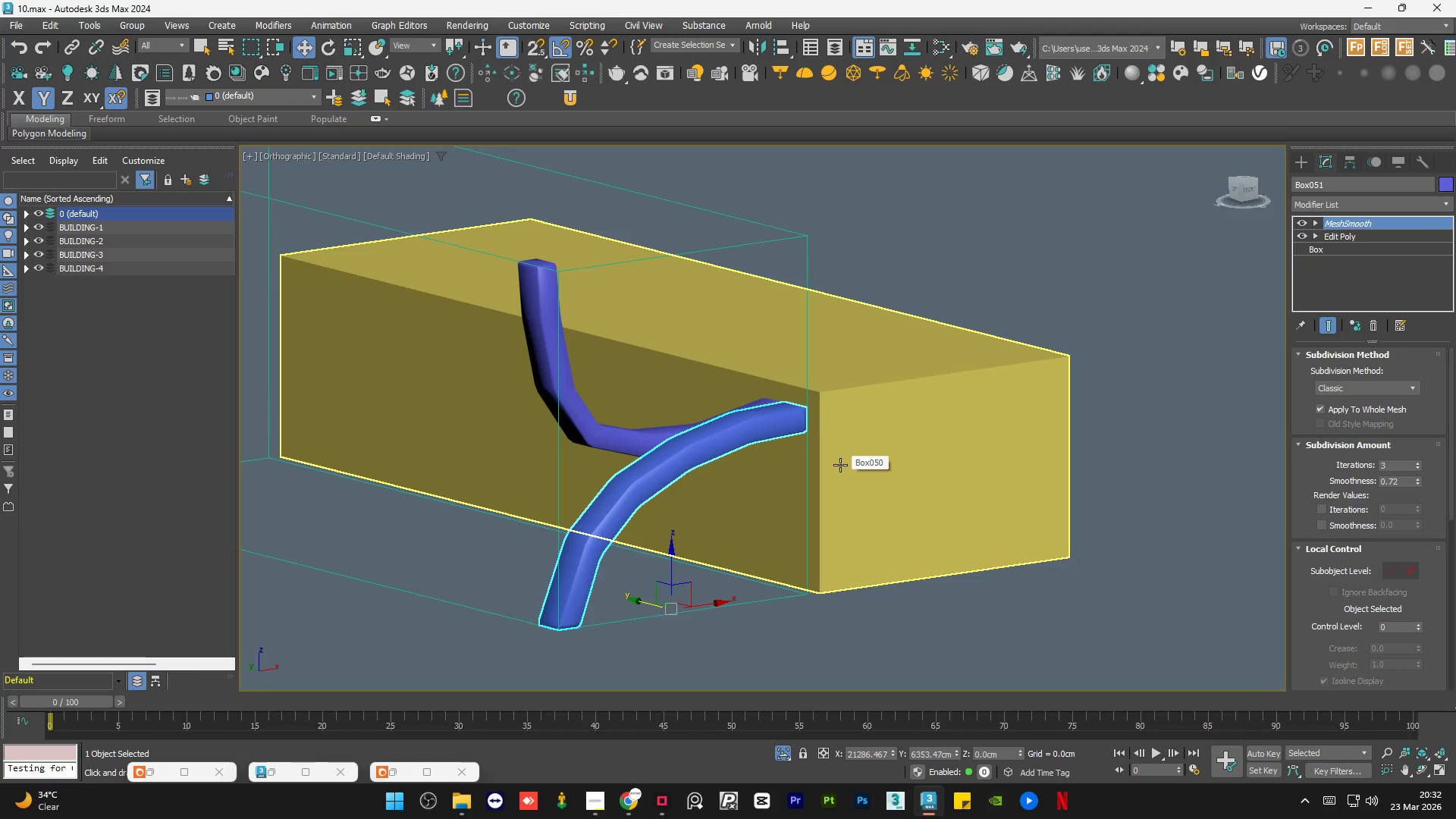 
wait(21.64)
 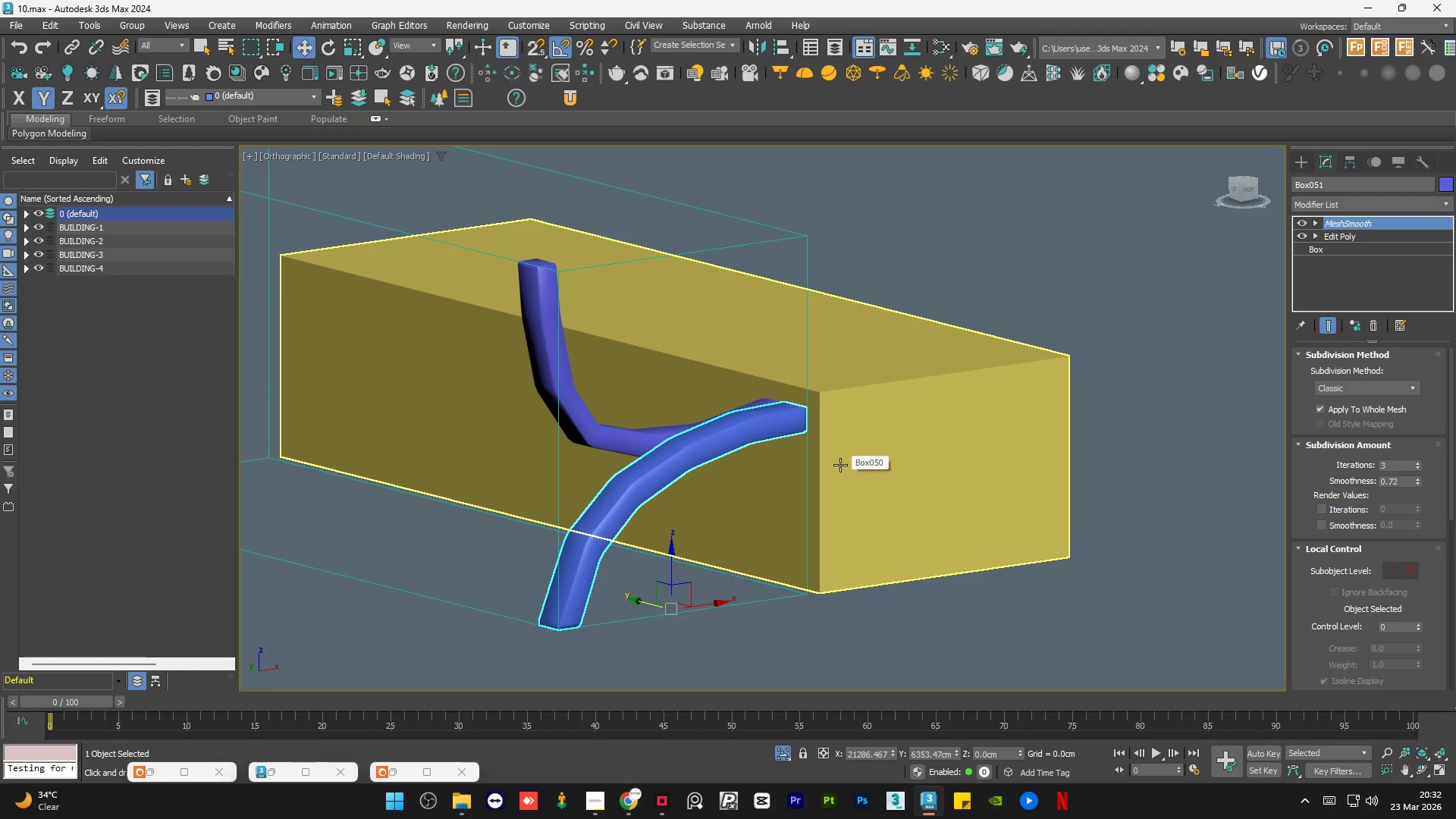 
right_click([1373, 222])
 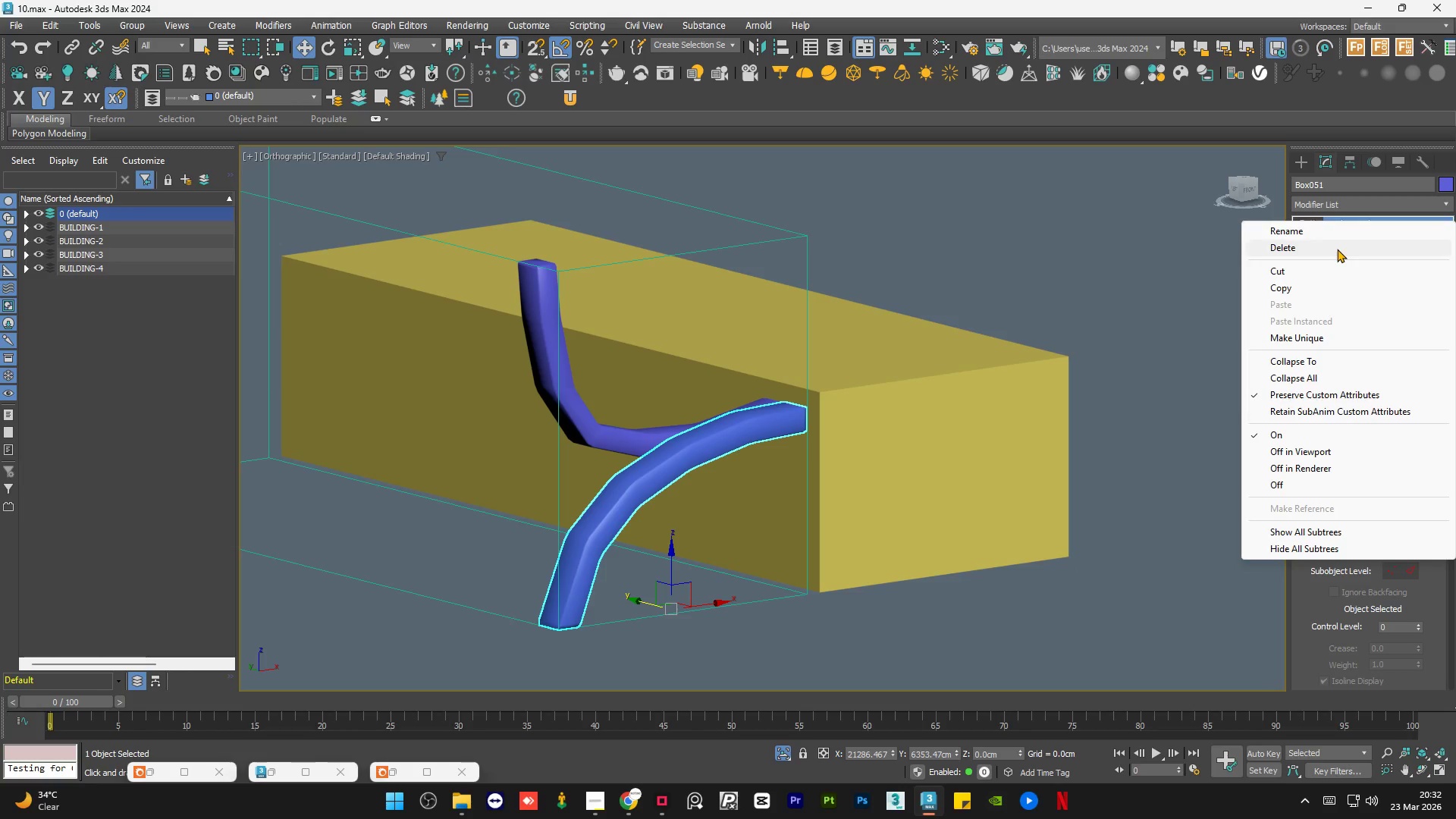 
left_click([1337, 249])
 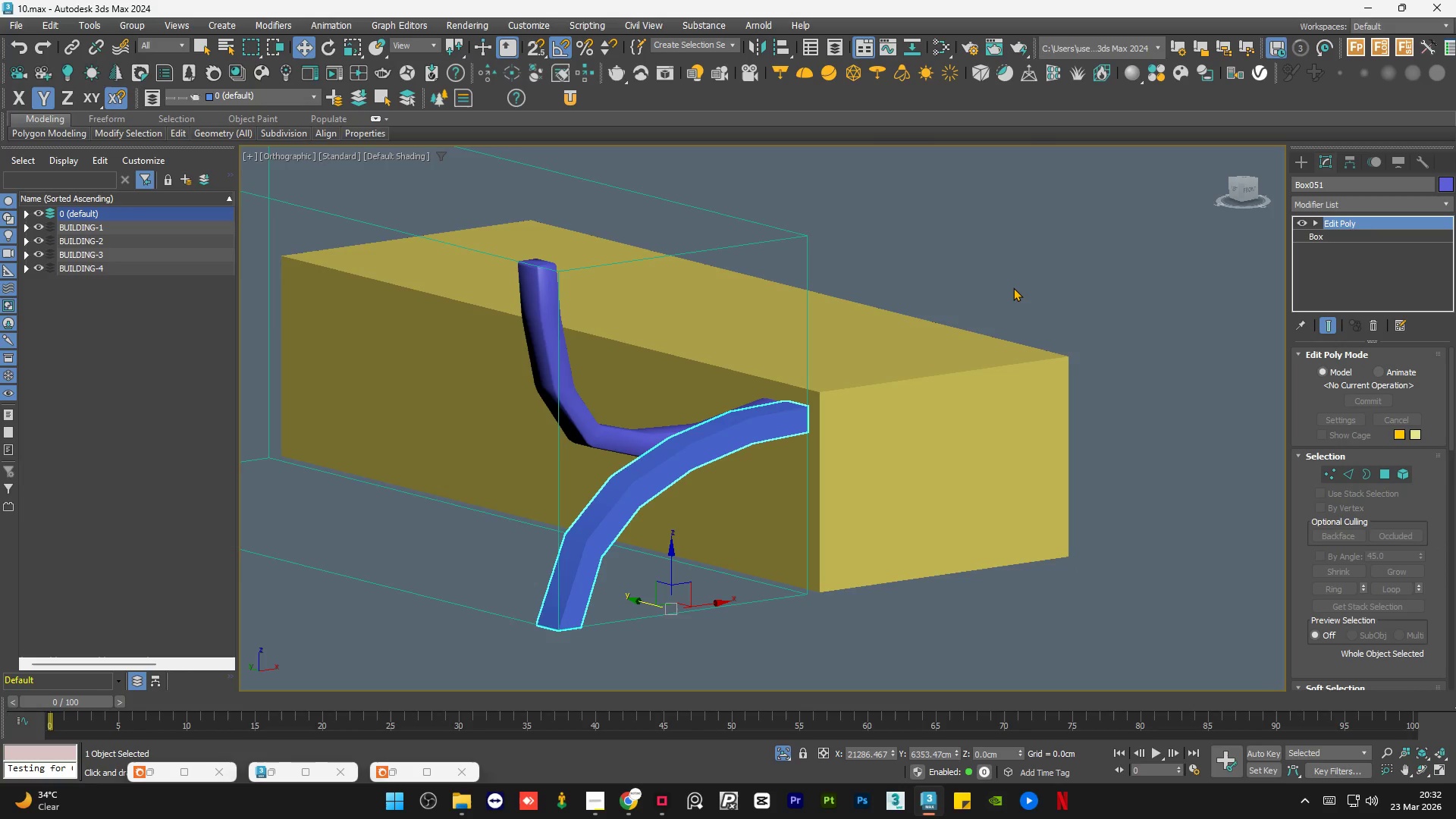 
left_click([1013, 287])
 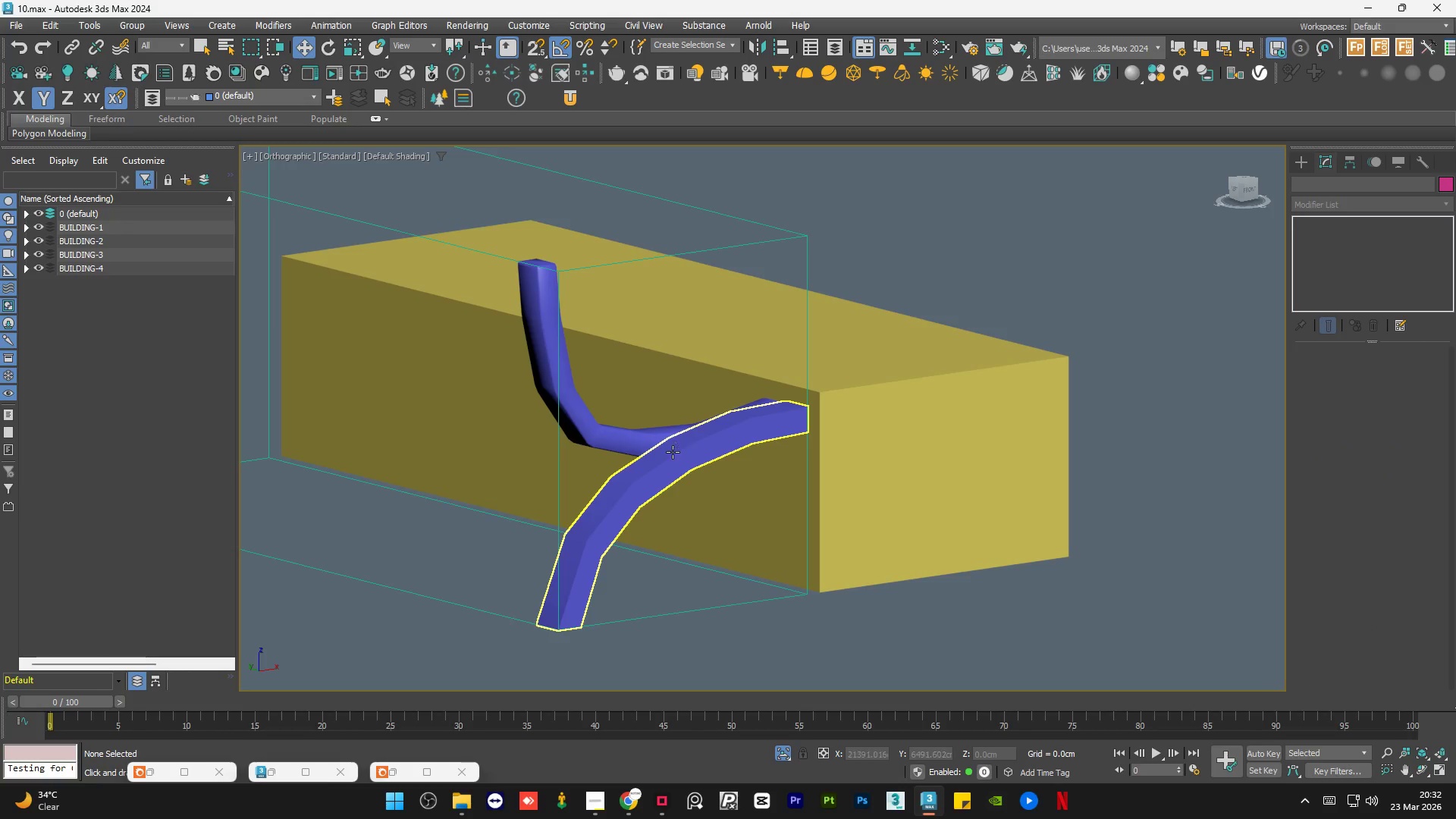 
left_click([674, 452])
 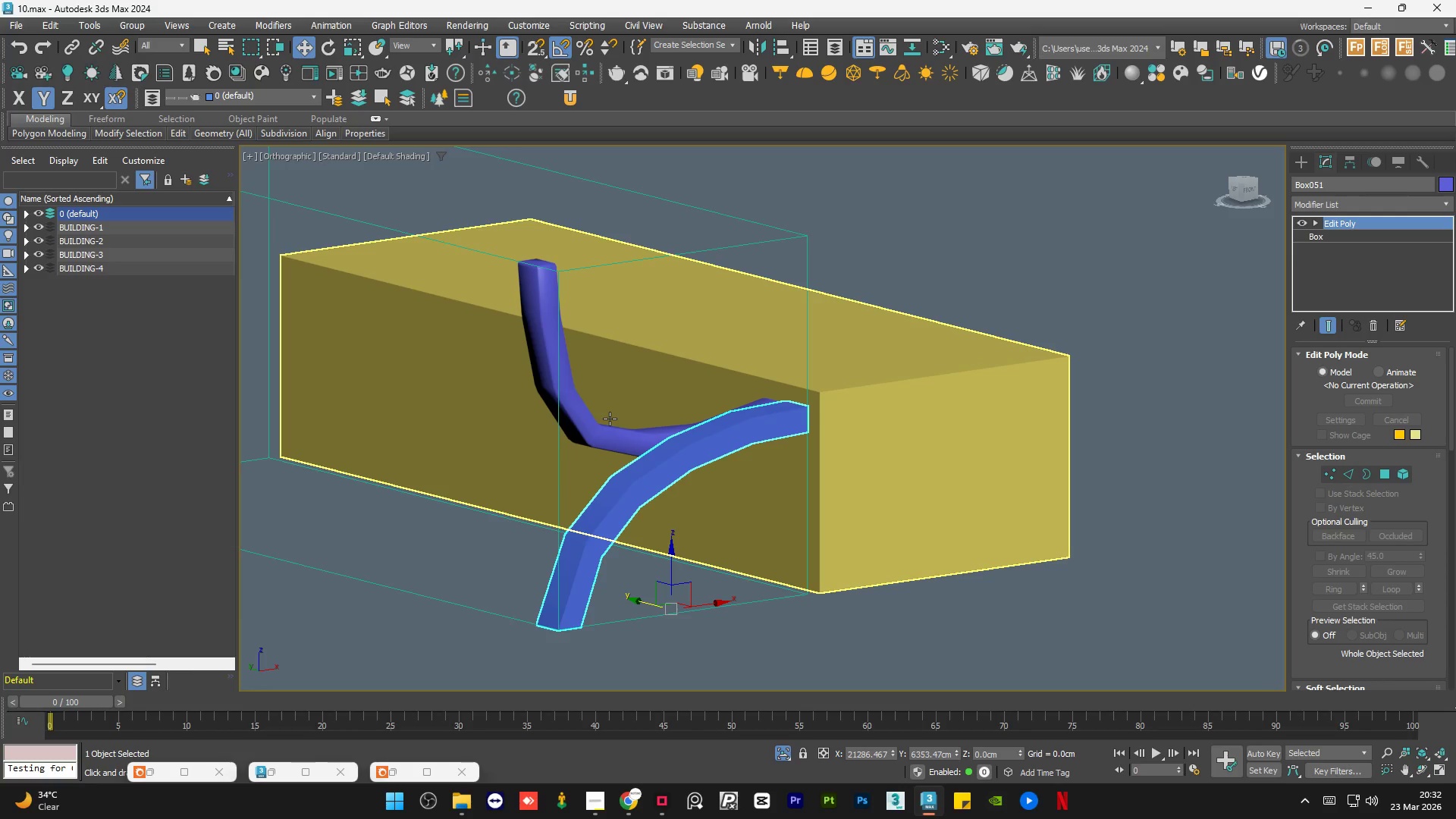 
hold_key(key=ControlLeft, duration=0.98)
left_click([604, 428])
 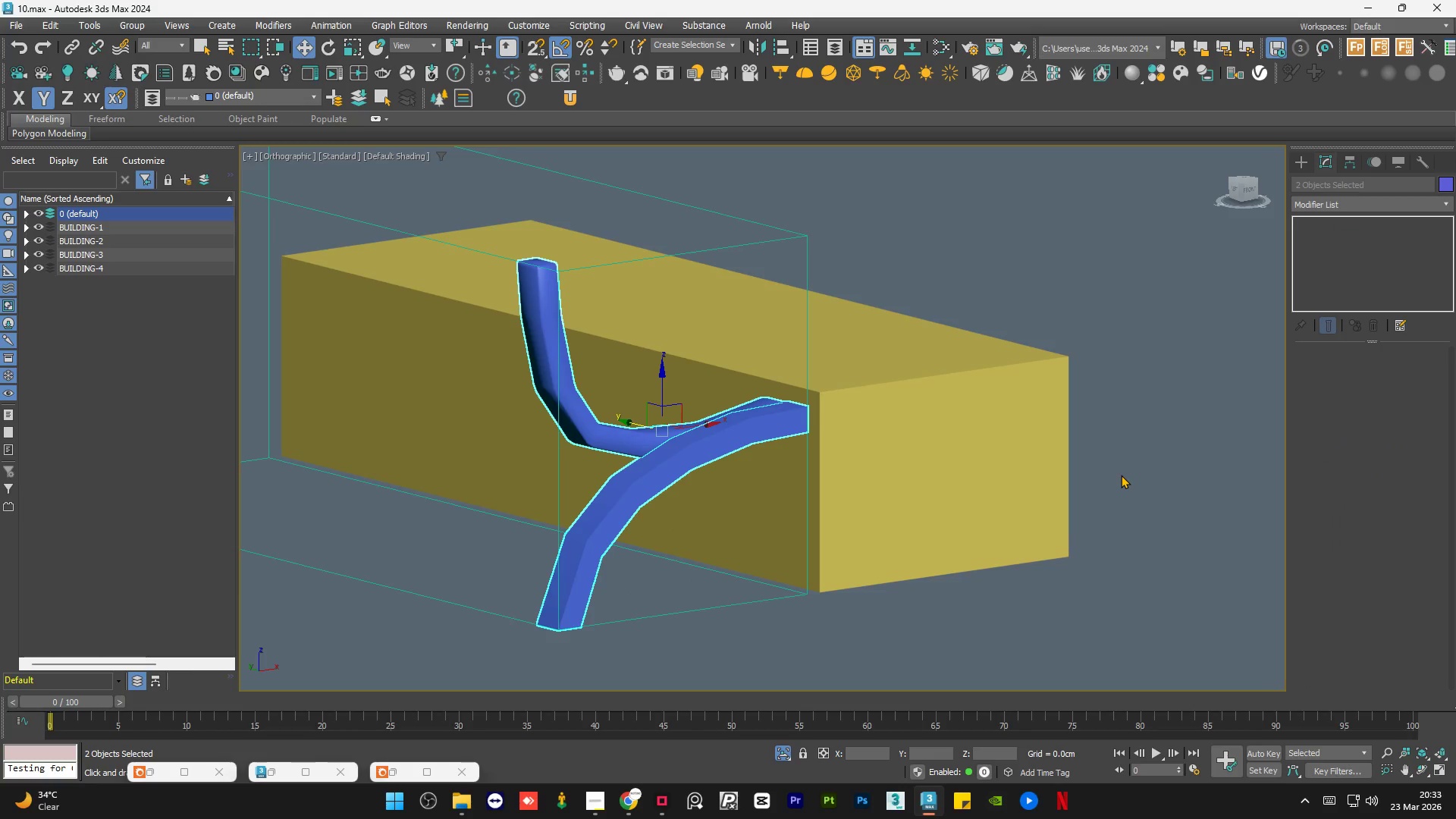 
wait(5.27)
 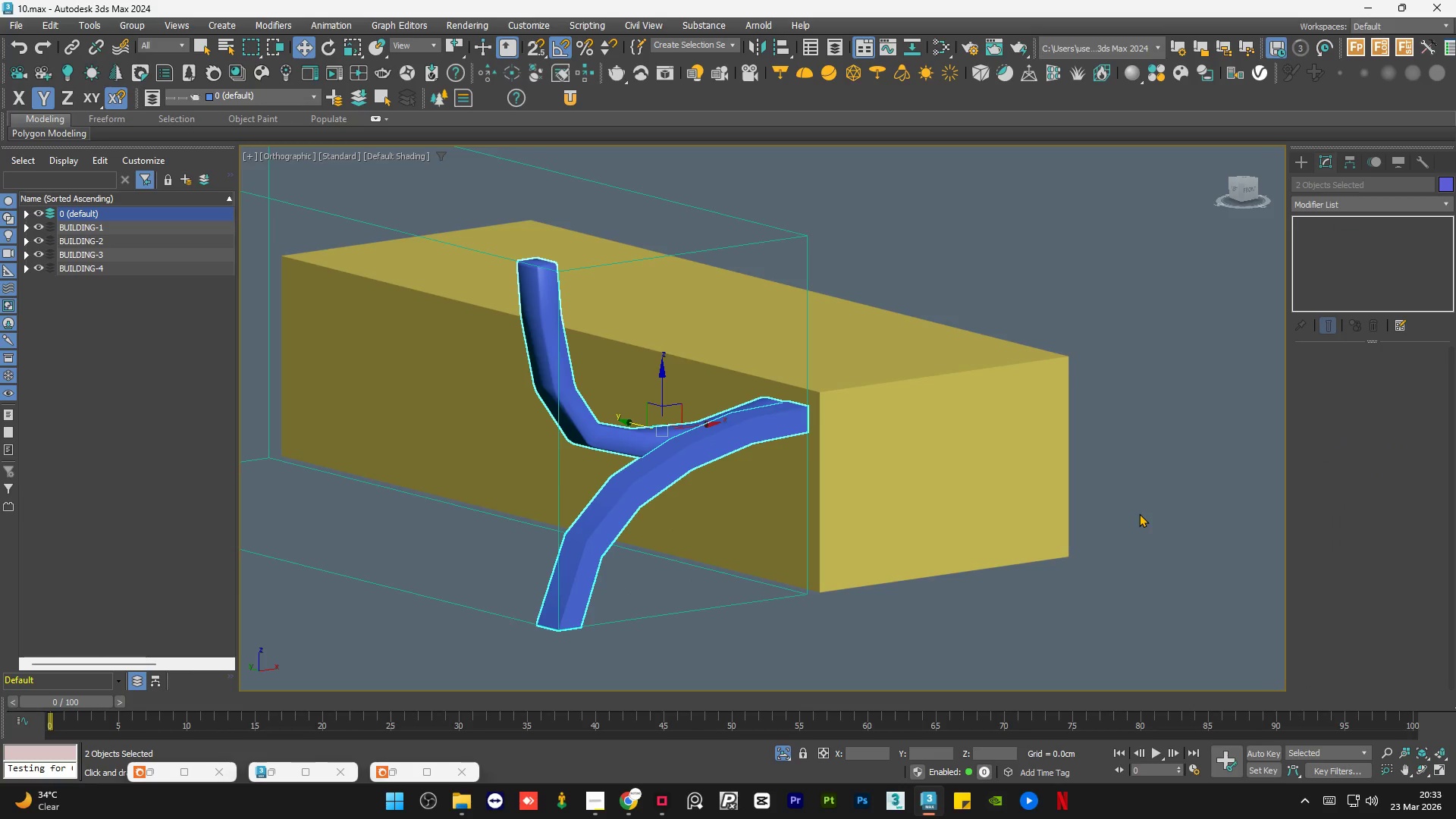 
left_click([1361, 207])
 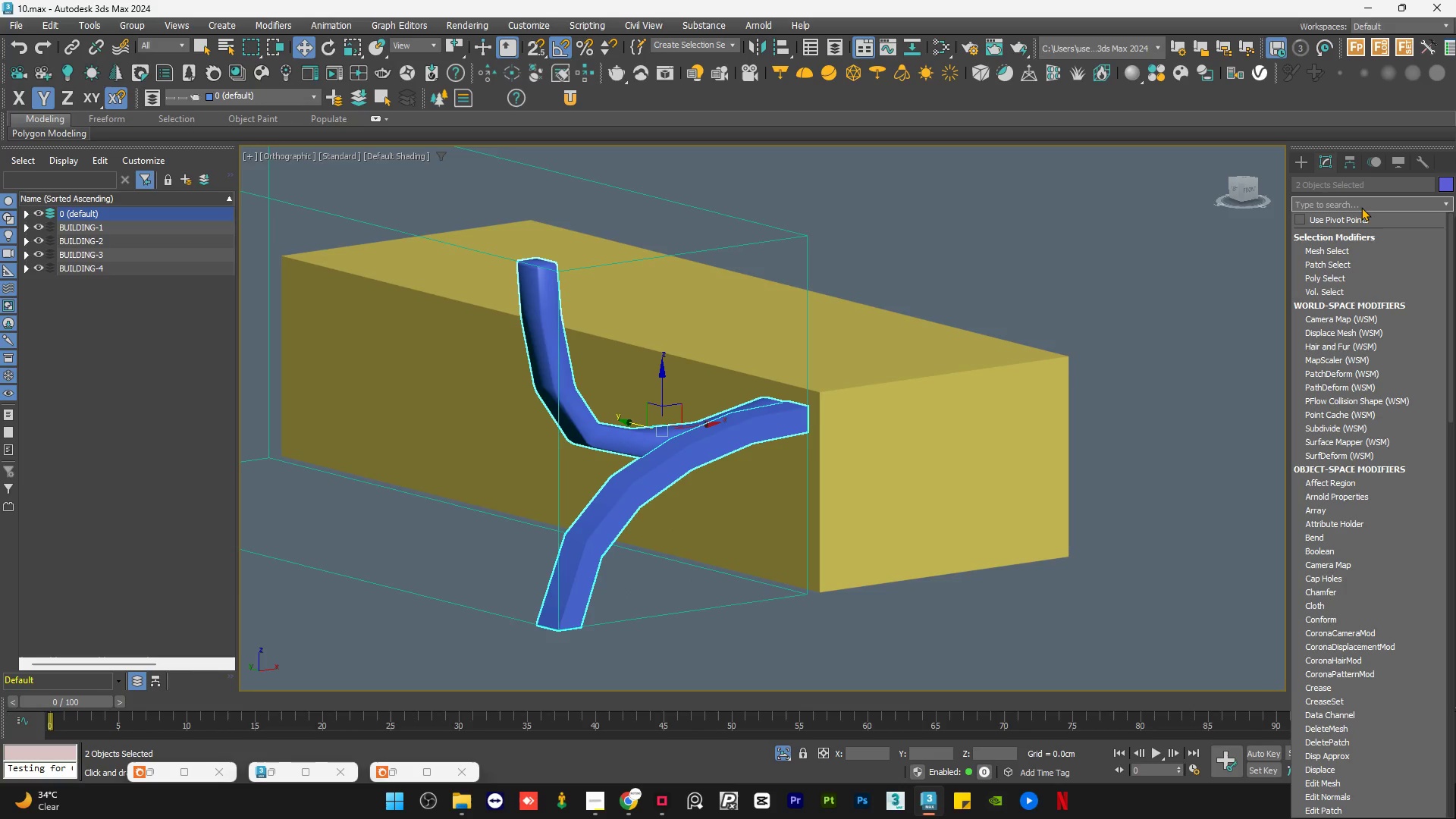 
type(ed)
 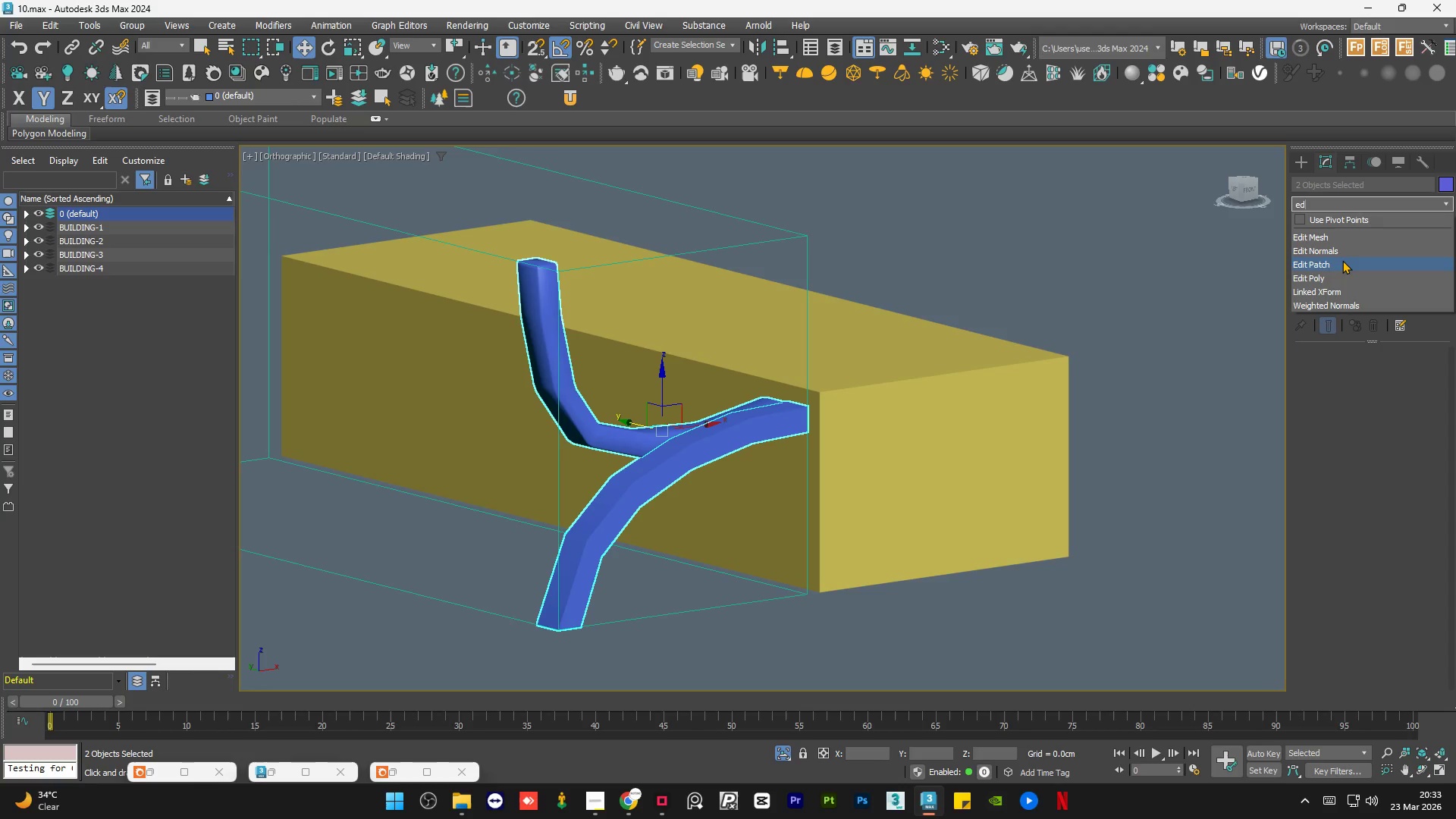 
left_click([1332, 280])
 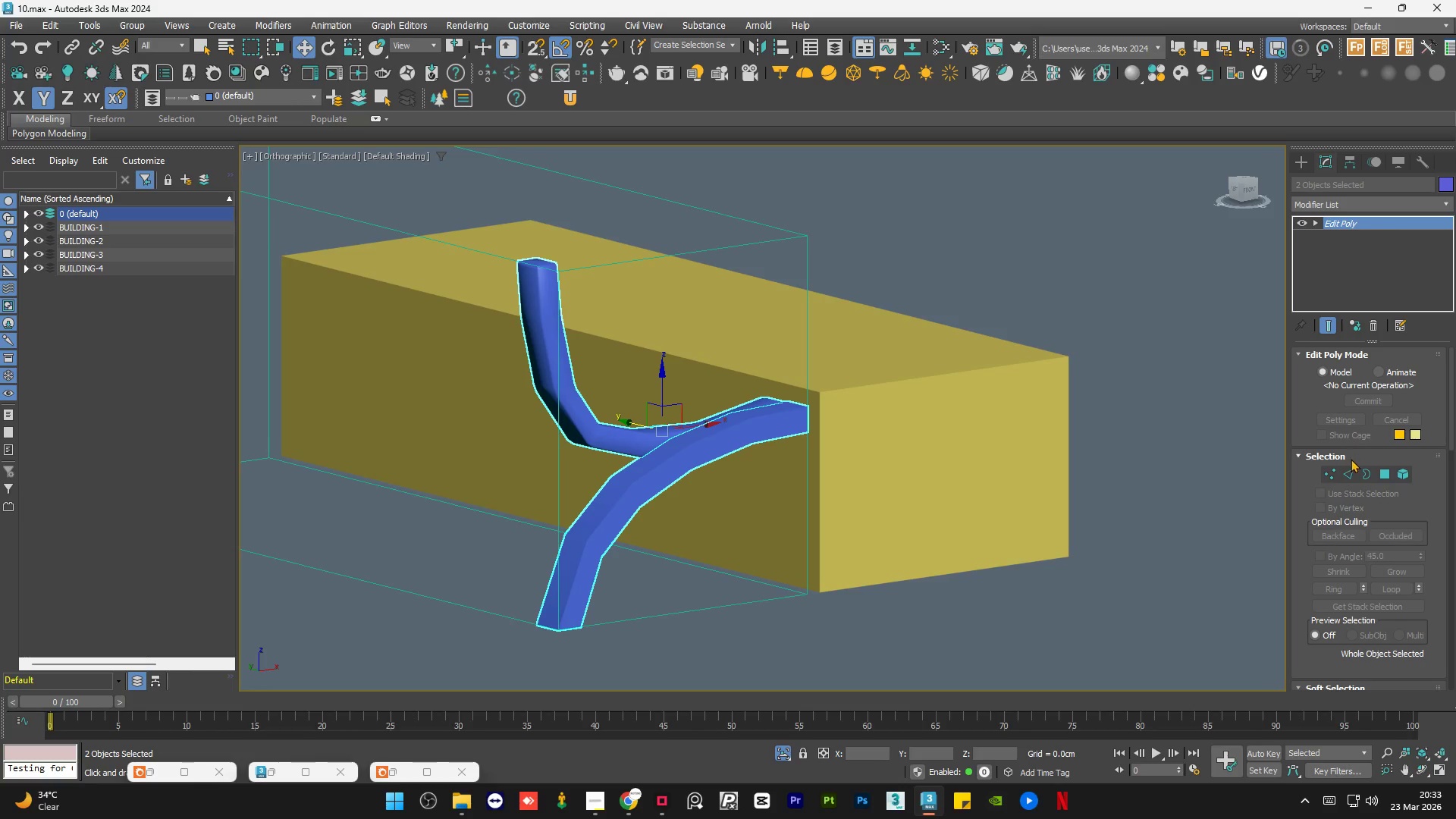 
left_click([1351, 472])
 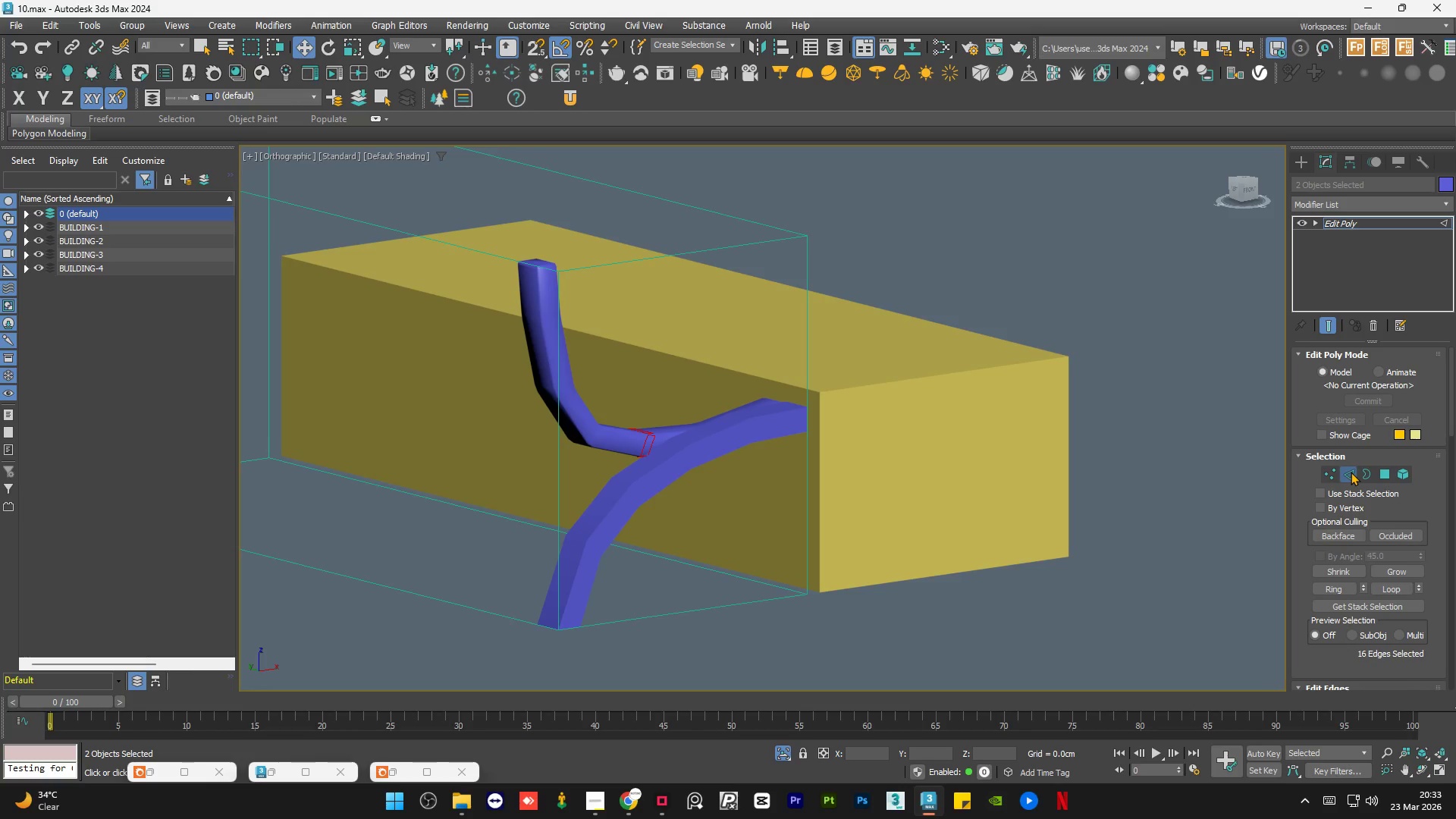 
key(F4)
 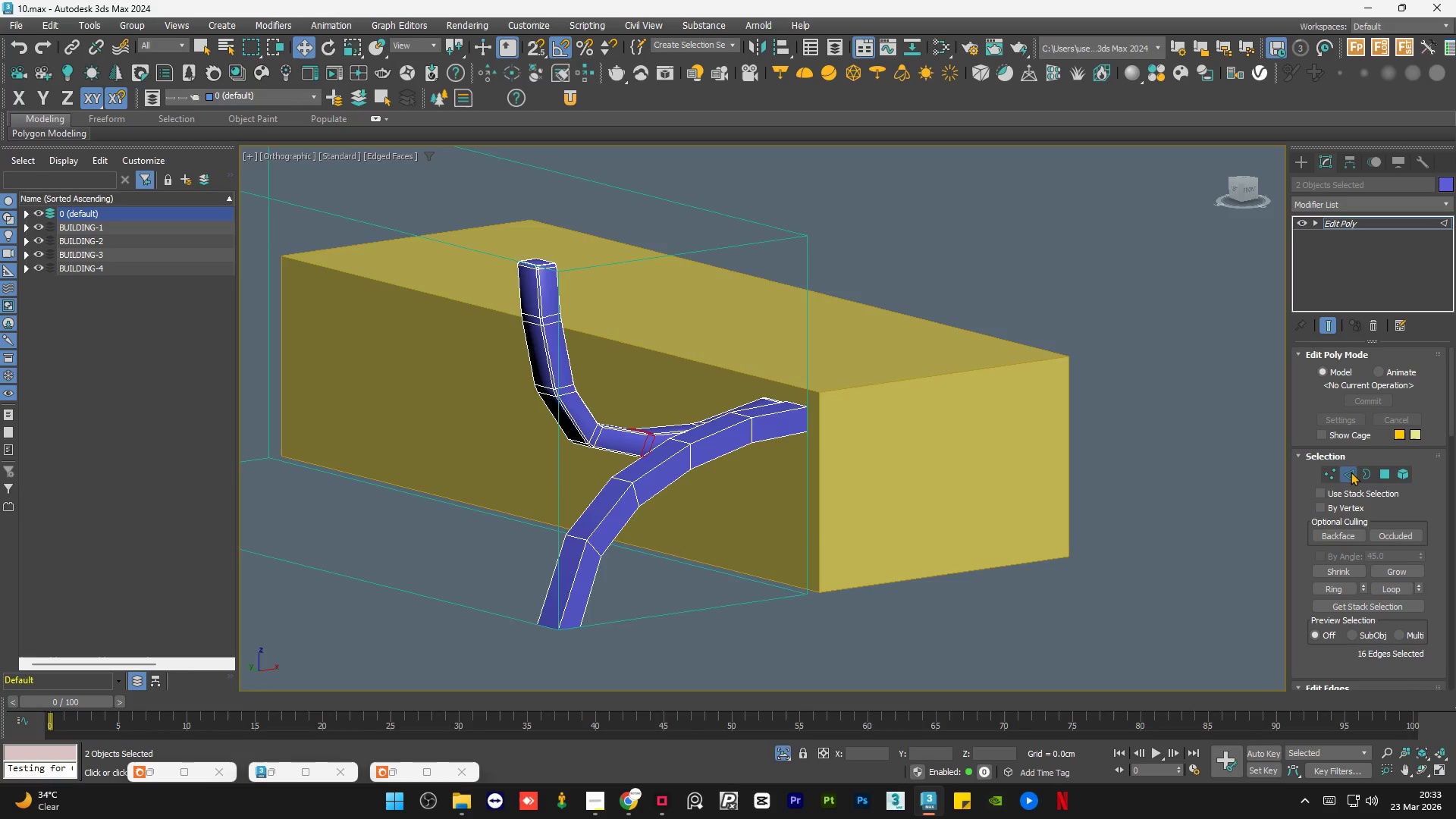 
hold_key(key=ControlLeft, duration=0.31)
 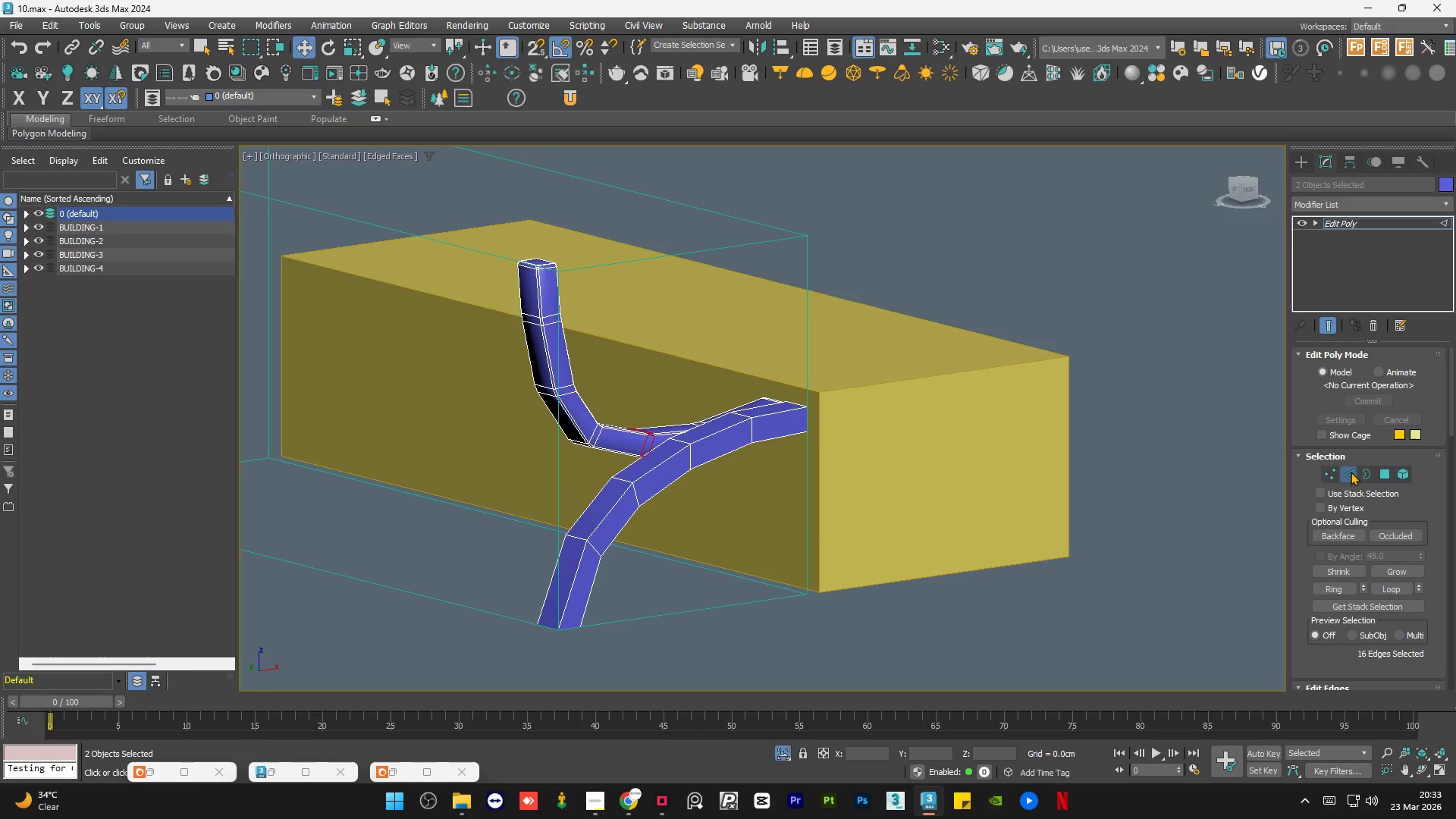 
key(Control+A)
 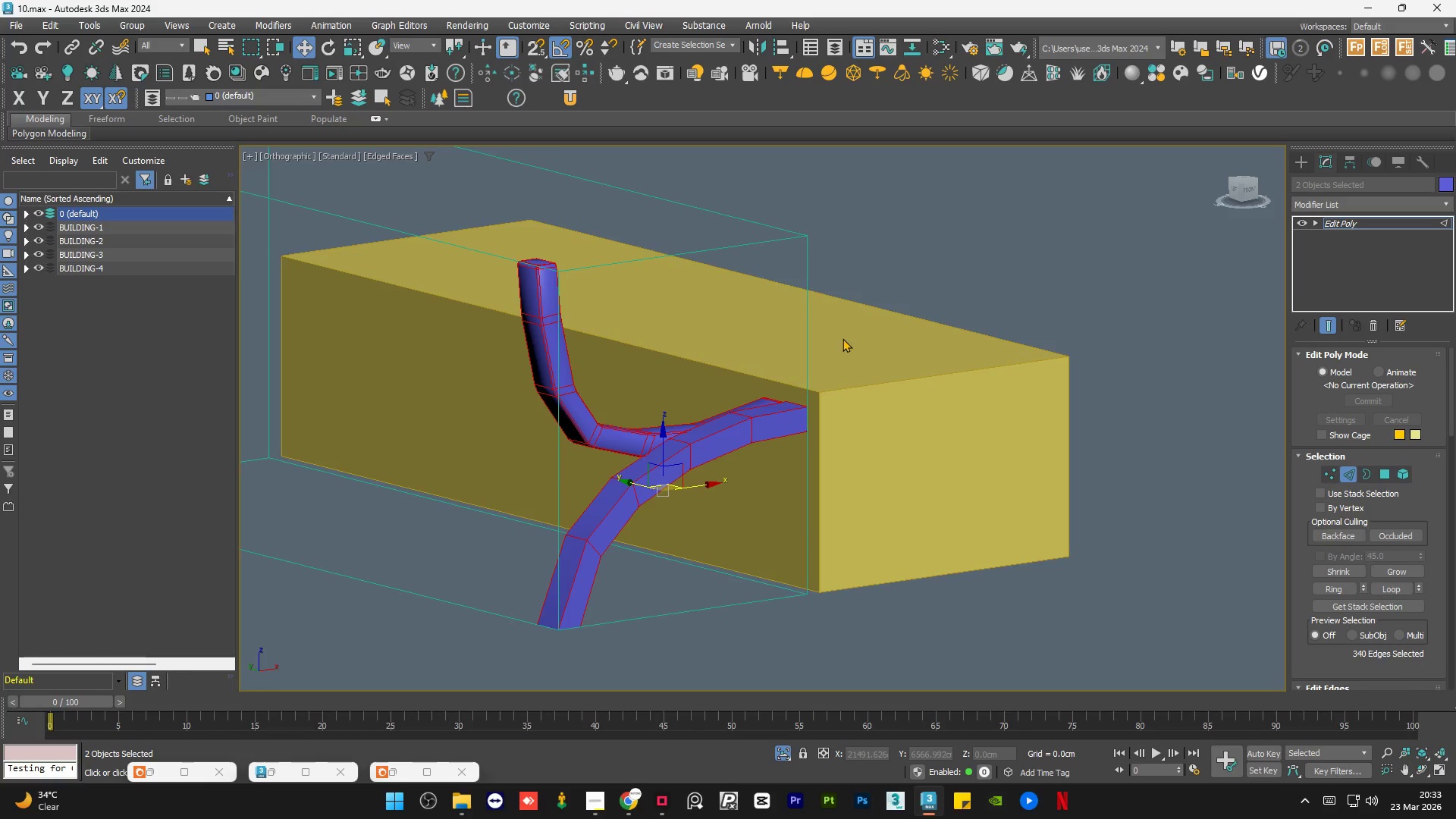 
key(Control+ControlLeft)
 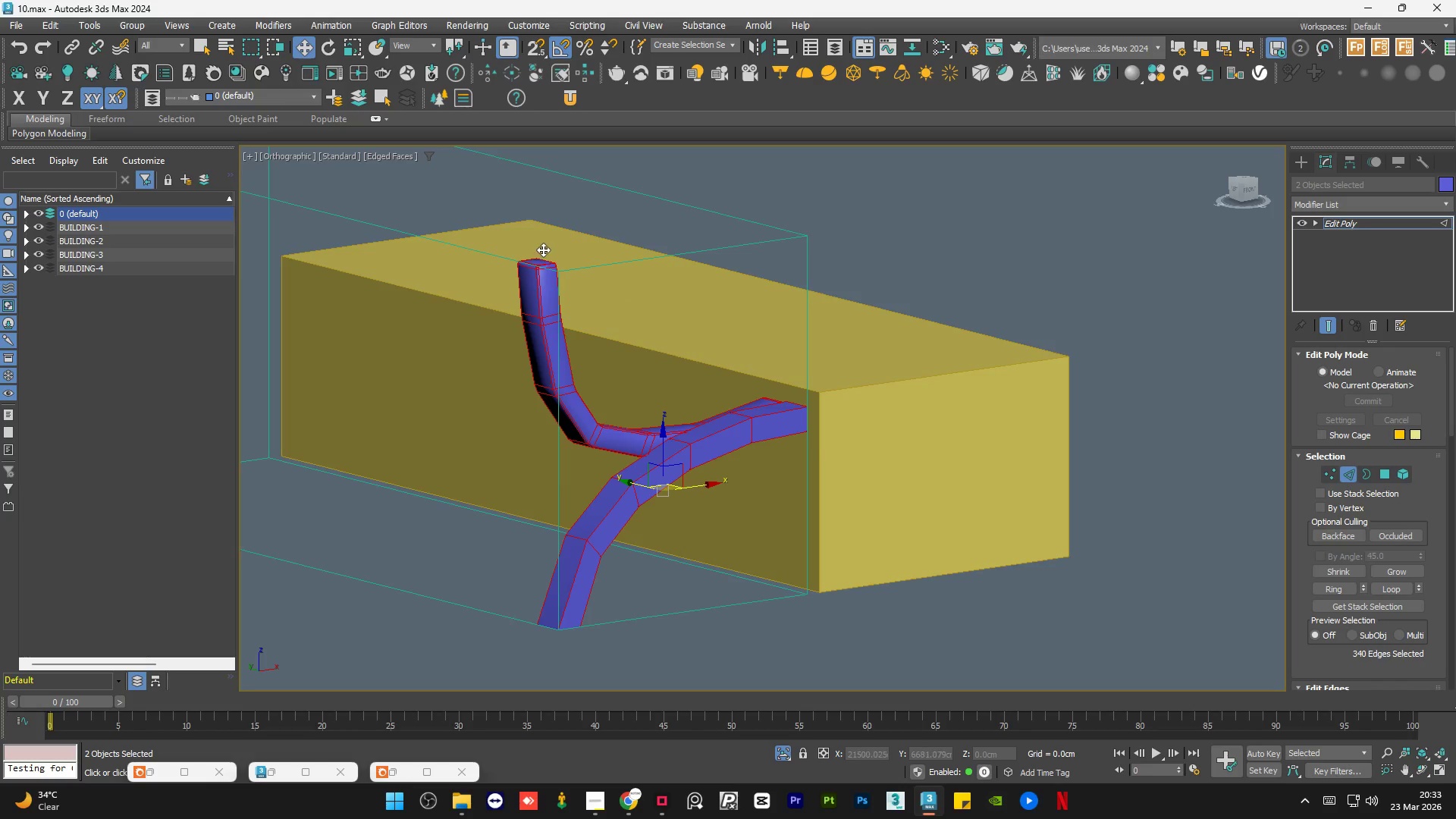 
scroll: coordinate [547, 285], scroll_direction: up, amount: 3.0
 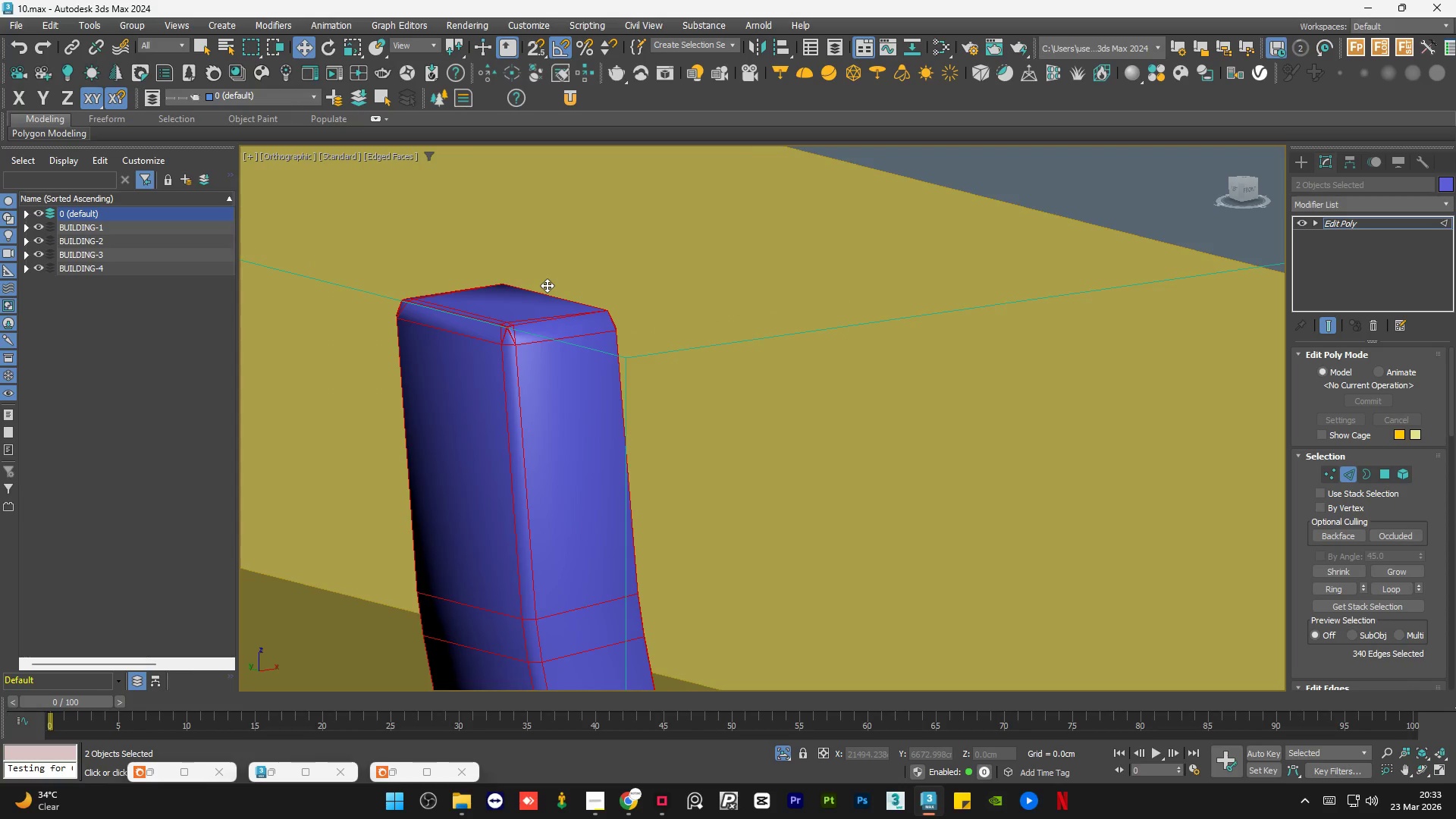 
scroll: coordinate [547, 287], scroll_direction: down, amount: 5.0
 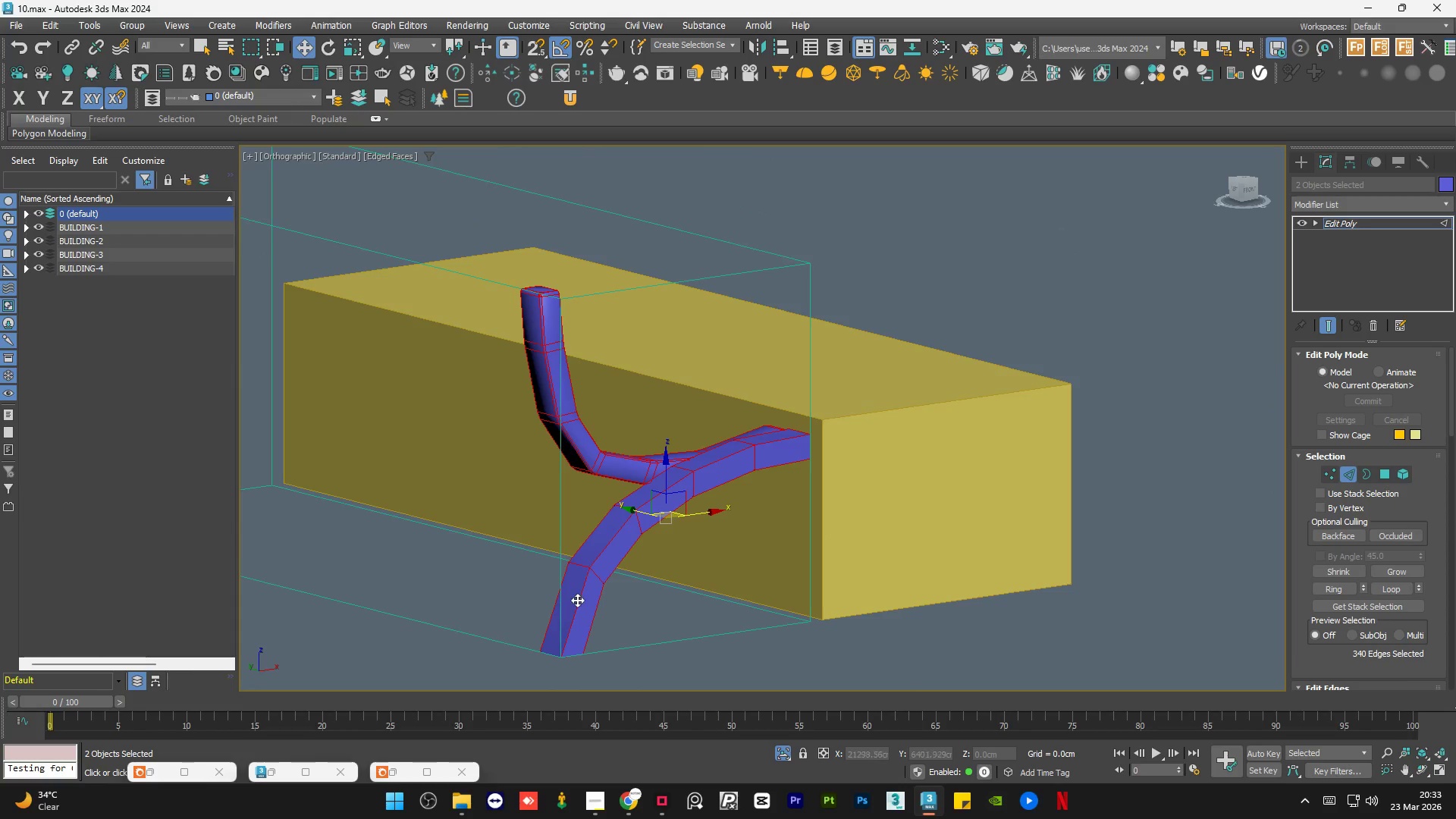 
left_click([695, 566])
 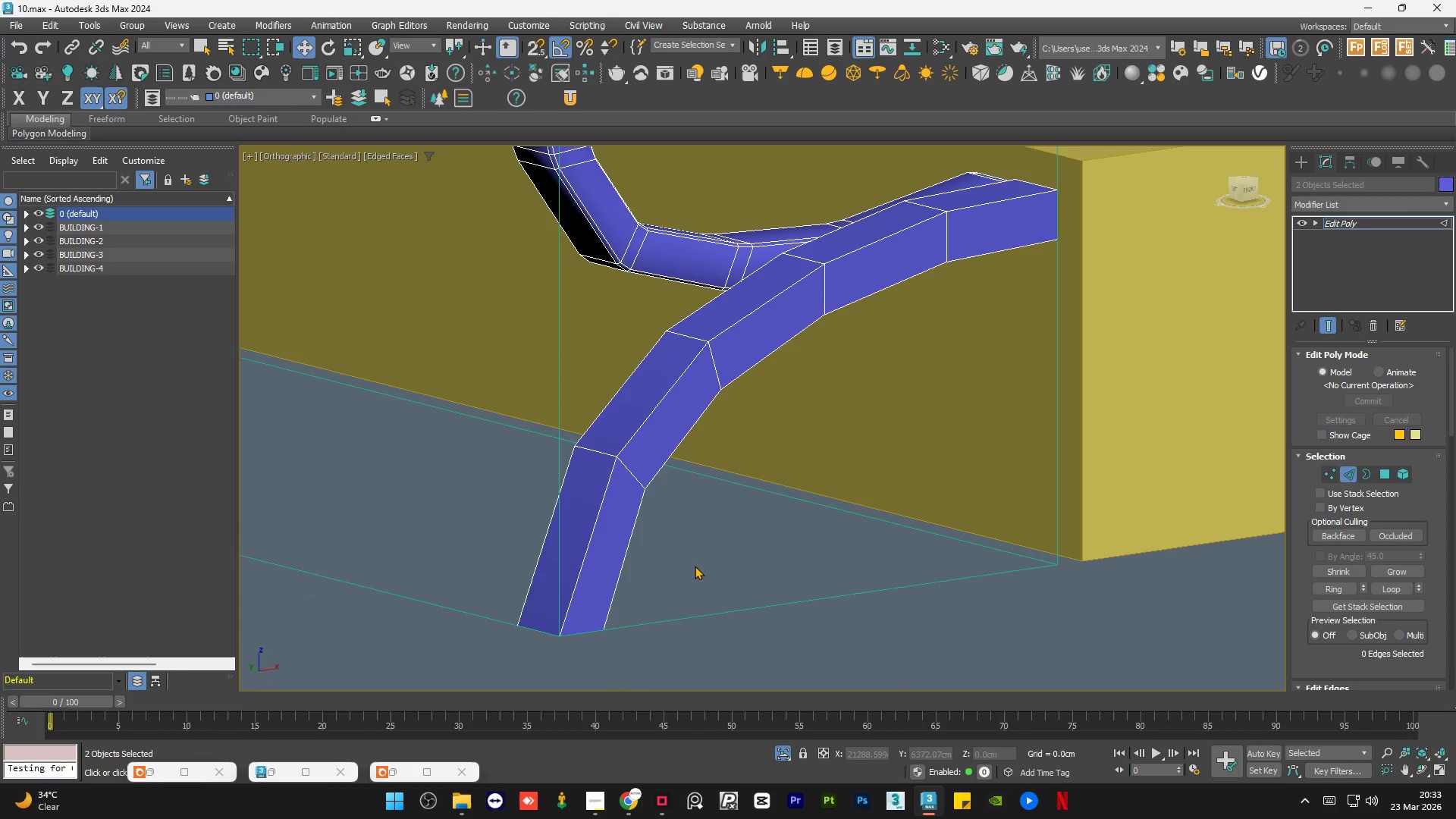 
scroll: coordinate [586, 594], scroll_direction: up, amount: 2.0
 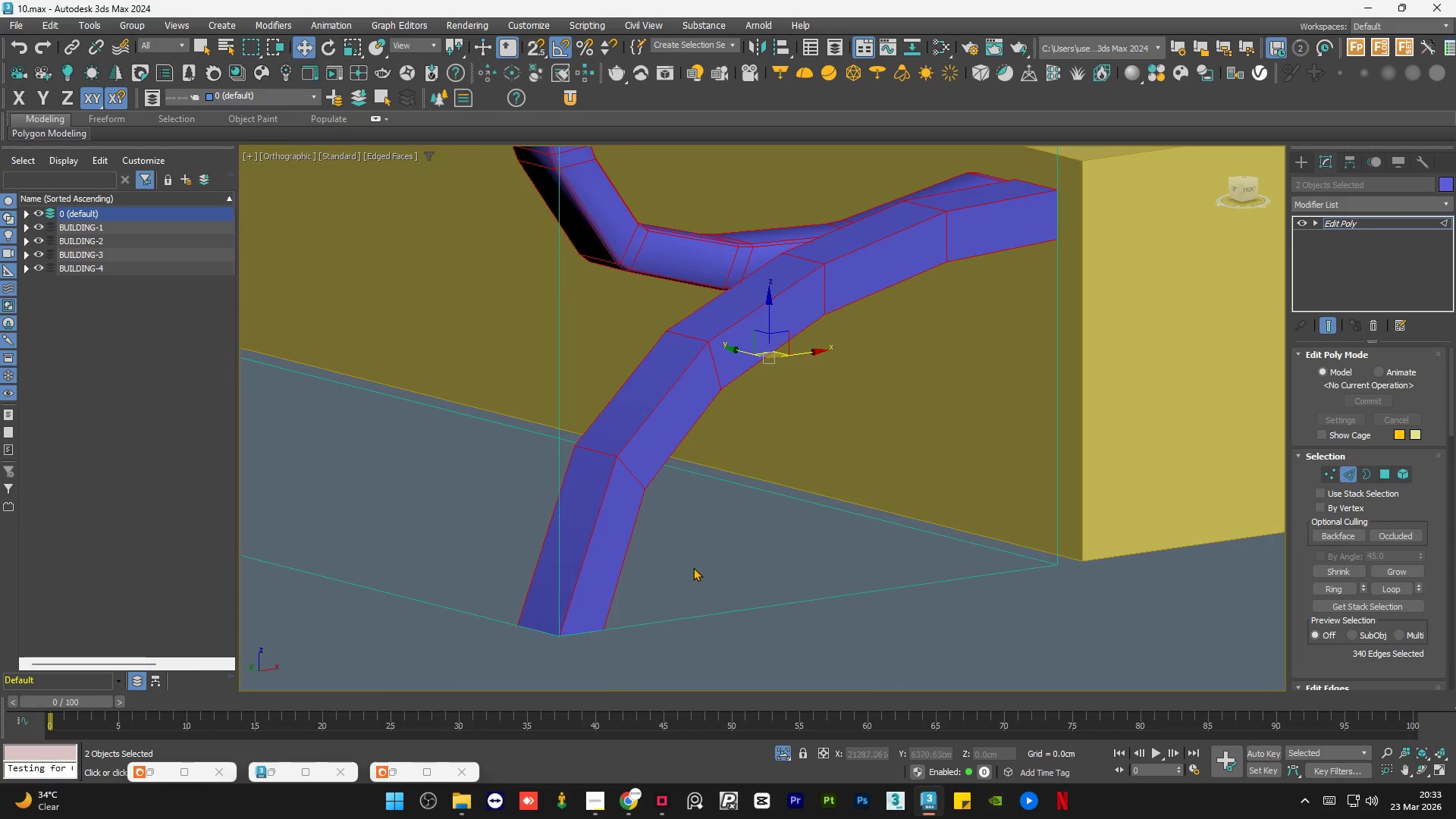 
double_click([695, 566])
 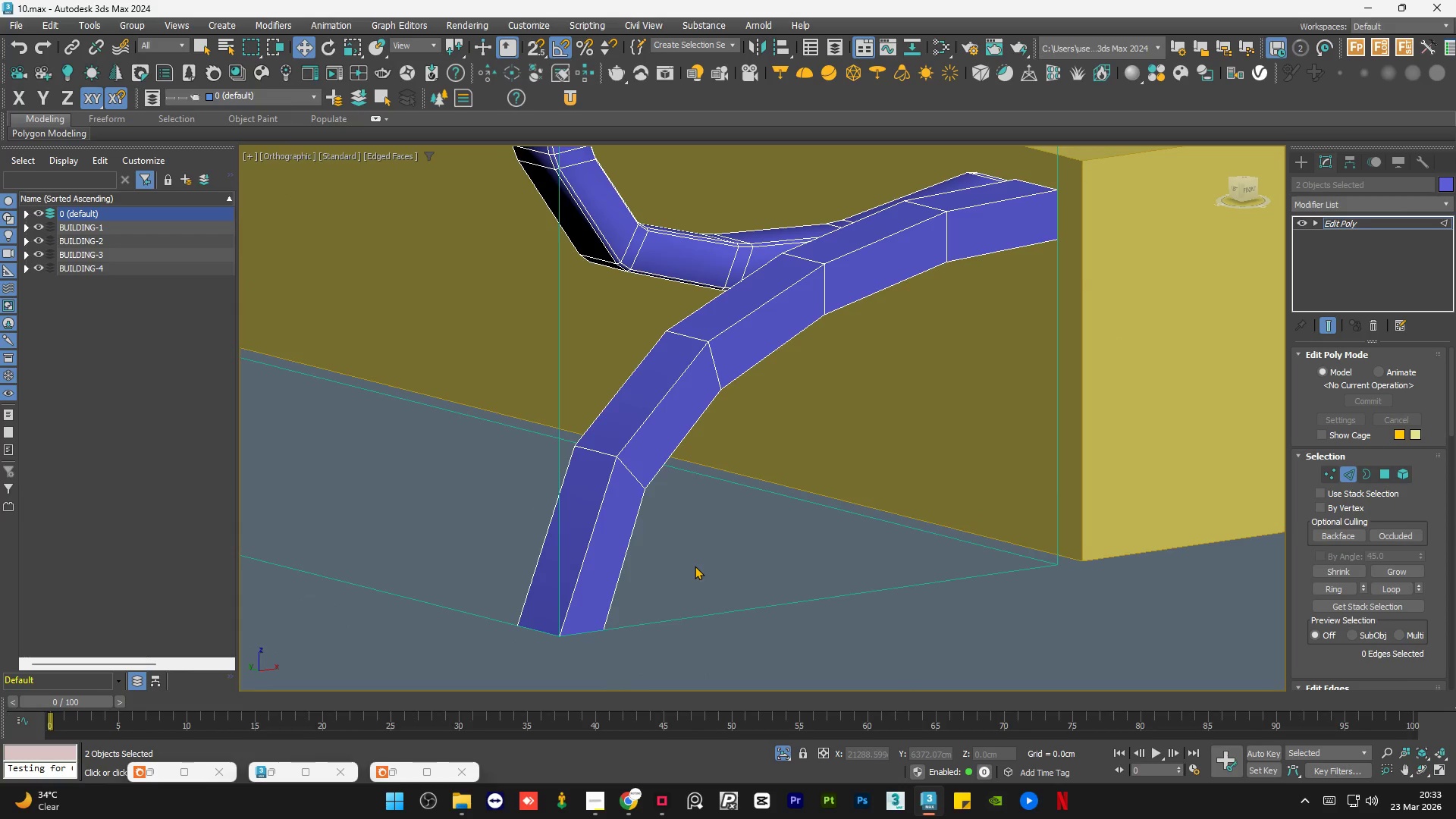 
hold_key(key=ControlLeft, duration=0.33)
 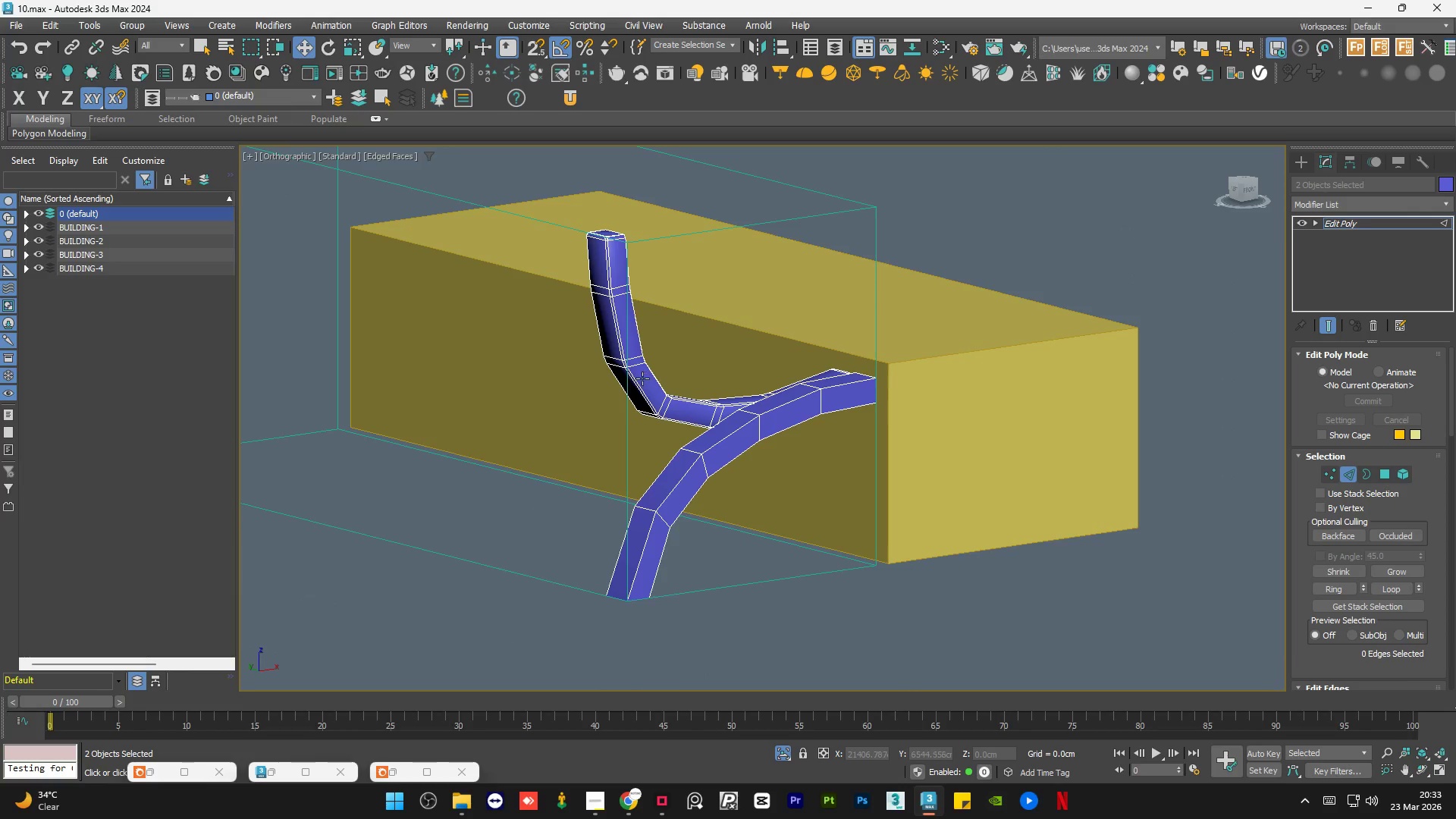 
scroll: coordinate [695, 566], scroll_direction: down, amount: 2.0
 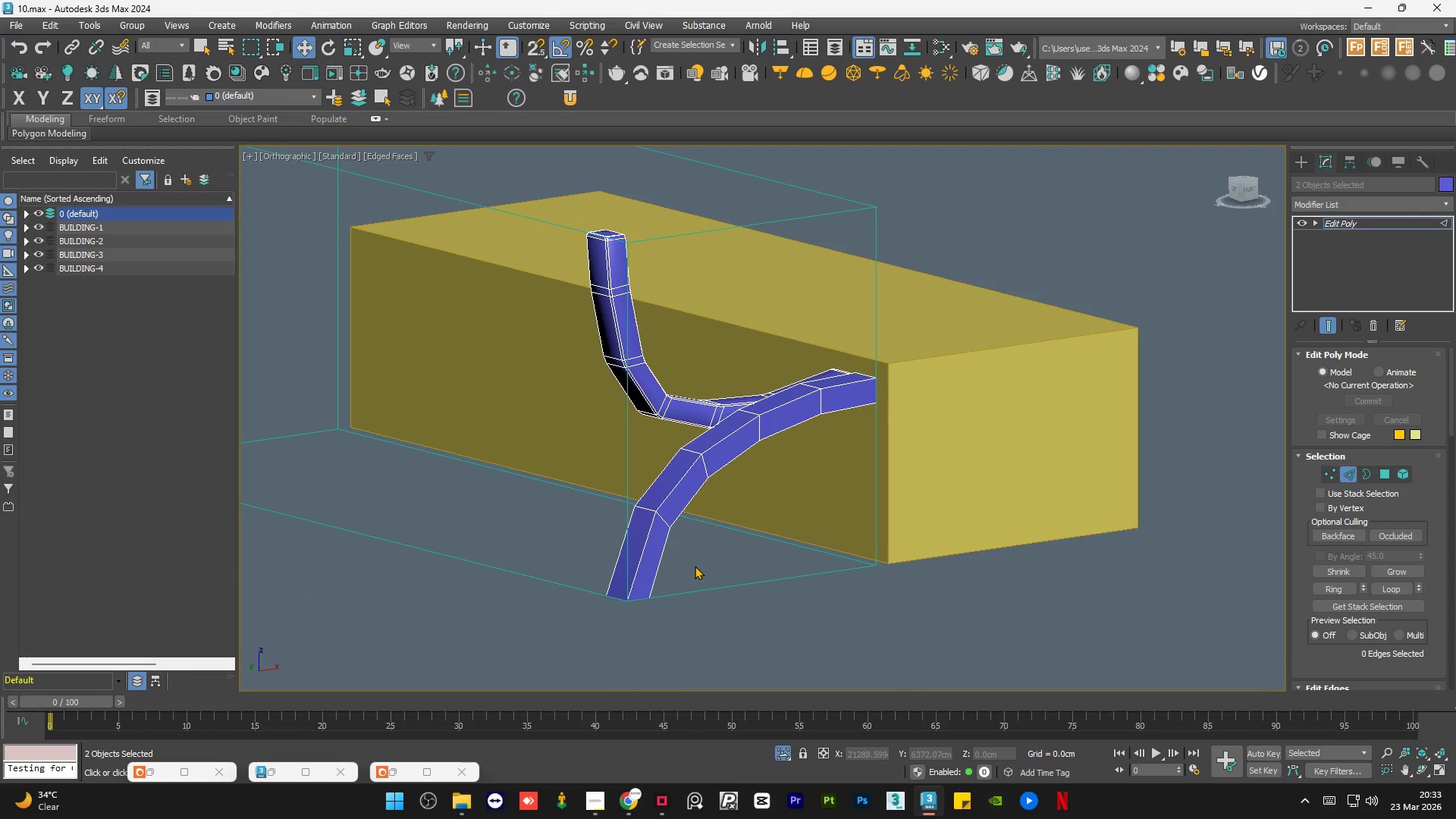 
left_click([642, 379])
 